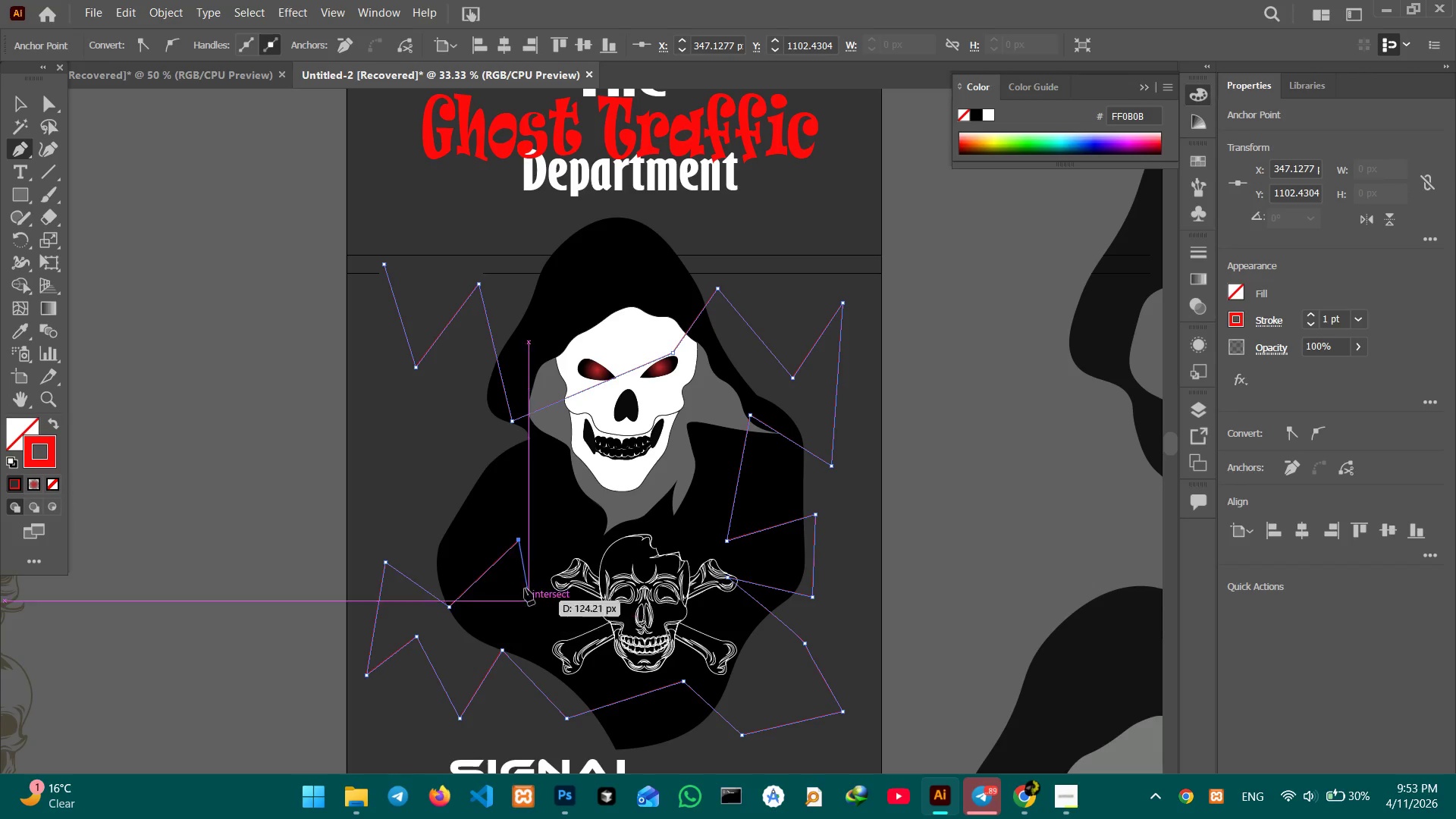 
left_click([449, 459])
 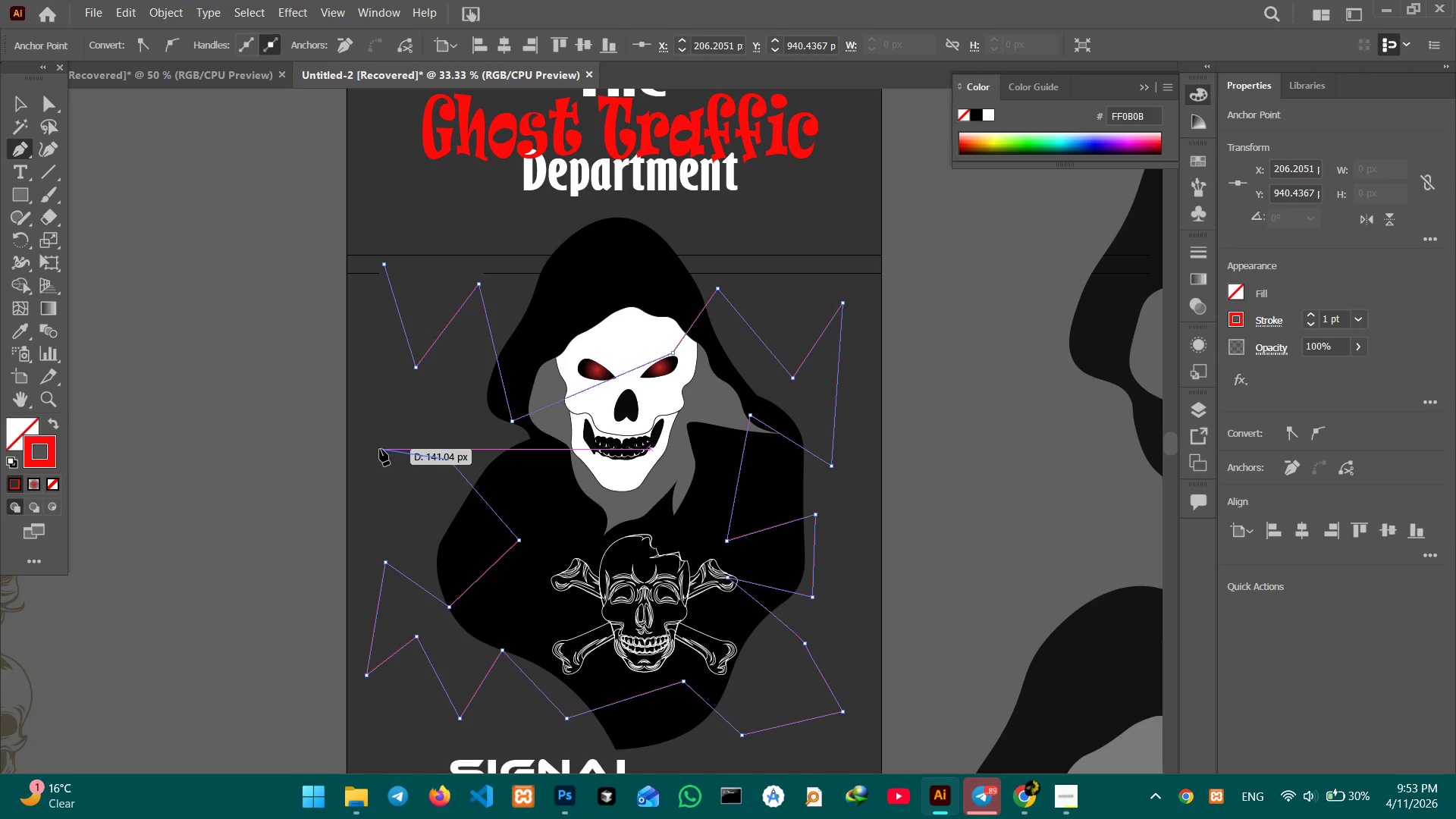 
left_click([380, 449])
 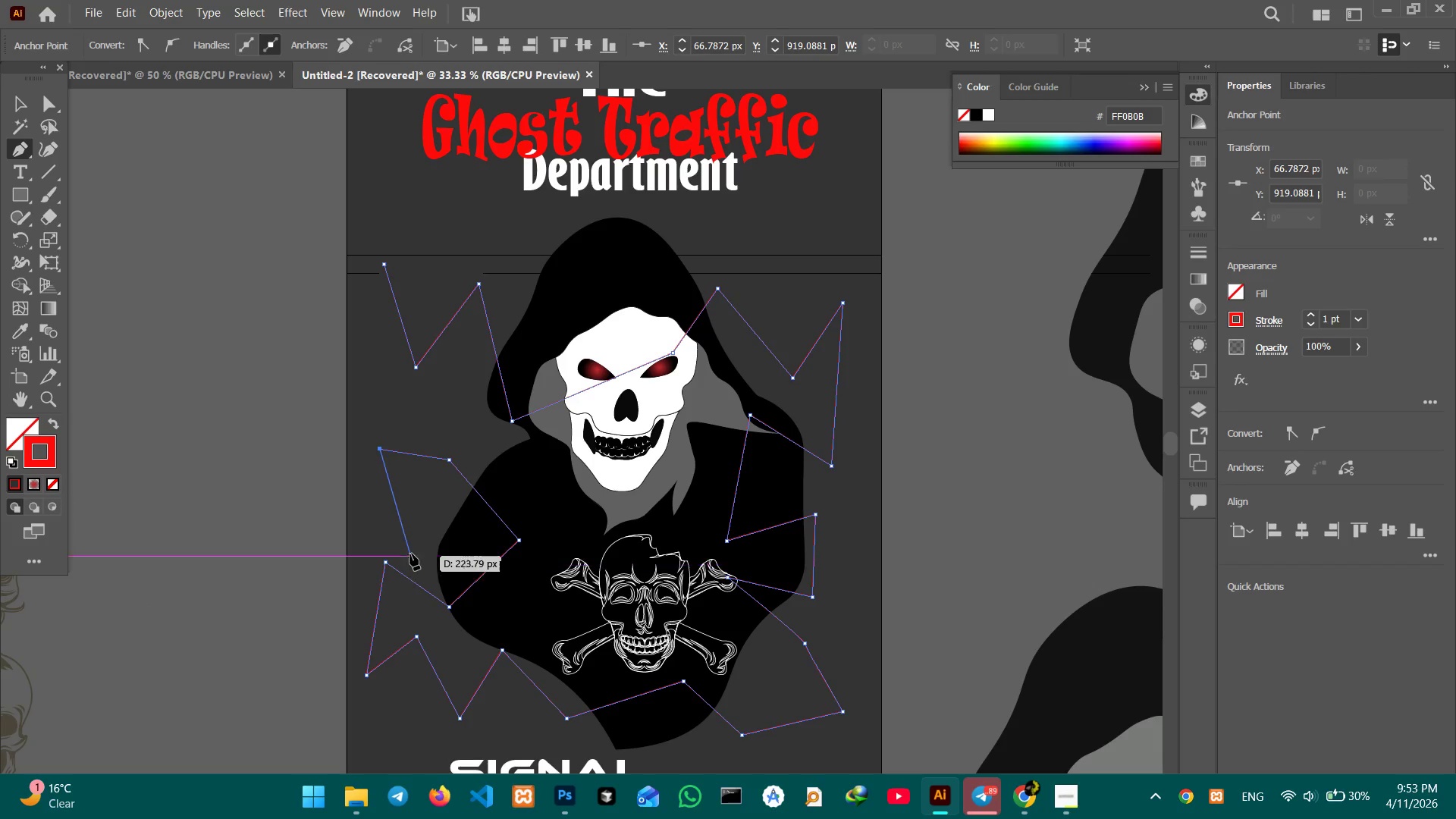 
left_click([419, 531])
 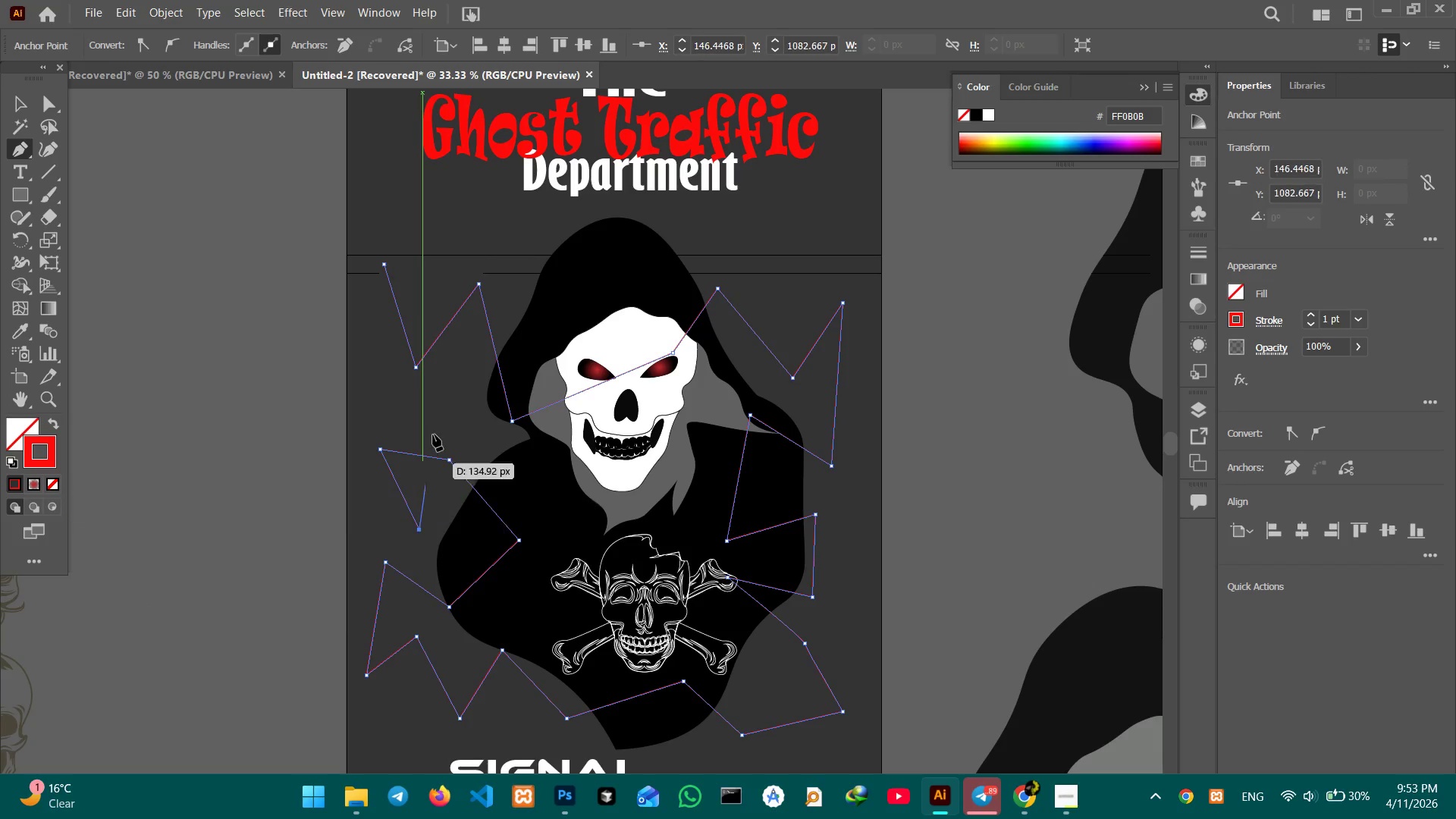 
double_click([440, 404])
 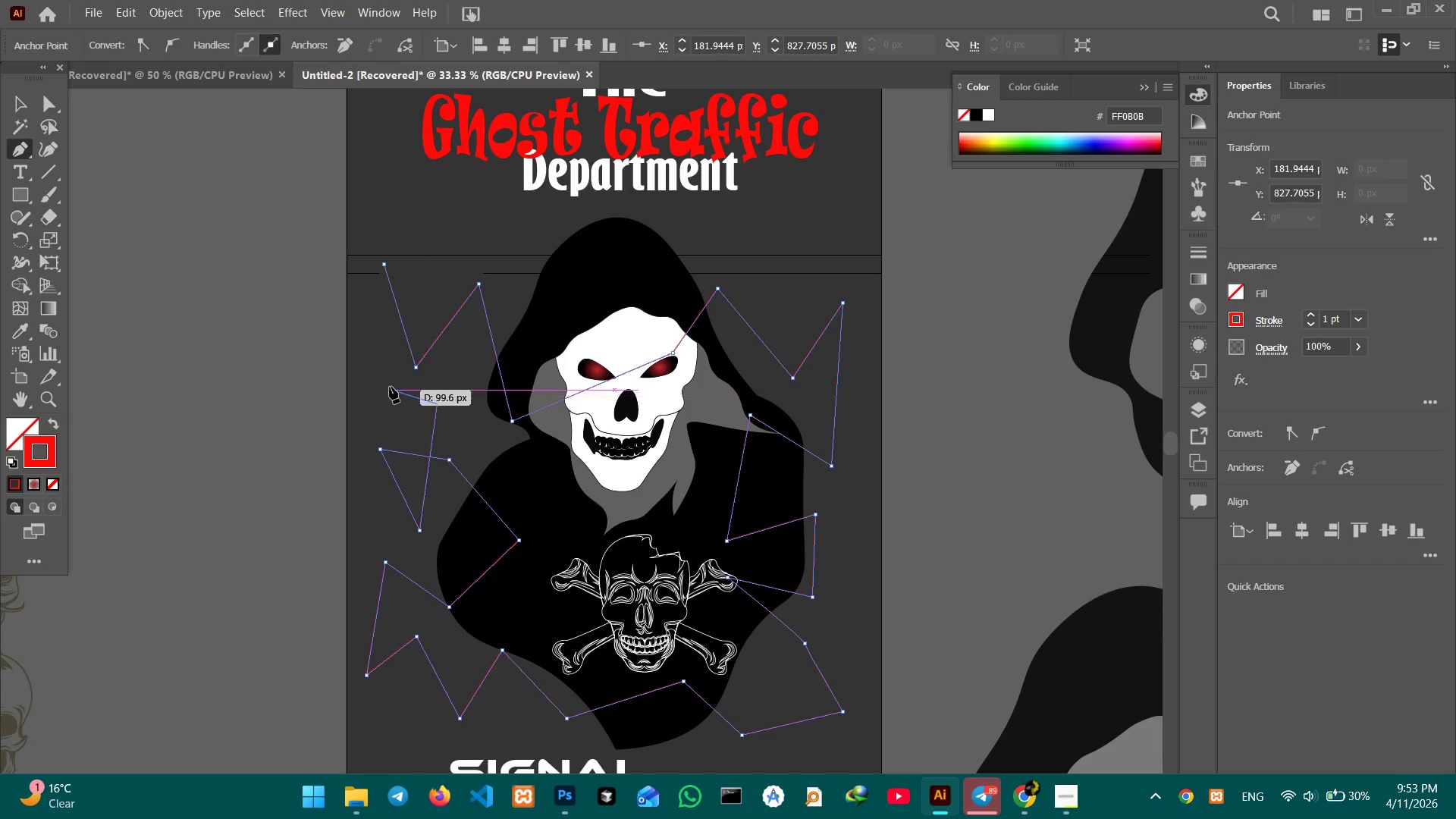 
triple_click([390, 387])
 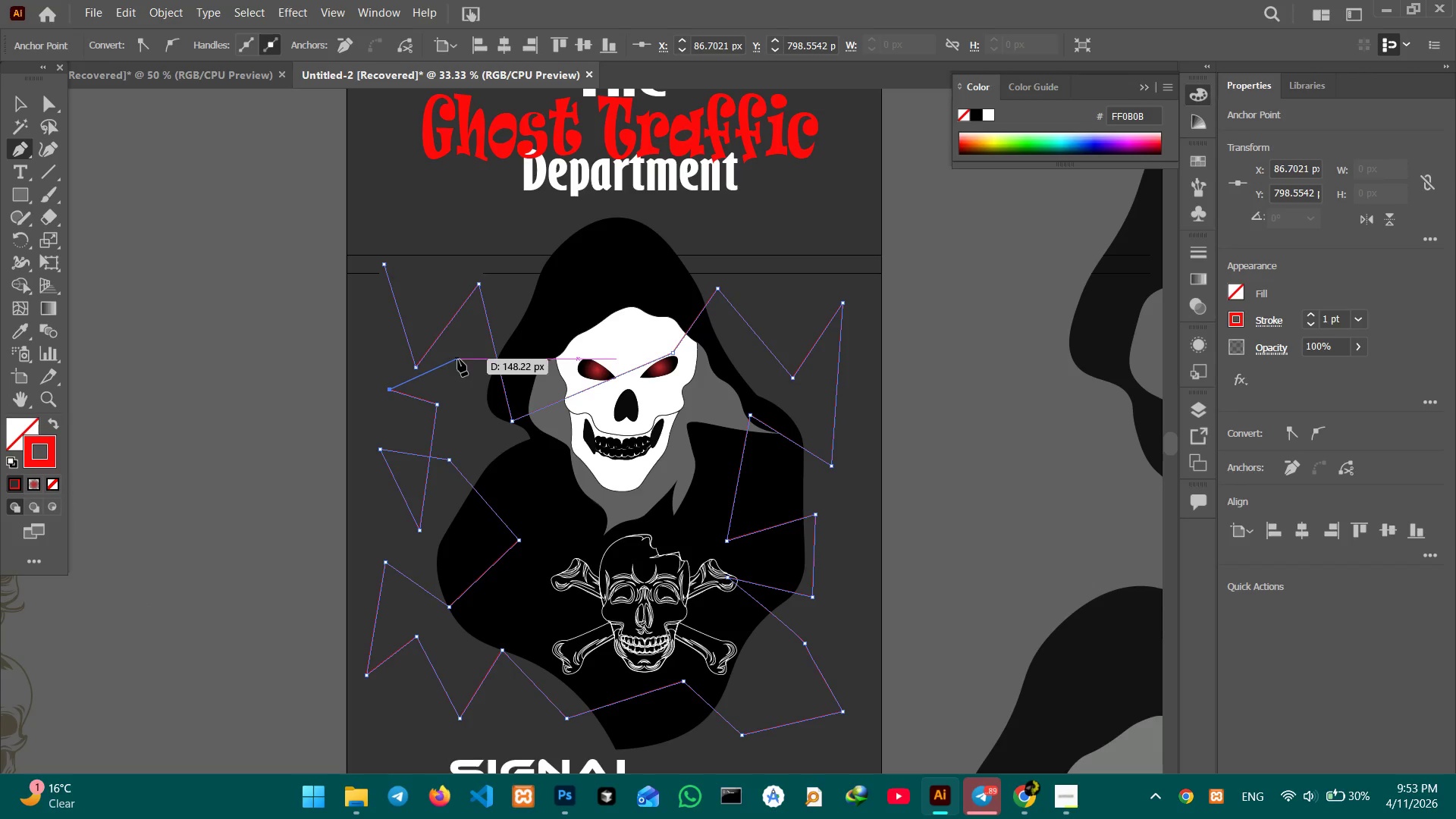 
left_click([468, 355])
 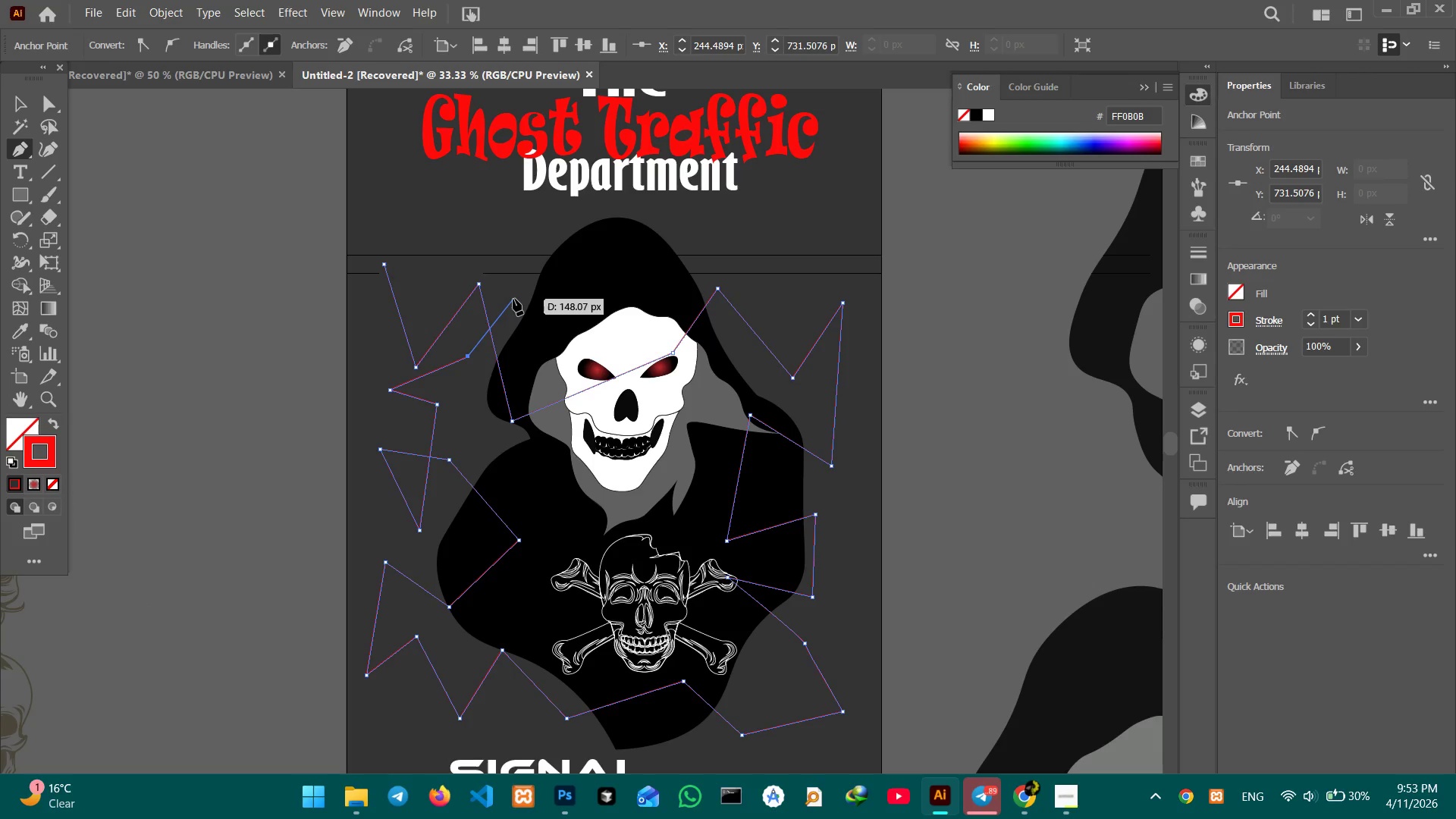 
left_click([513, 298])
 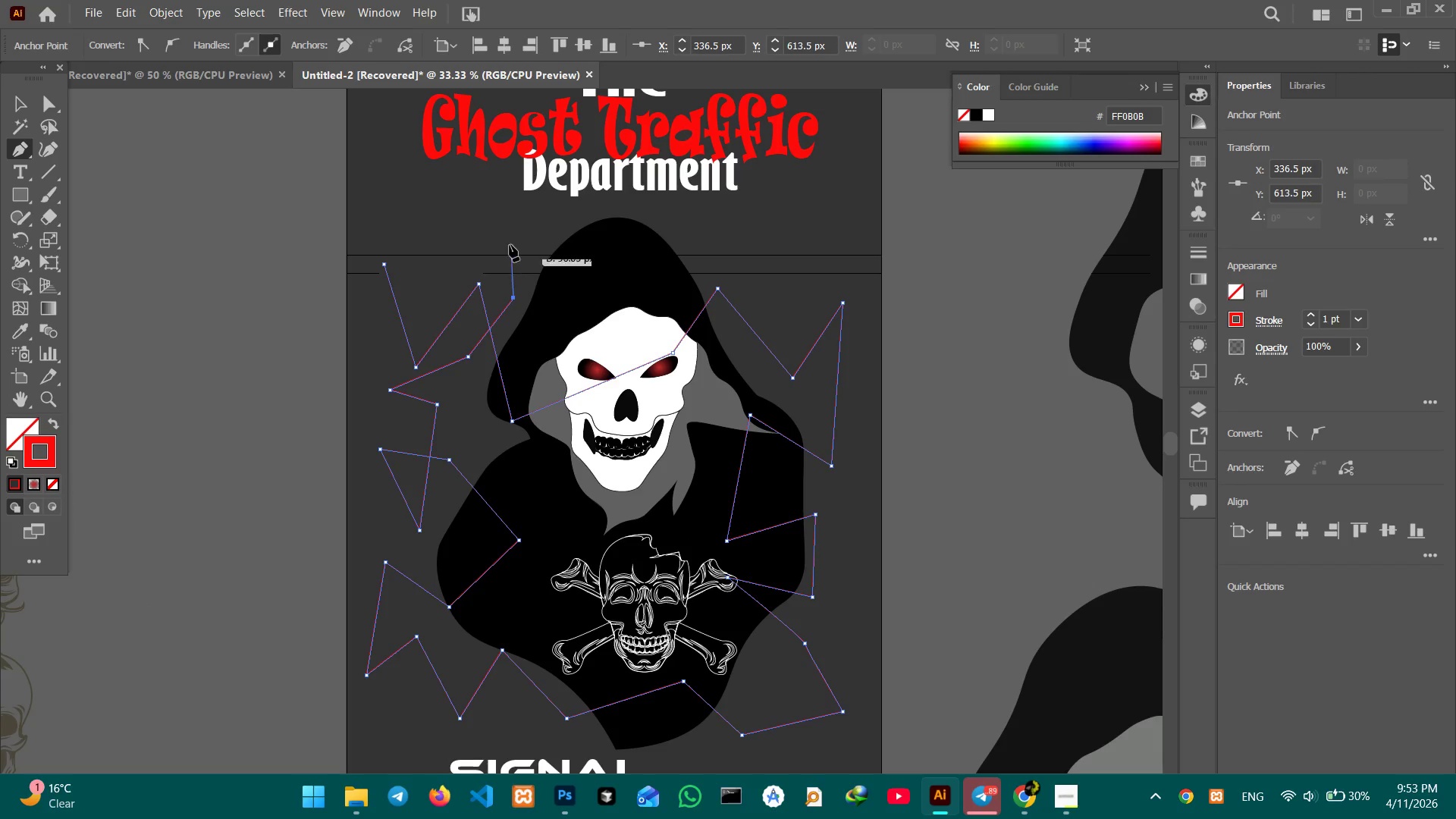 
double_click([506, 237])
 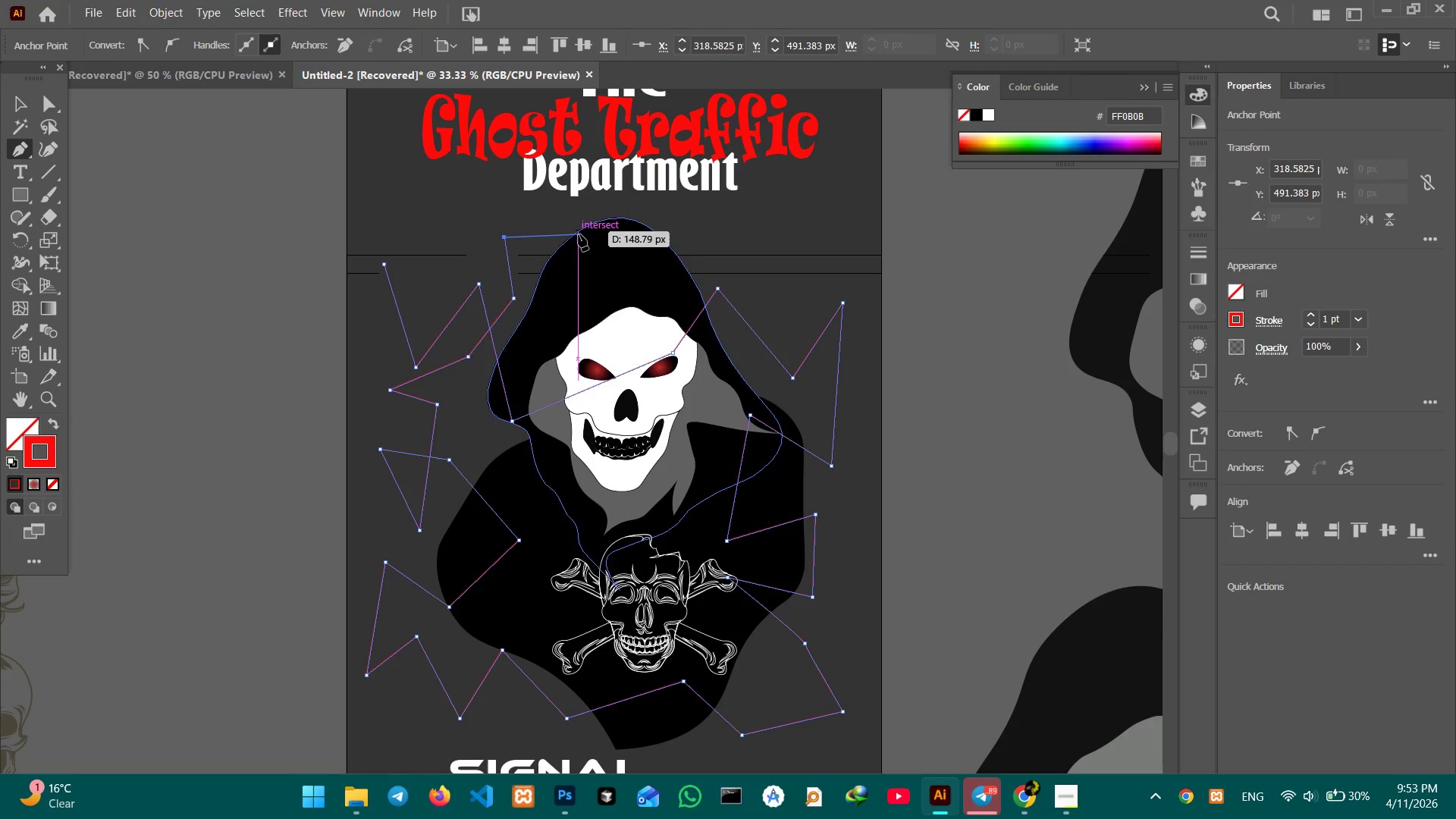 
left_click([586, 271])
 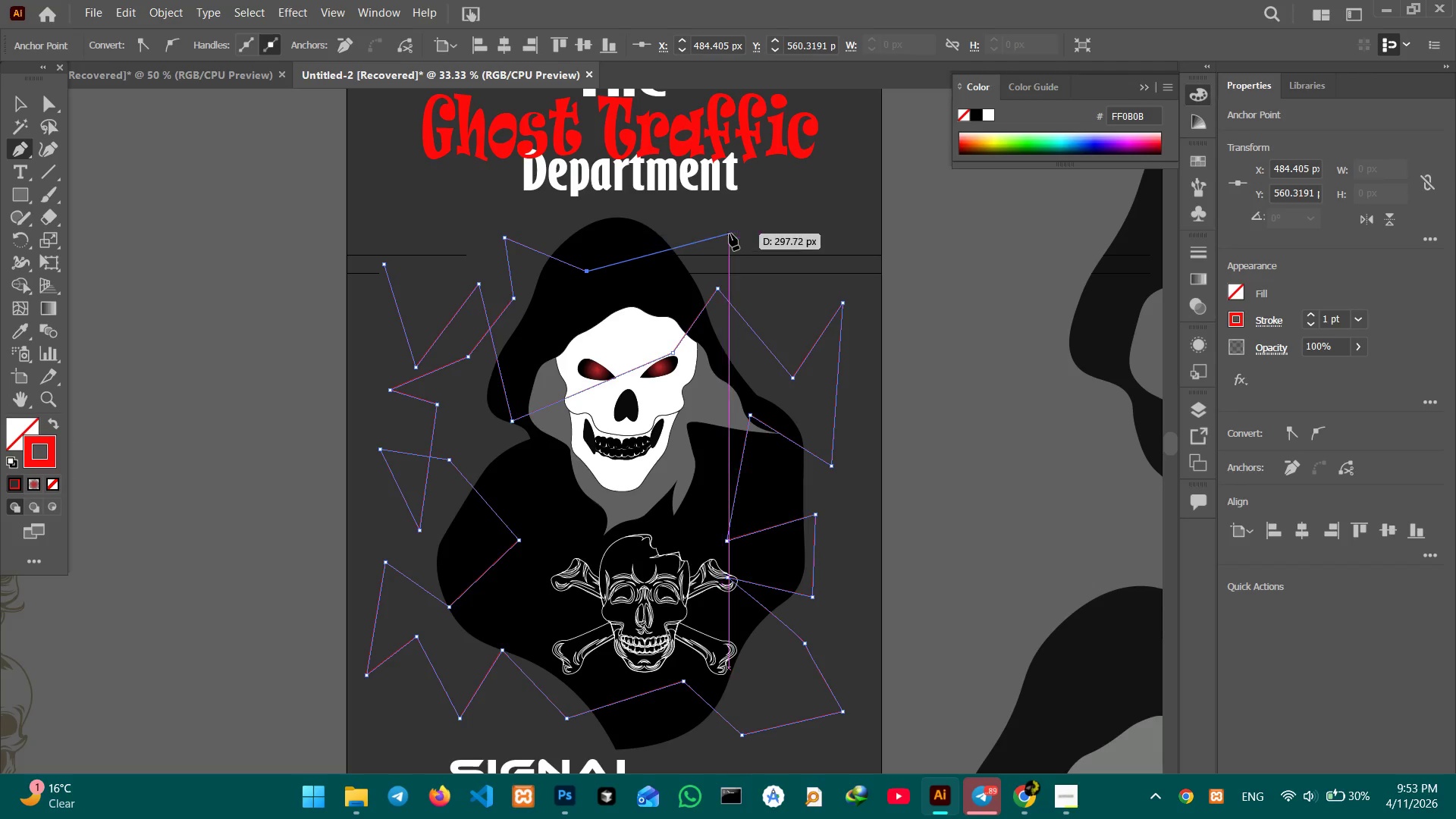 
double_click([730, 234])
 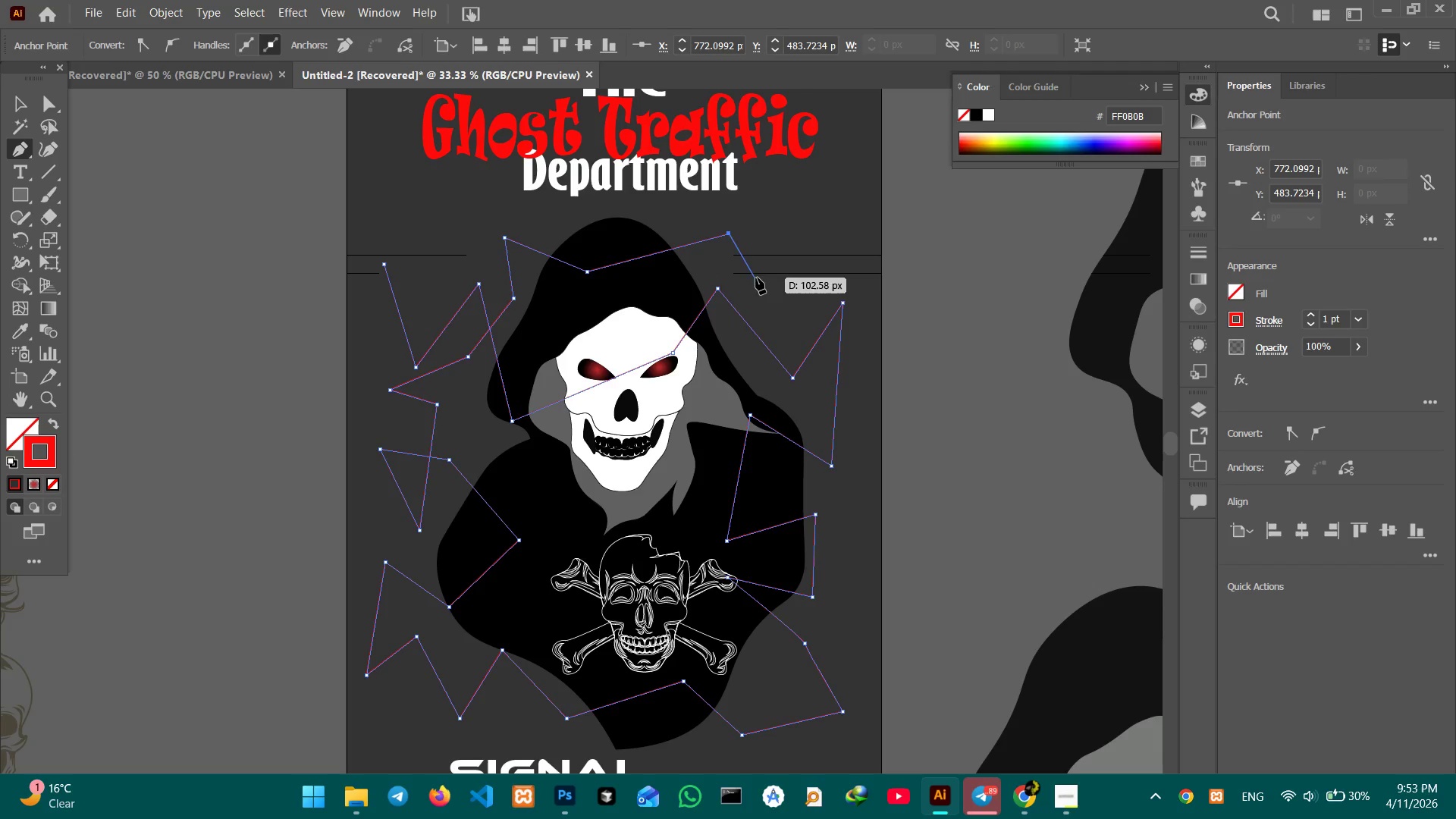 
left_click([761, 278])
 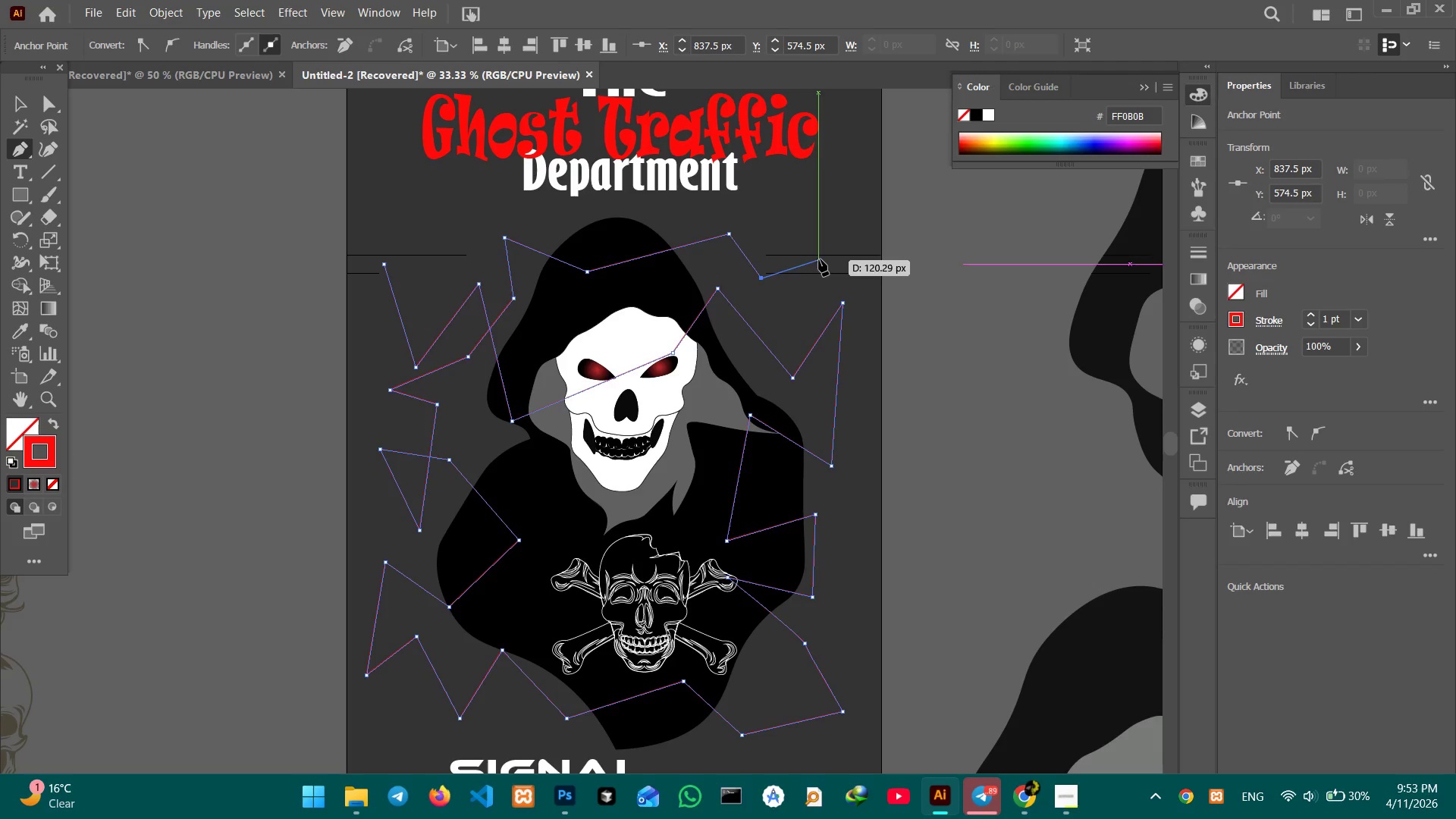 
left_click([821, 253])
 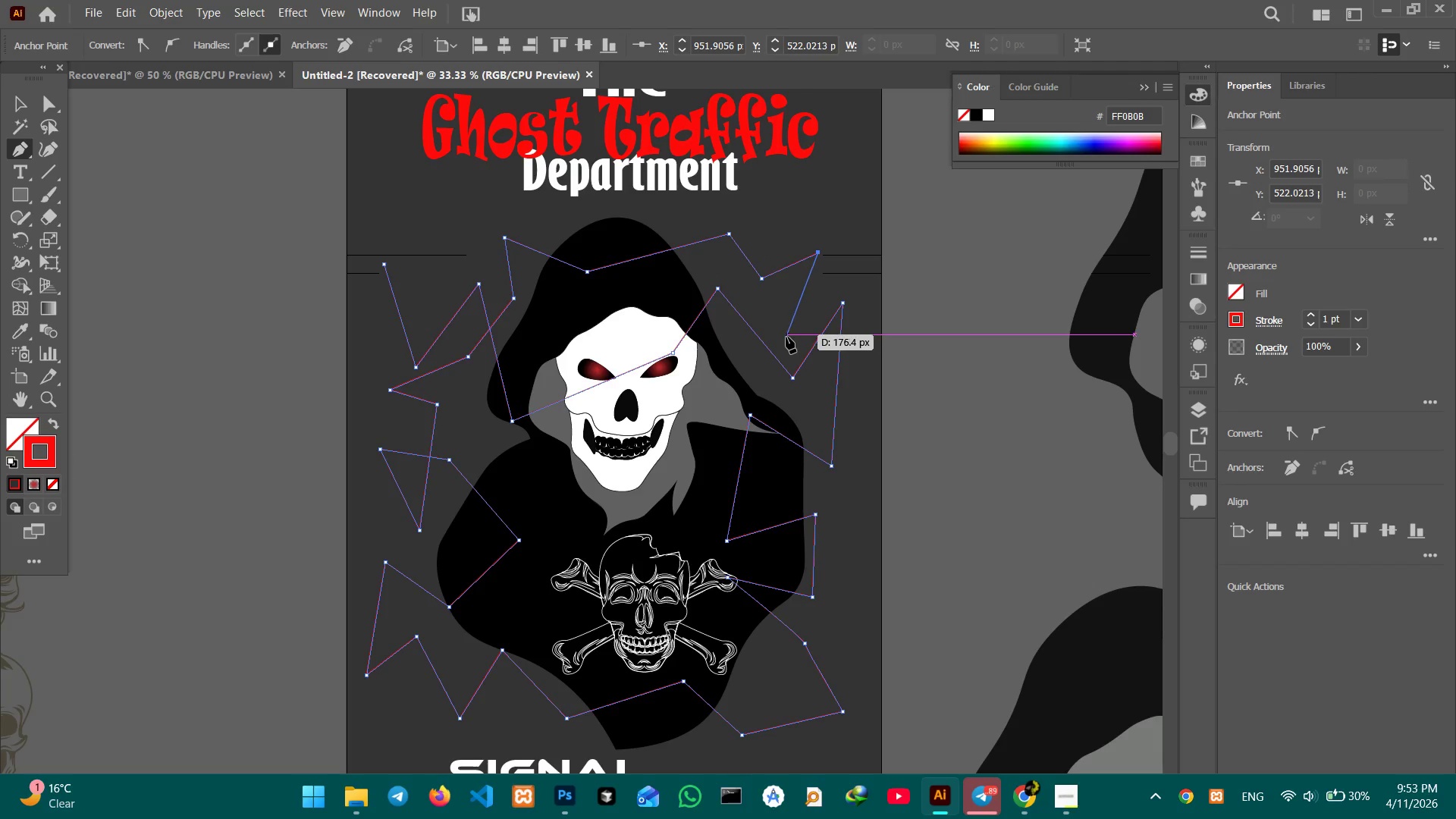 
left_click([786, 337])
 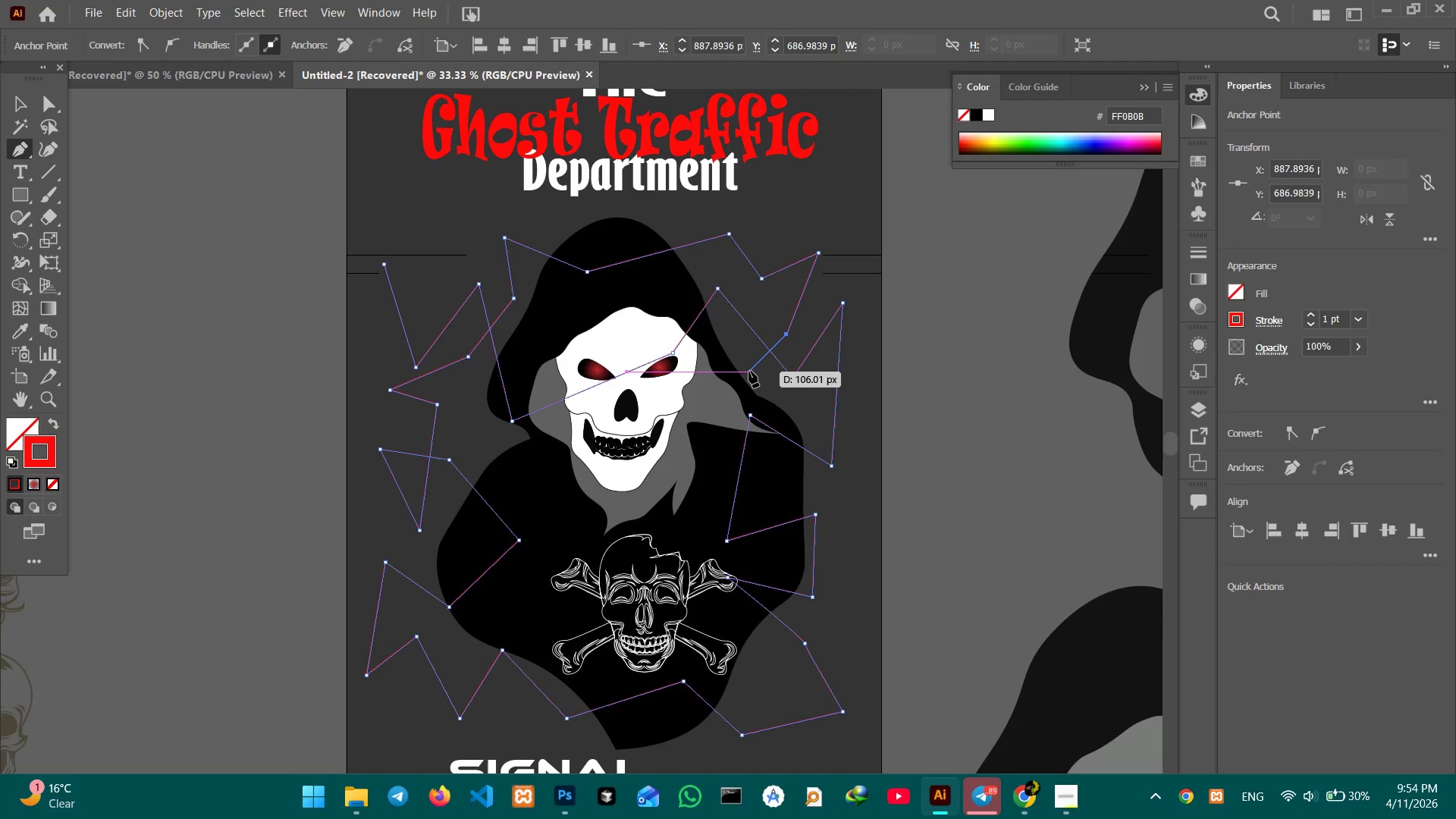 
key(Control+Z)
 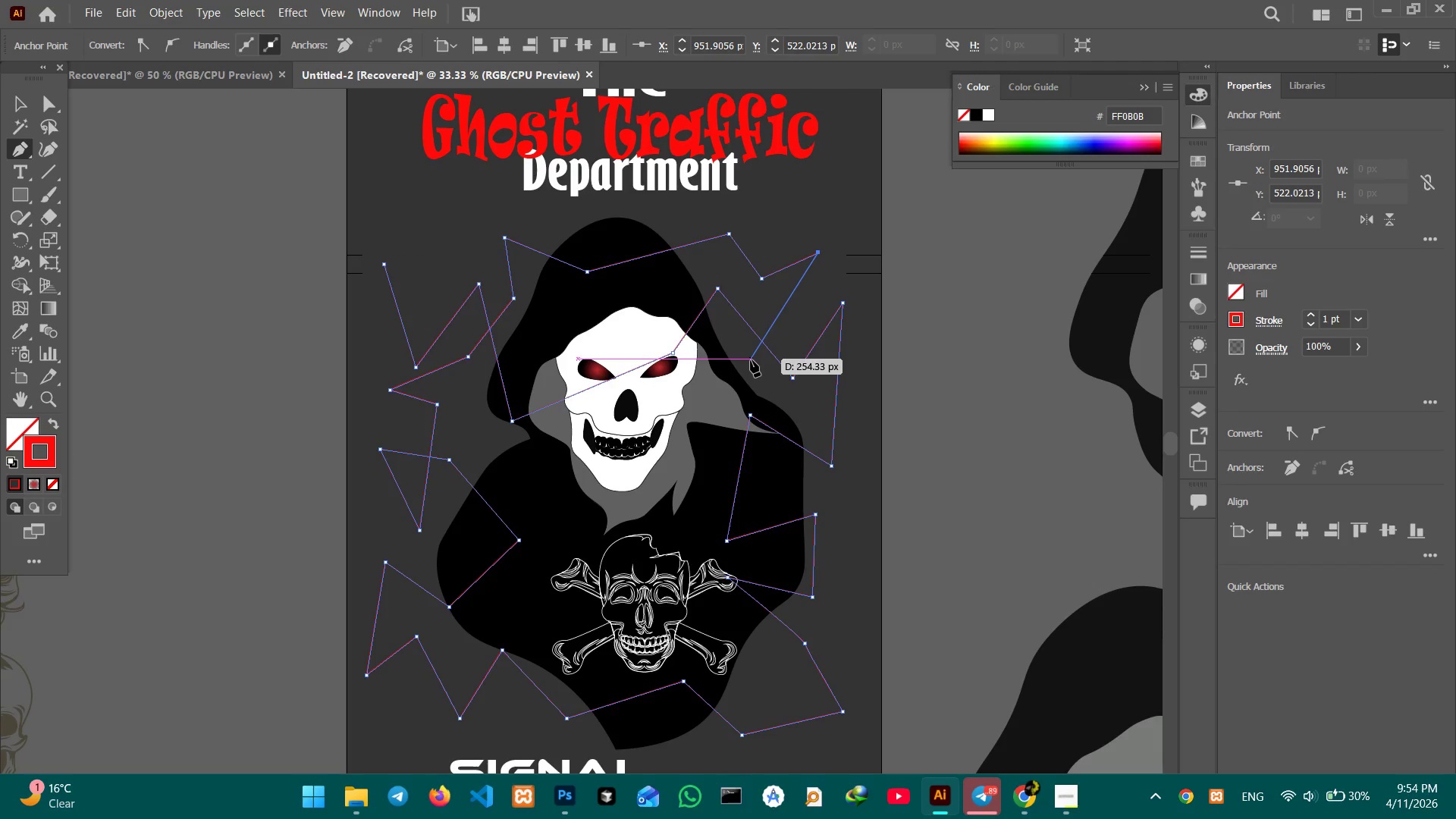 
left_click([756, 358])
 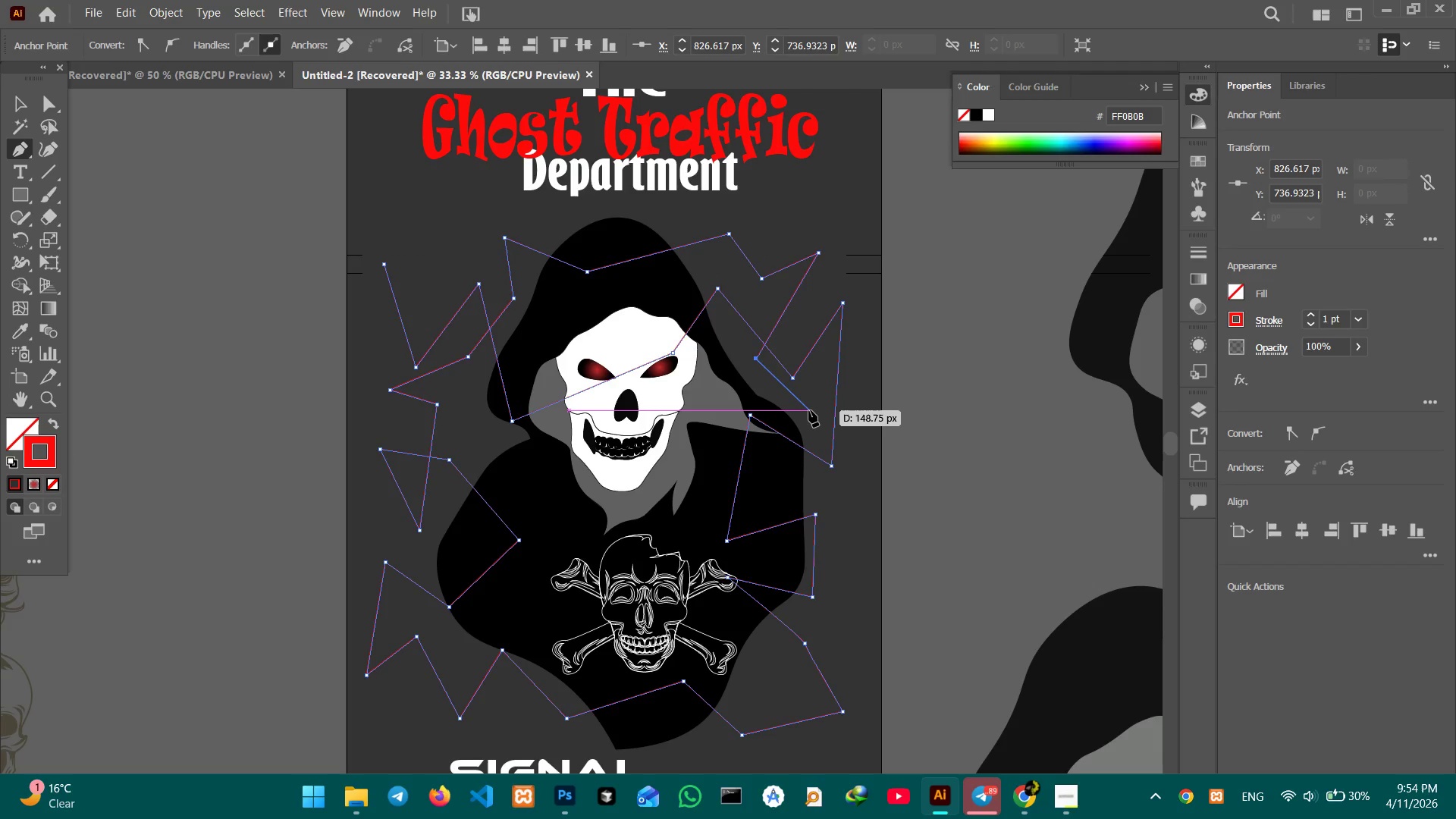 
left_click([809, 410])
 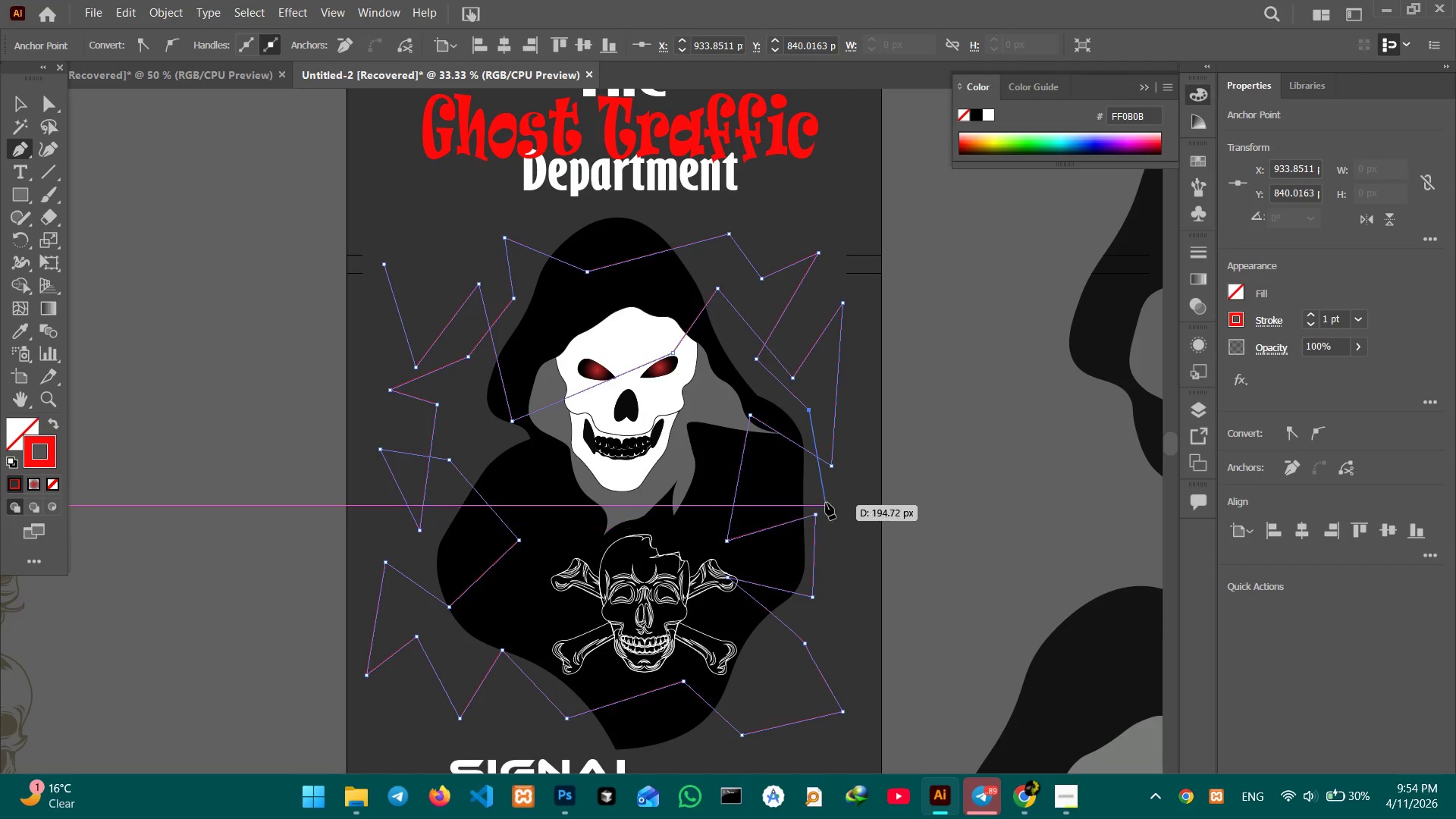 
left_click([829, 519])
 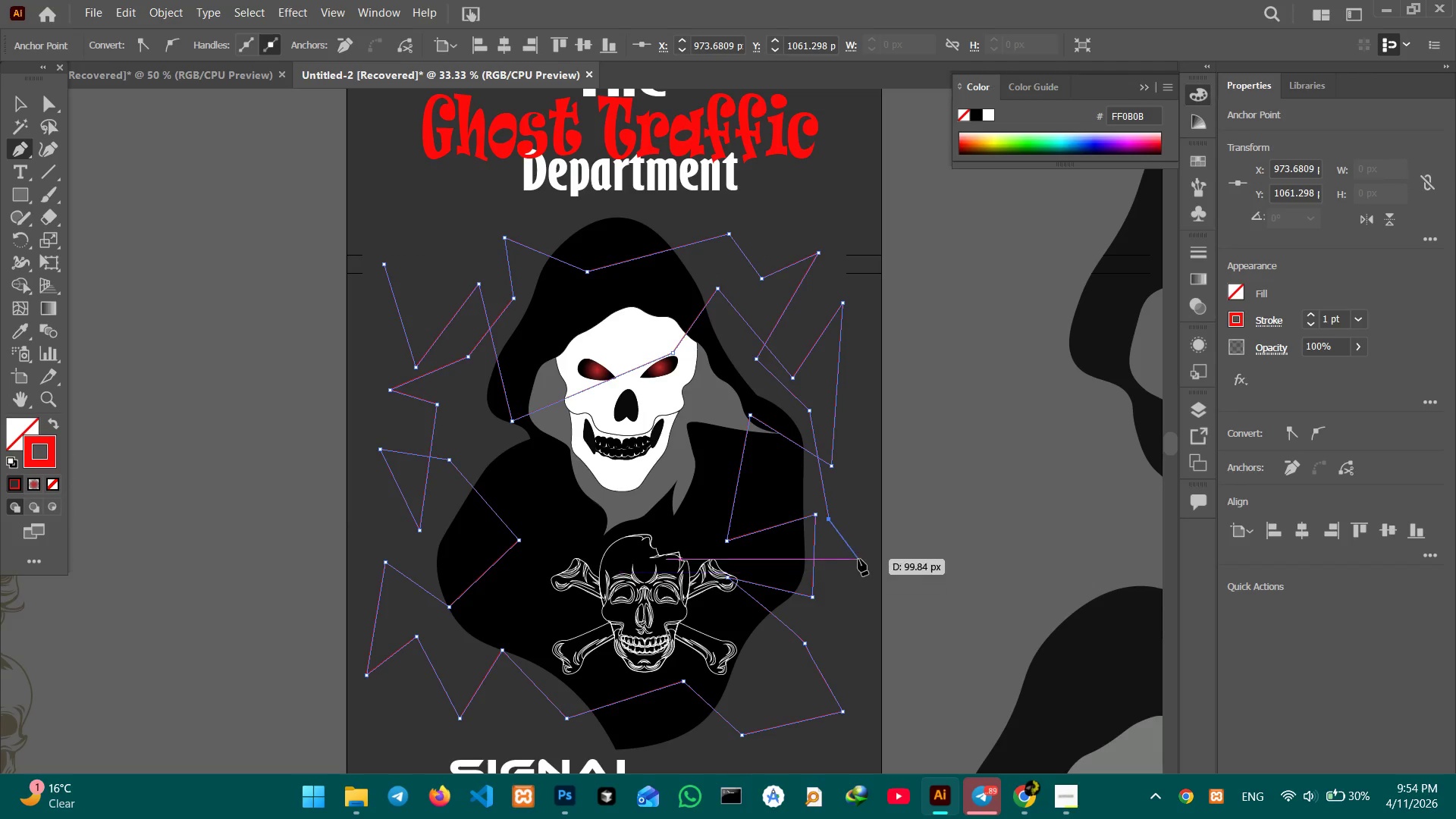 
left_click([859, 563])
 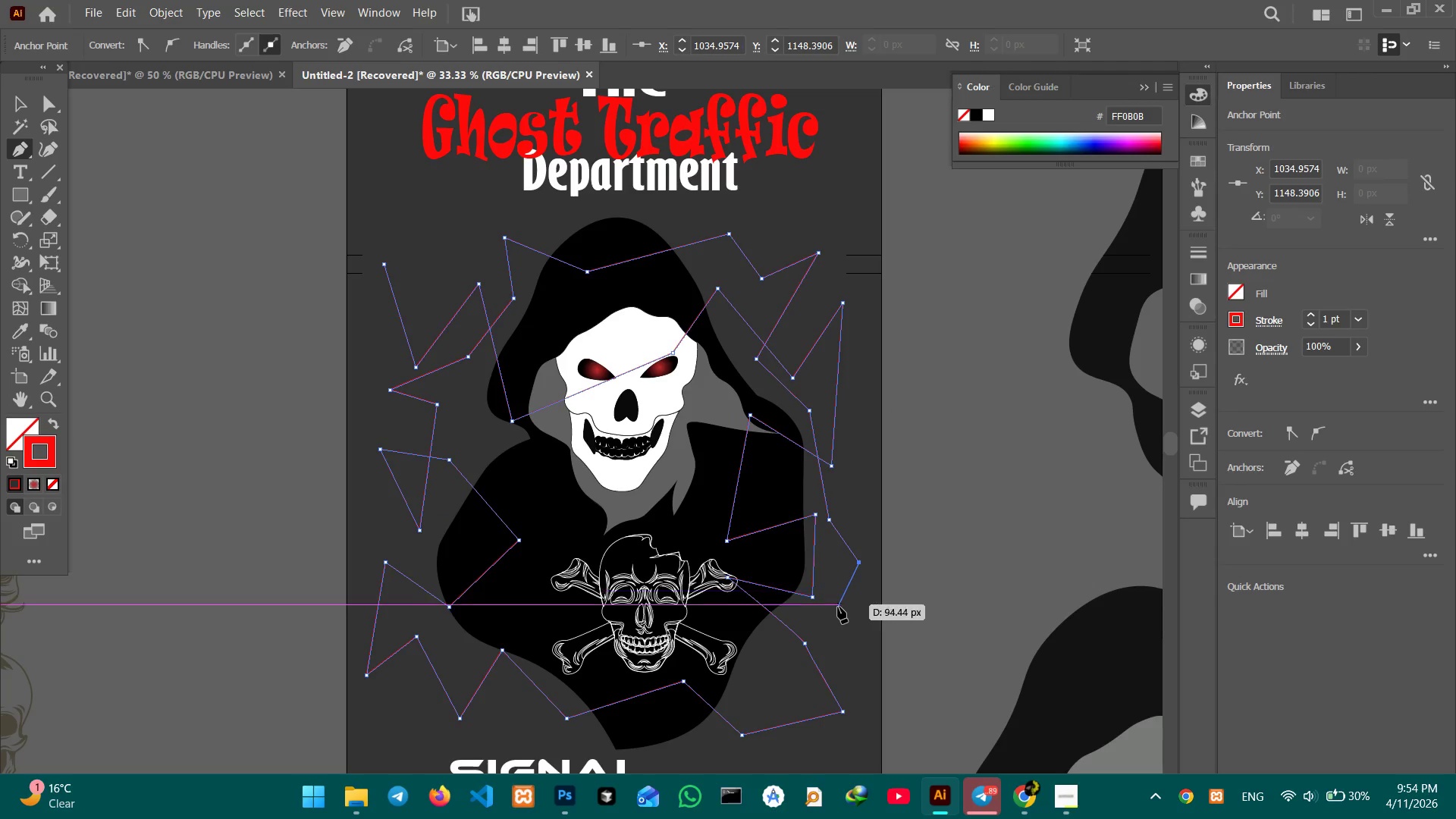 
left_click([838, 607])
 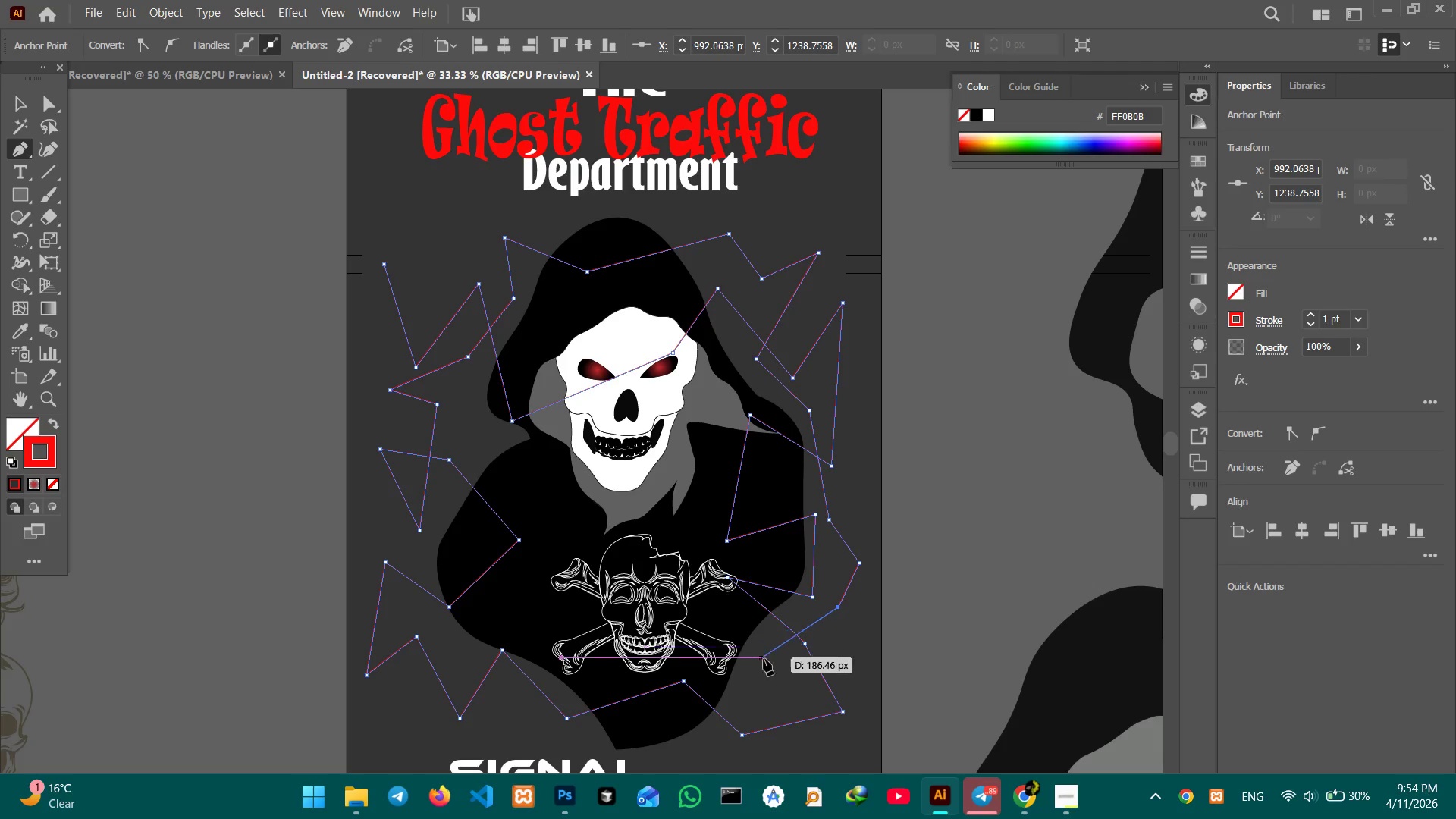 
left_click([761, 670])
 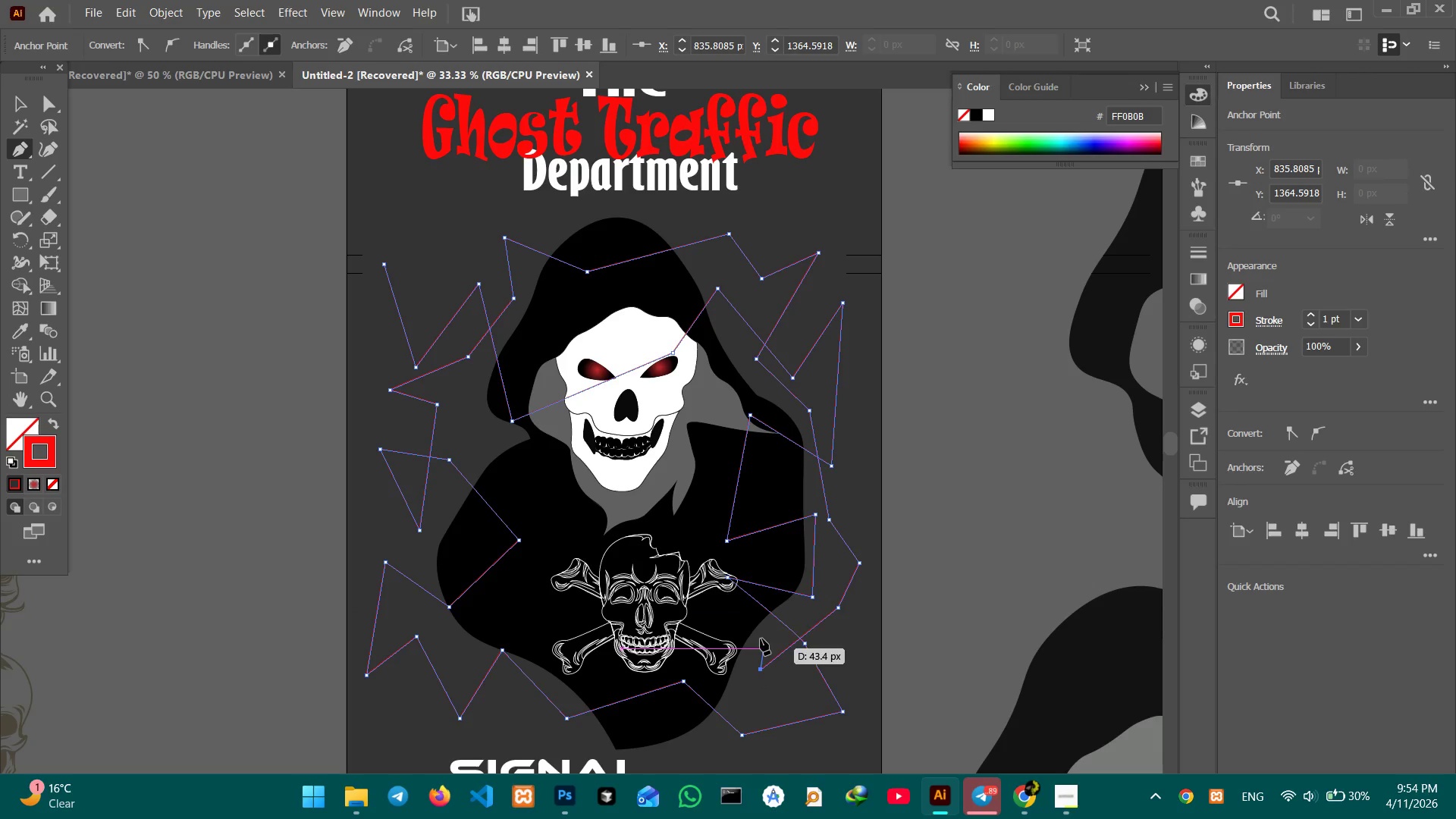 
scroll: coordinate [737, 579], scroll_direction: down, amount: 6.0
 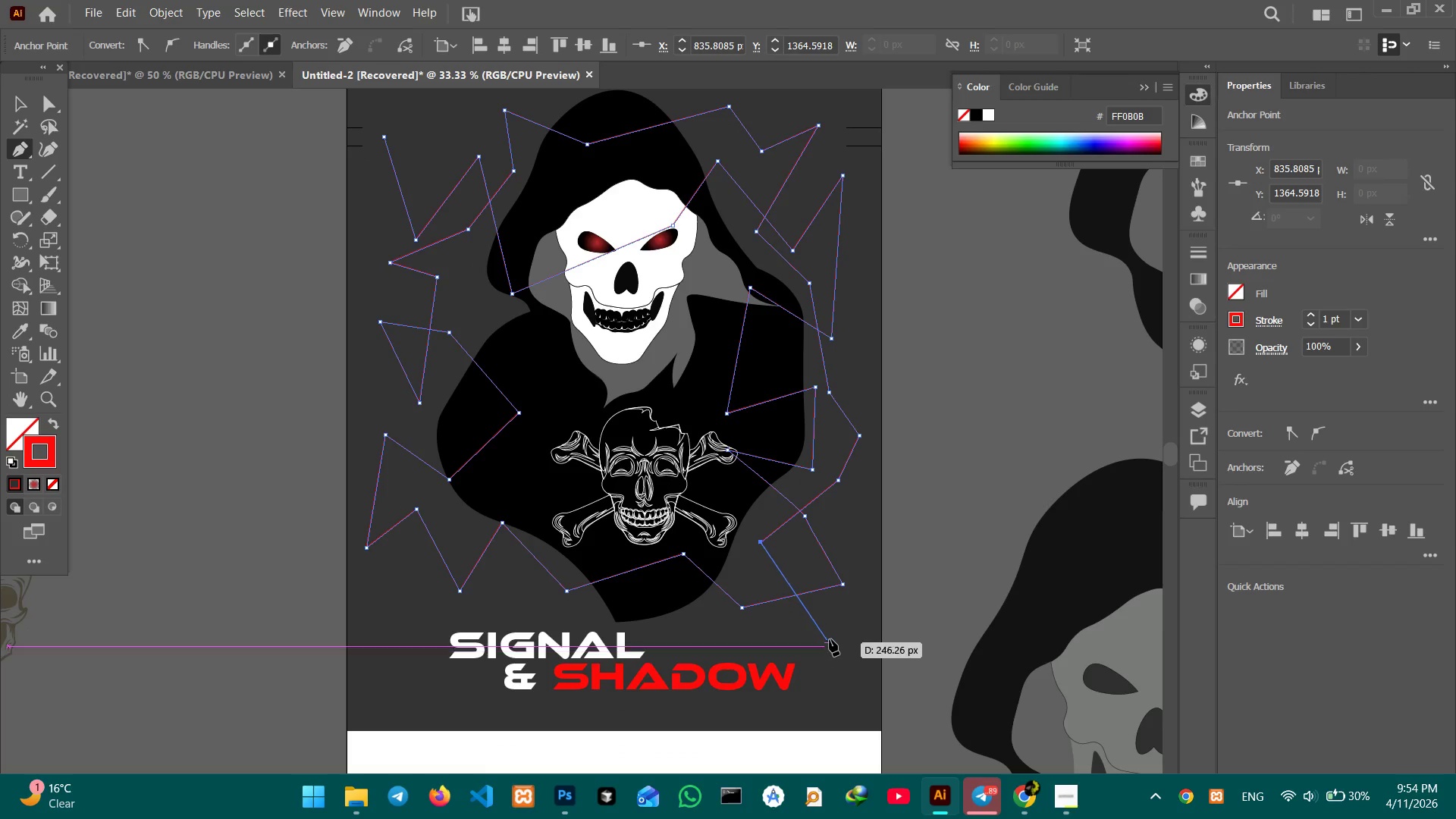 
left_click([827, 634])
 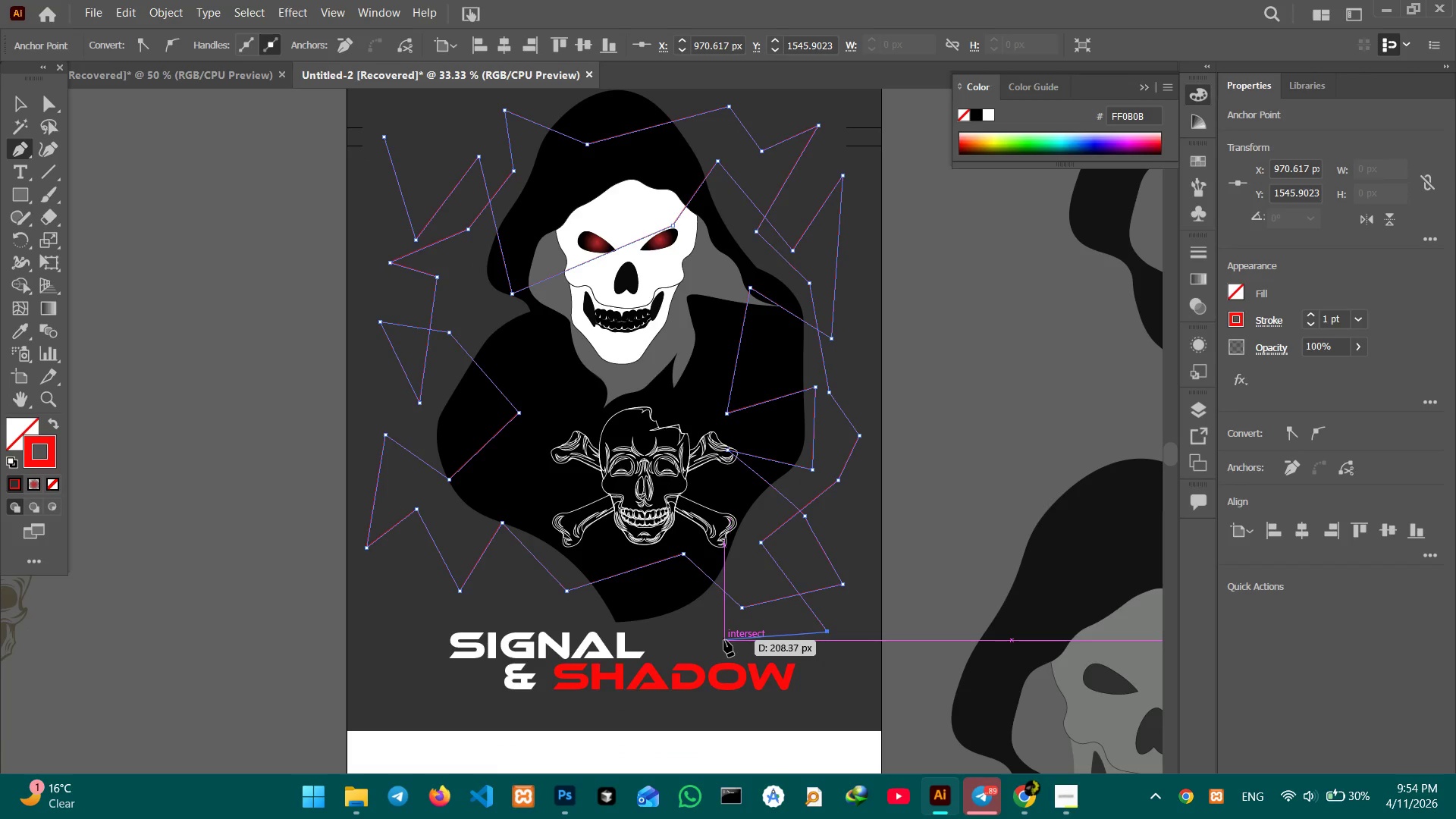 
left_click([724, 640])
 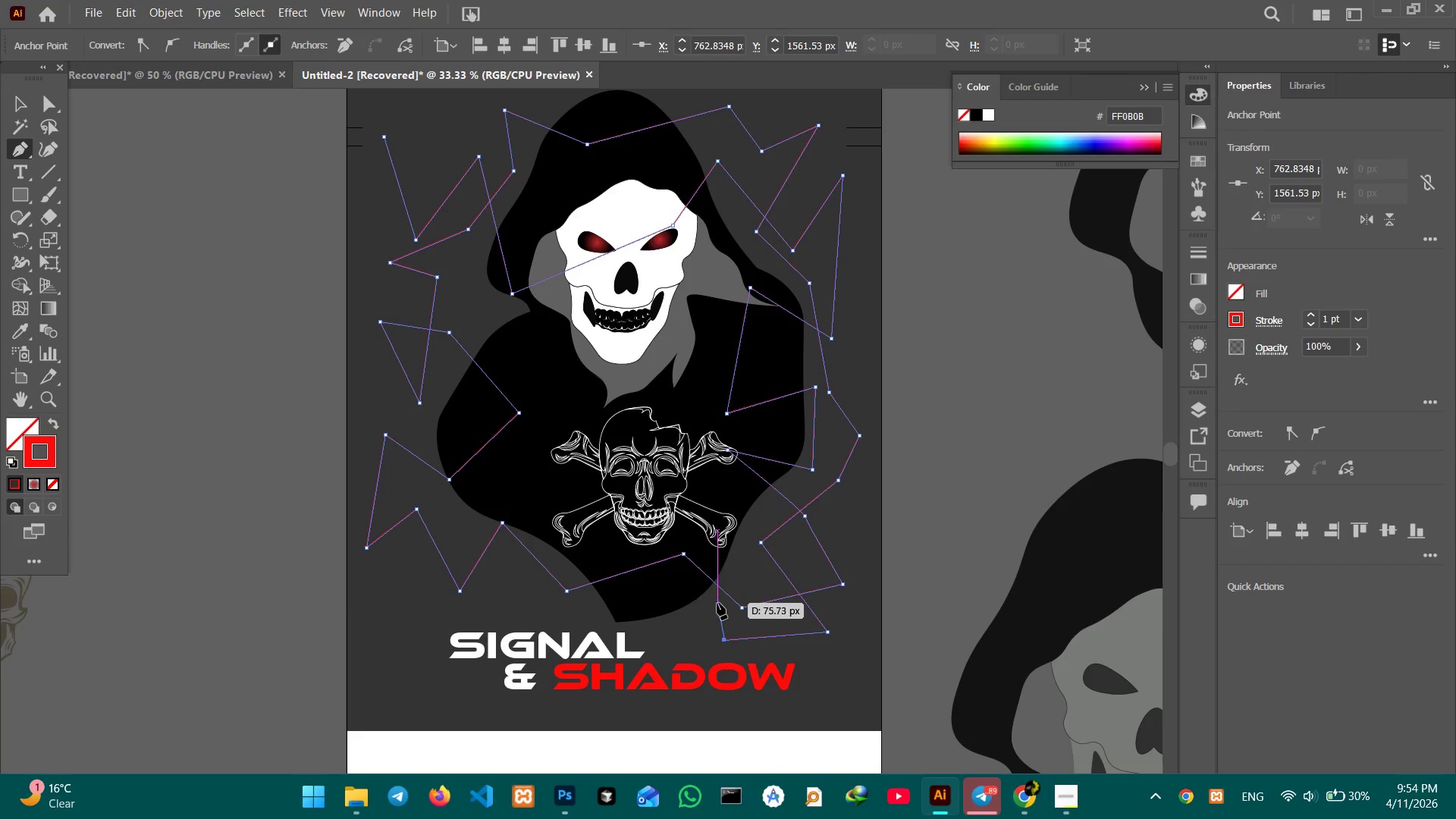 
left_click([748, 566])
 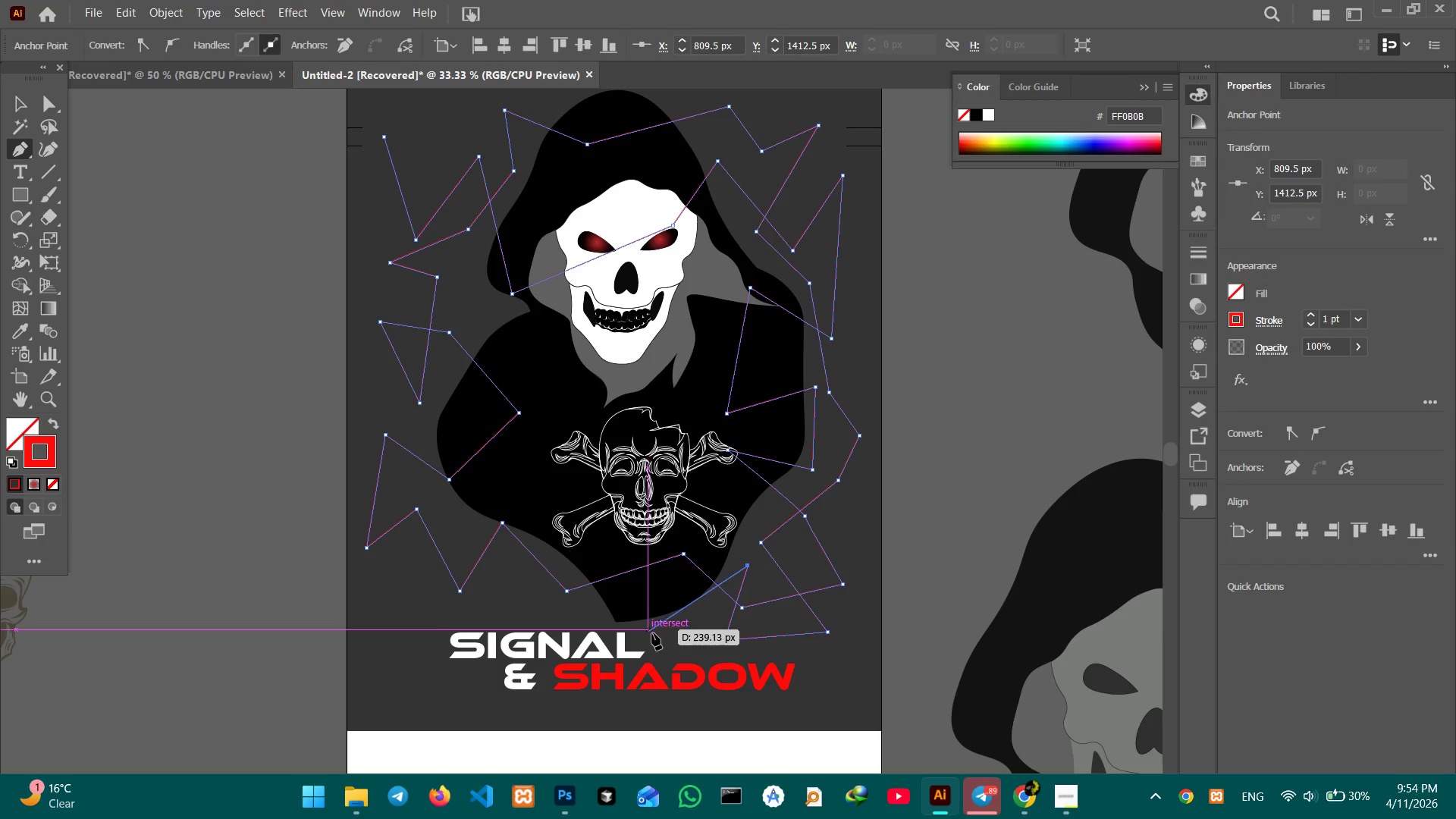 
left_click([673, 628])
 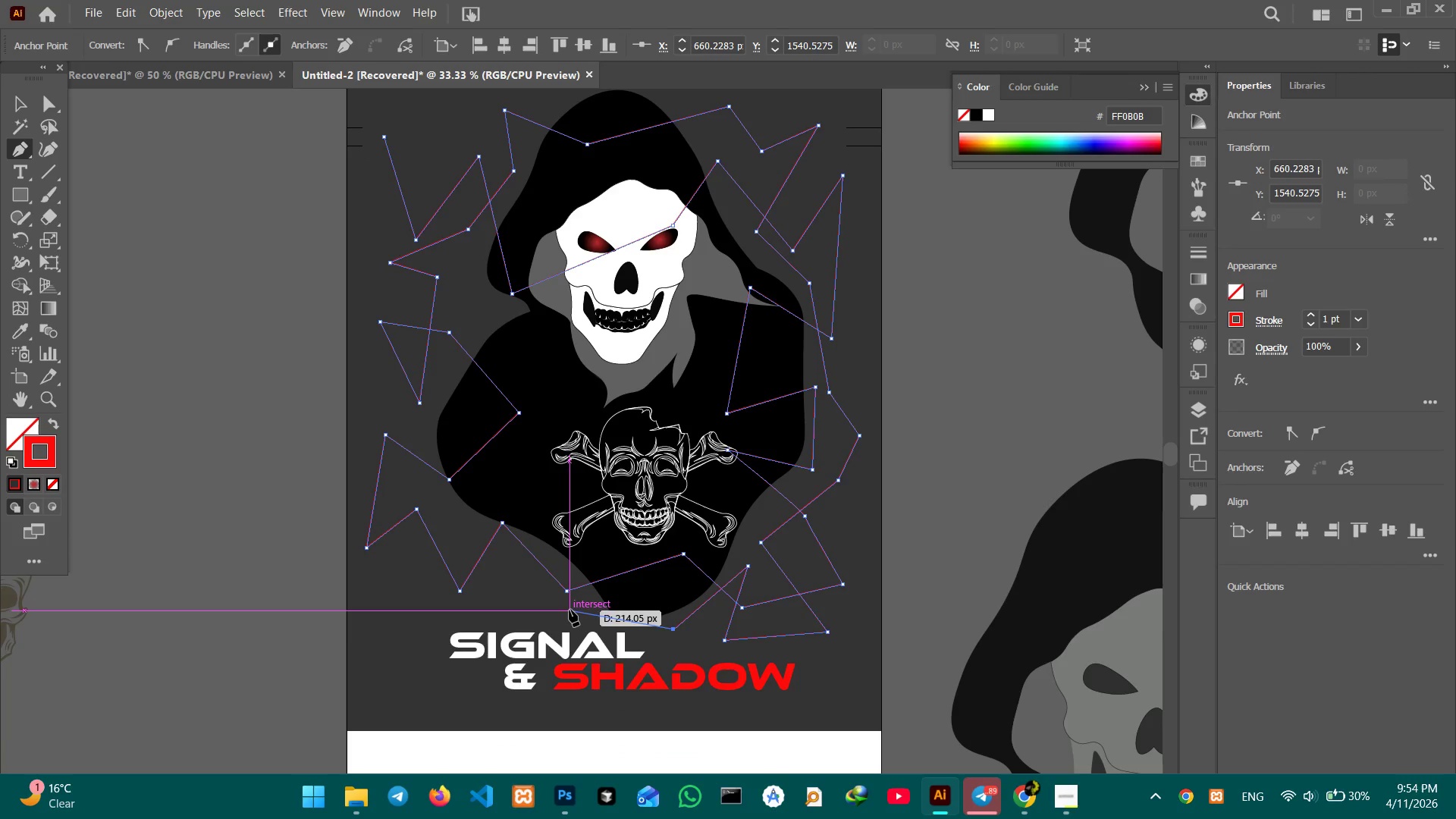 
left_click([570, 610])
 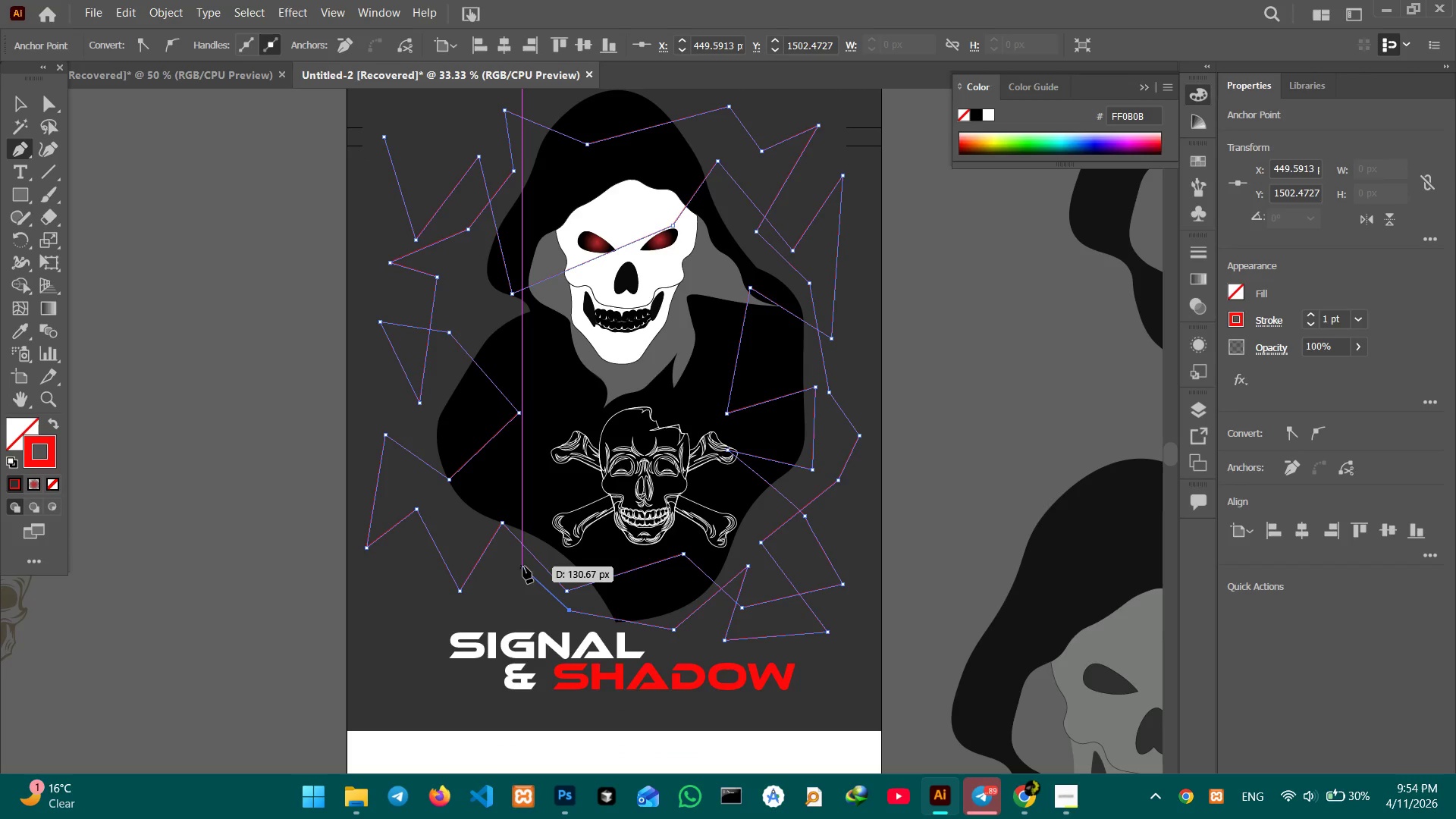 
left_click([522, 566])
 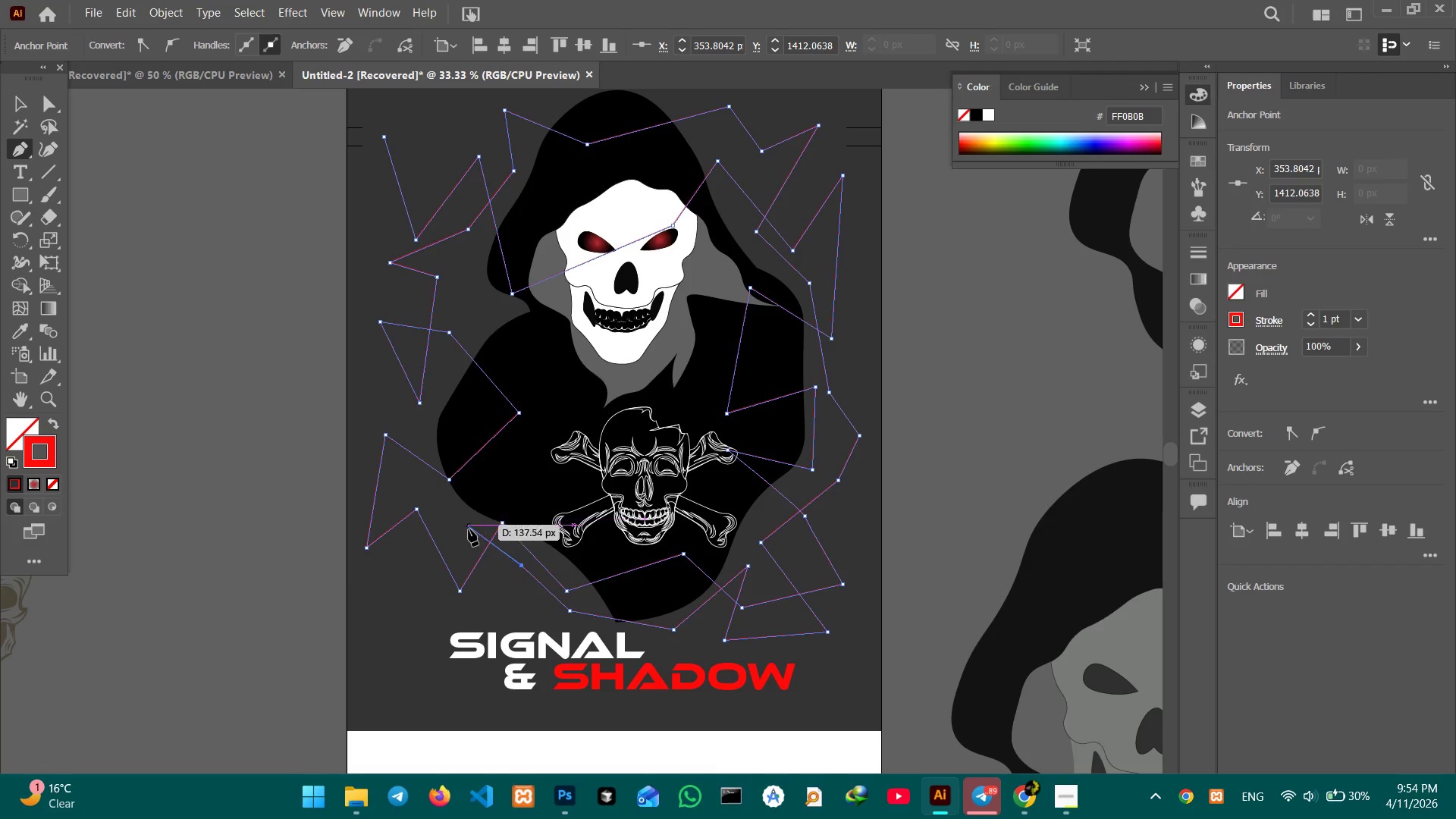 
key(Control+Z)
 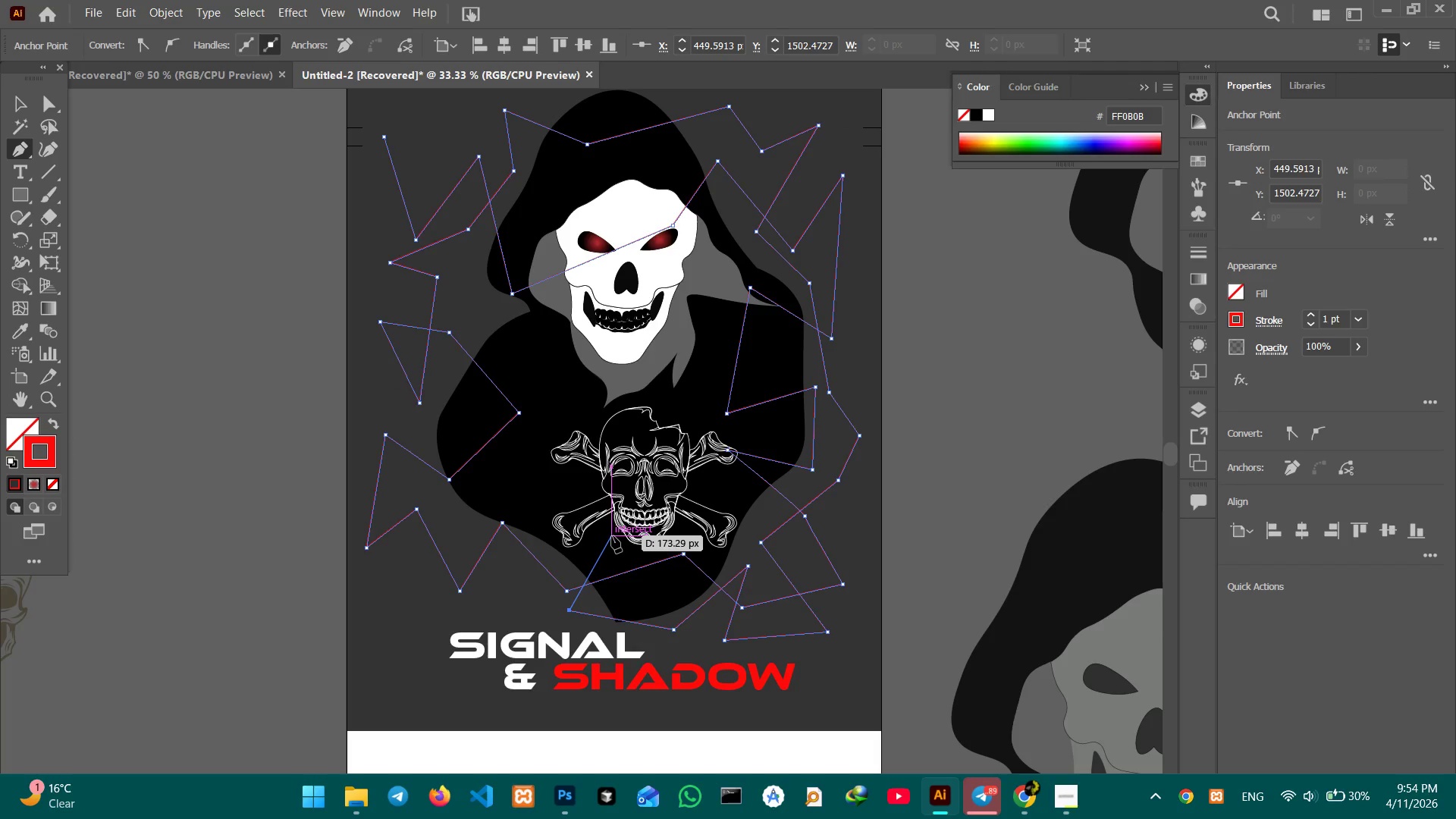 
left_click([608, 547])
 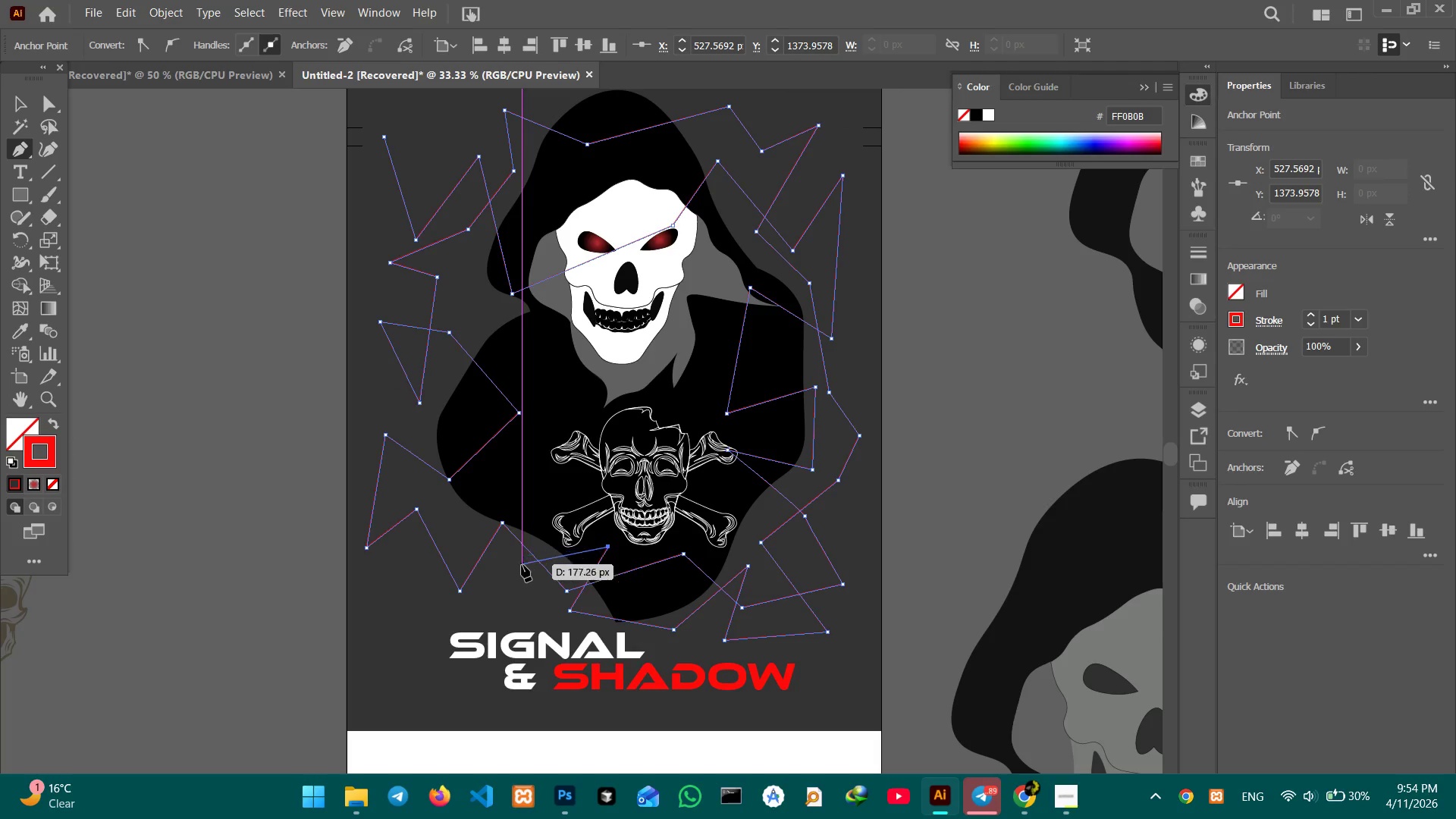 
left_click([518, 573])
 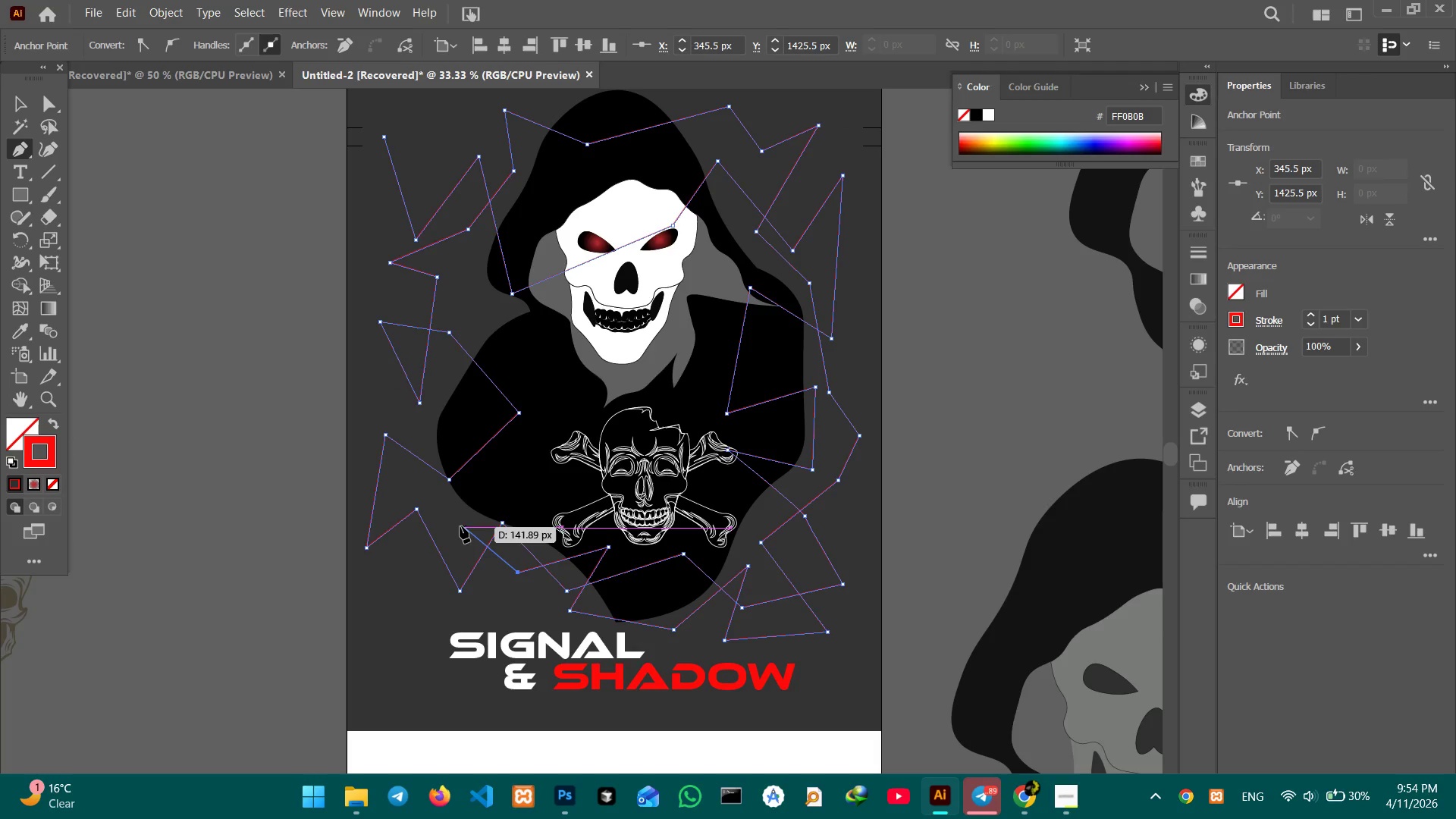 
left_click([454, 519])
 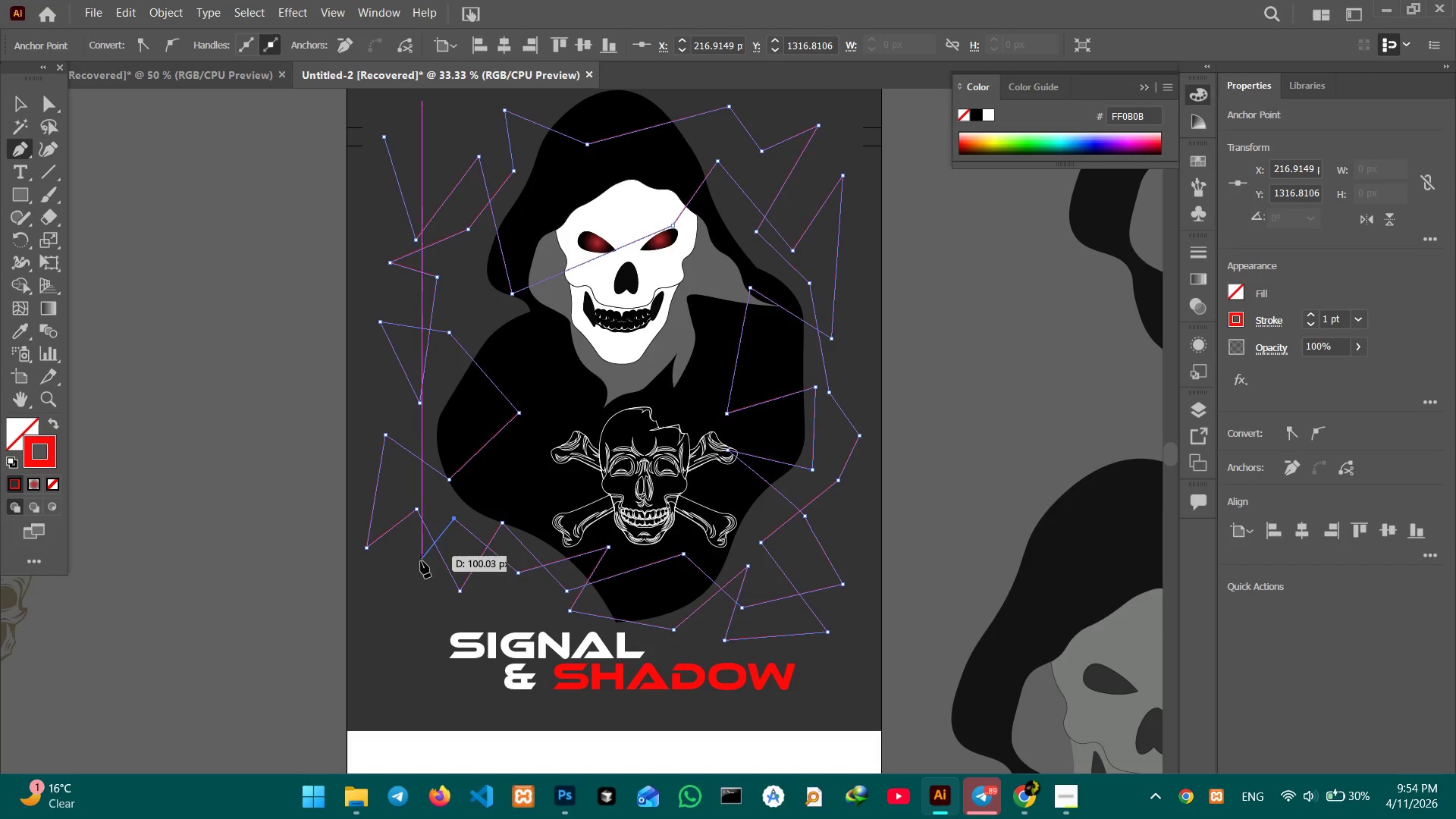 
left_click([412, 575])
 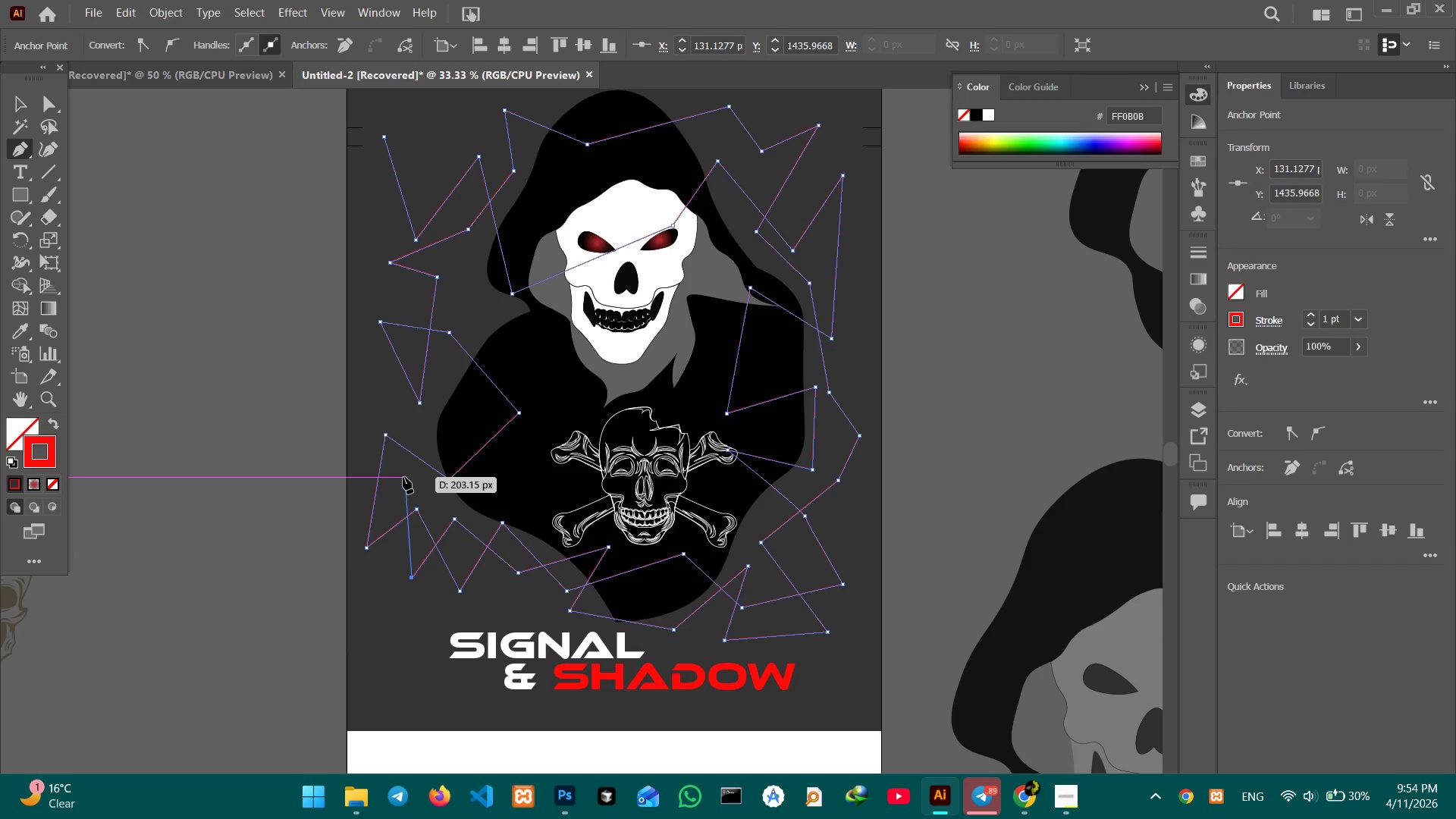 
left_click([400, 477])
 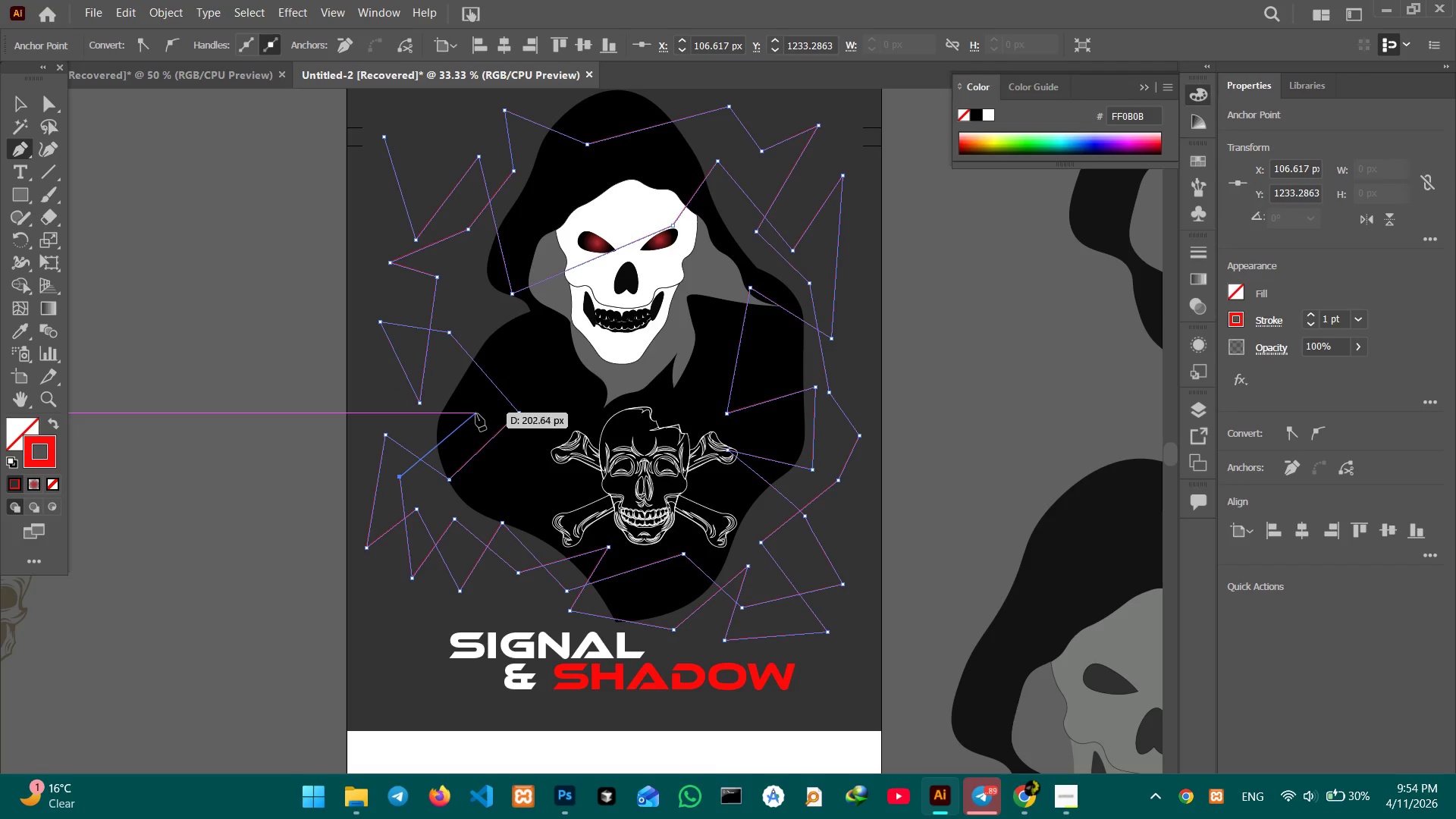 
left_click([516, 491])
 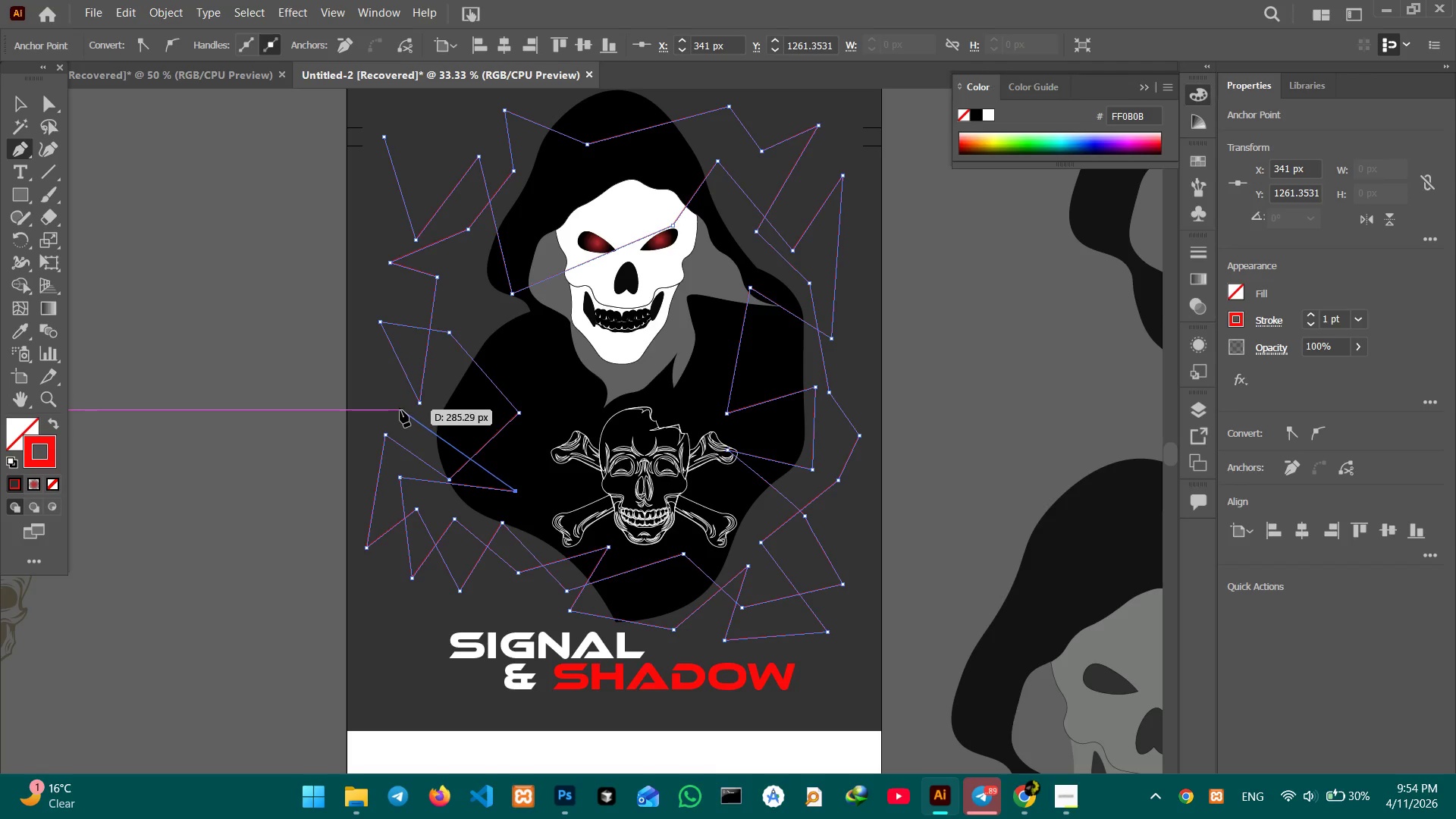 
left_click([399, 410])
 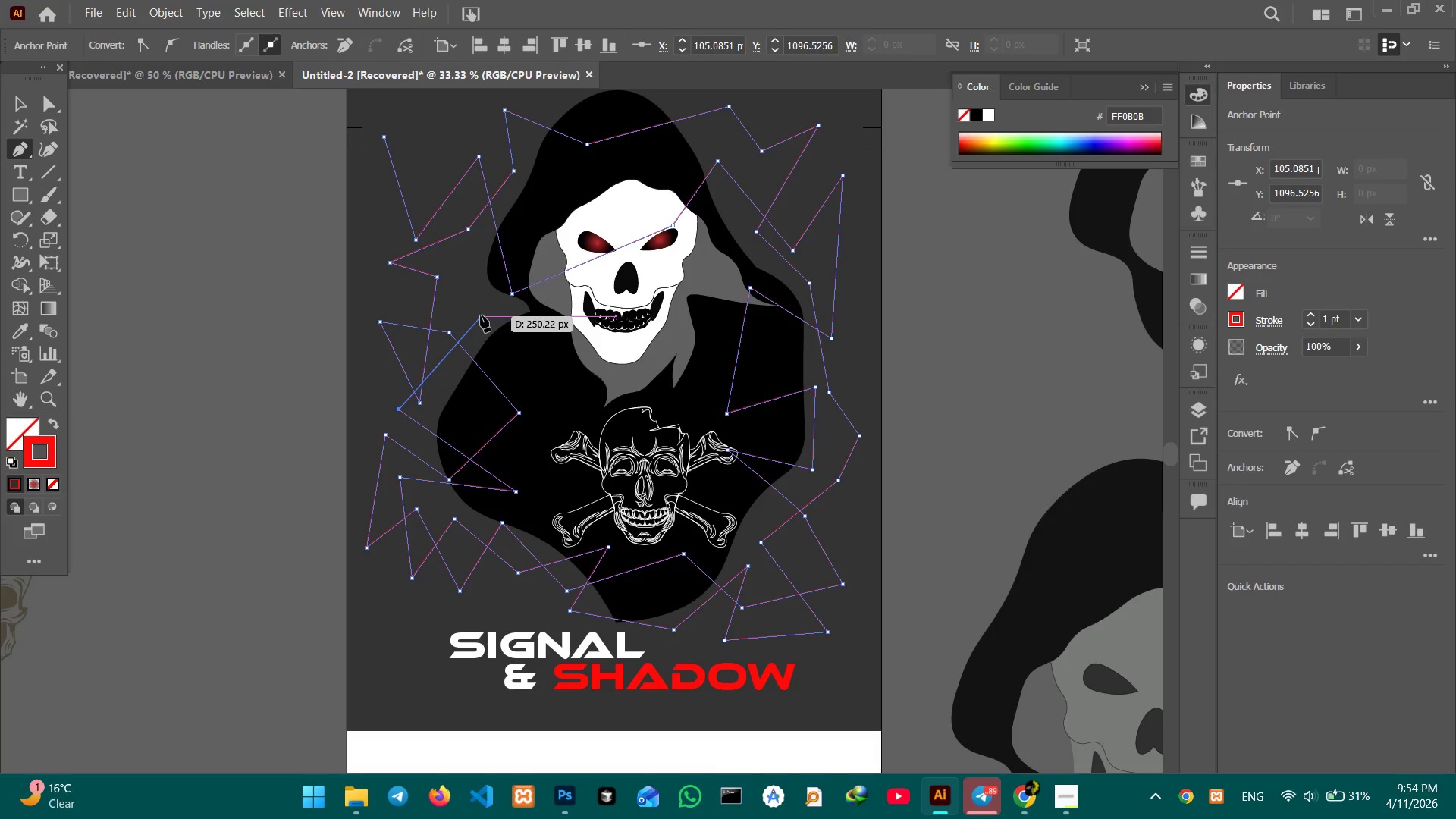 
left_click([473, 311])
 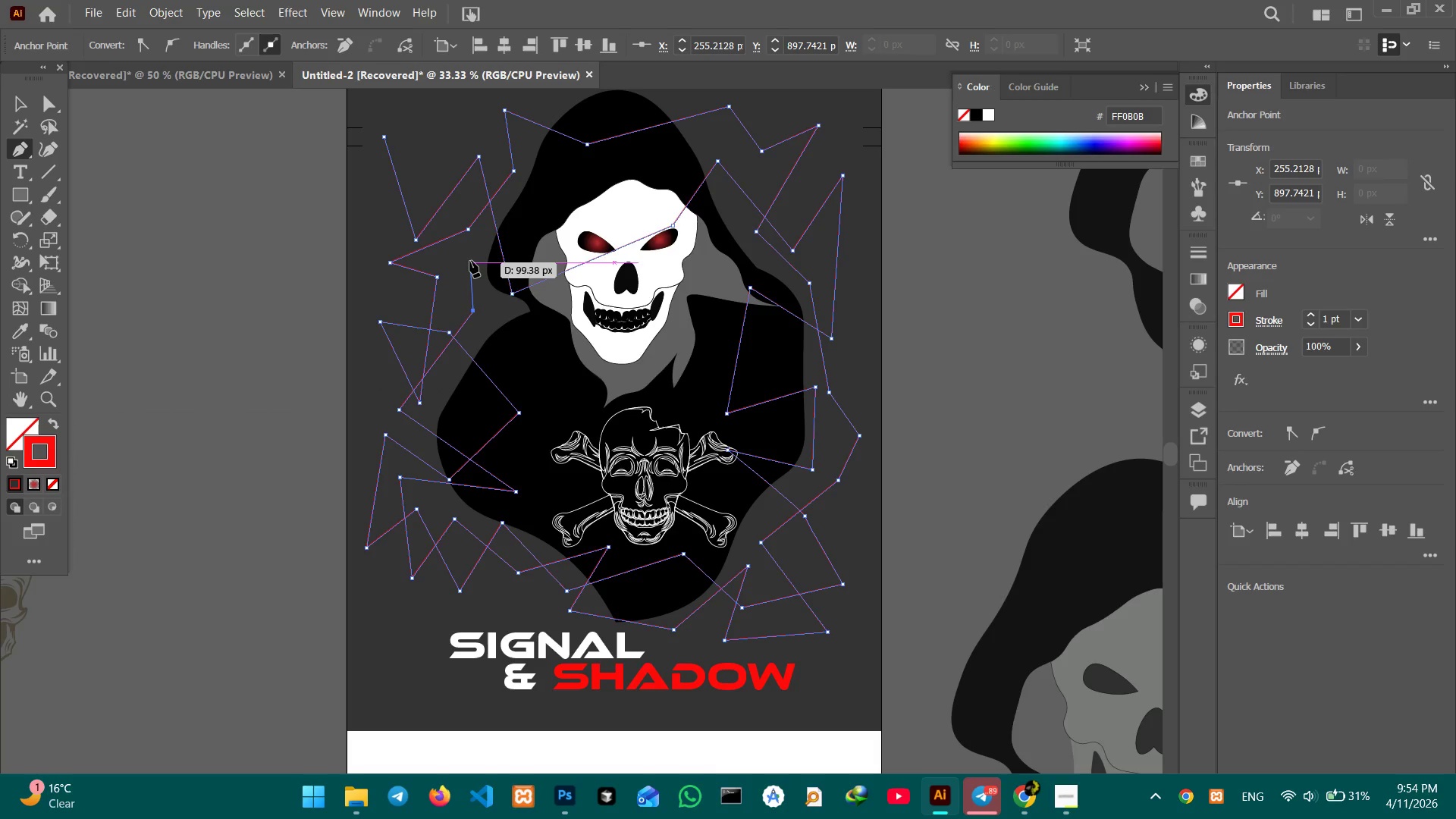 
left_click([537, 351])
 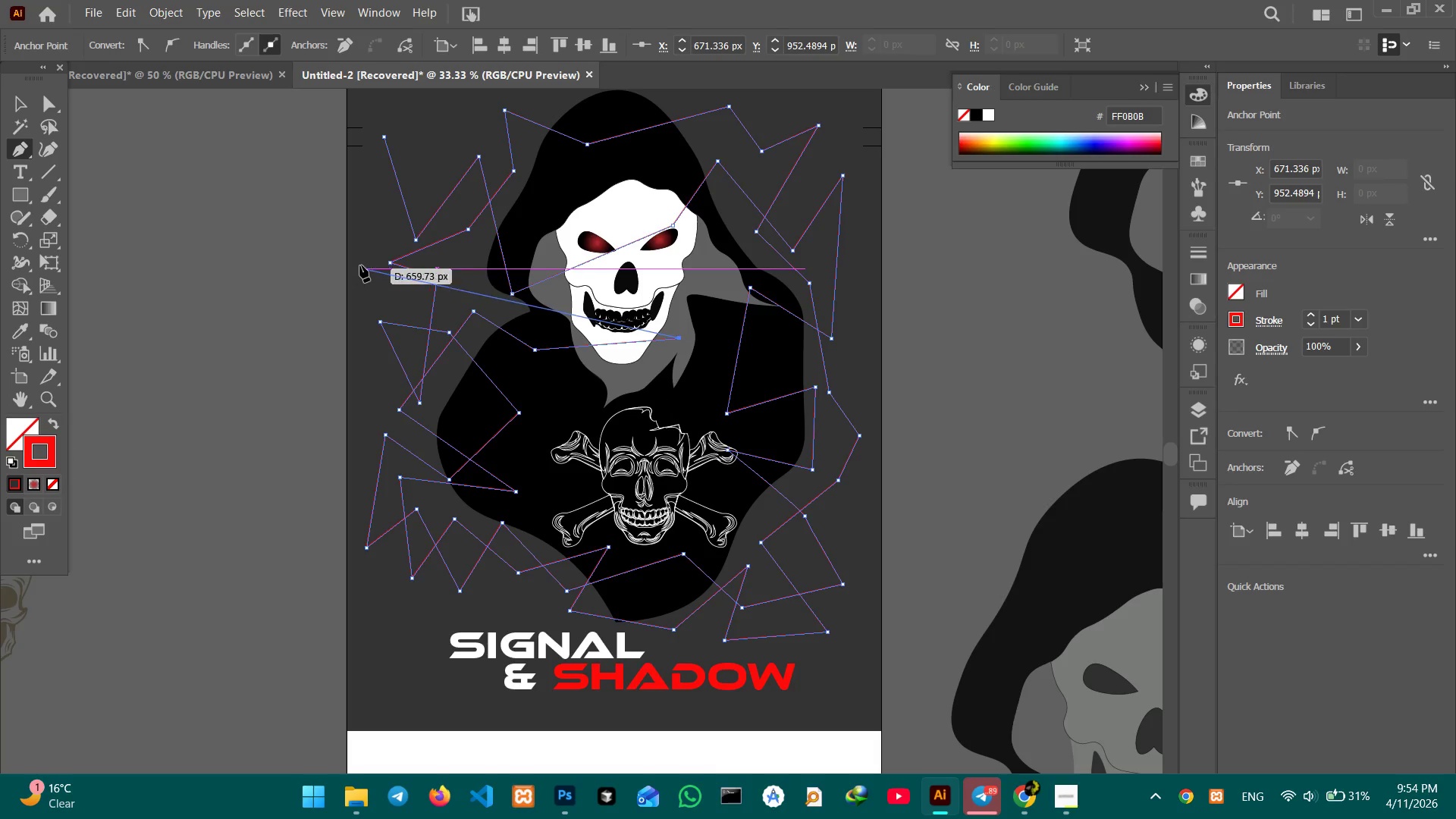 
wait(6.51)
 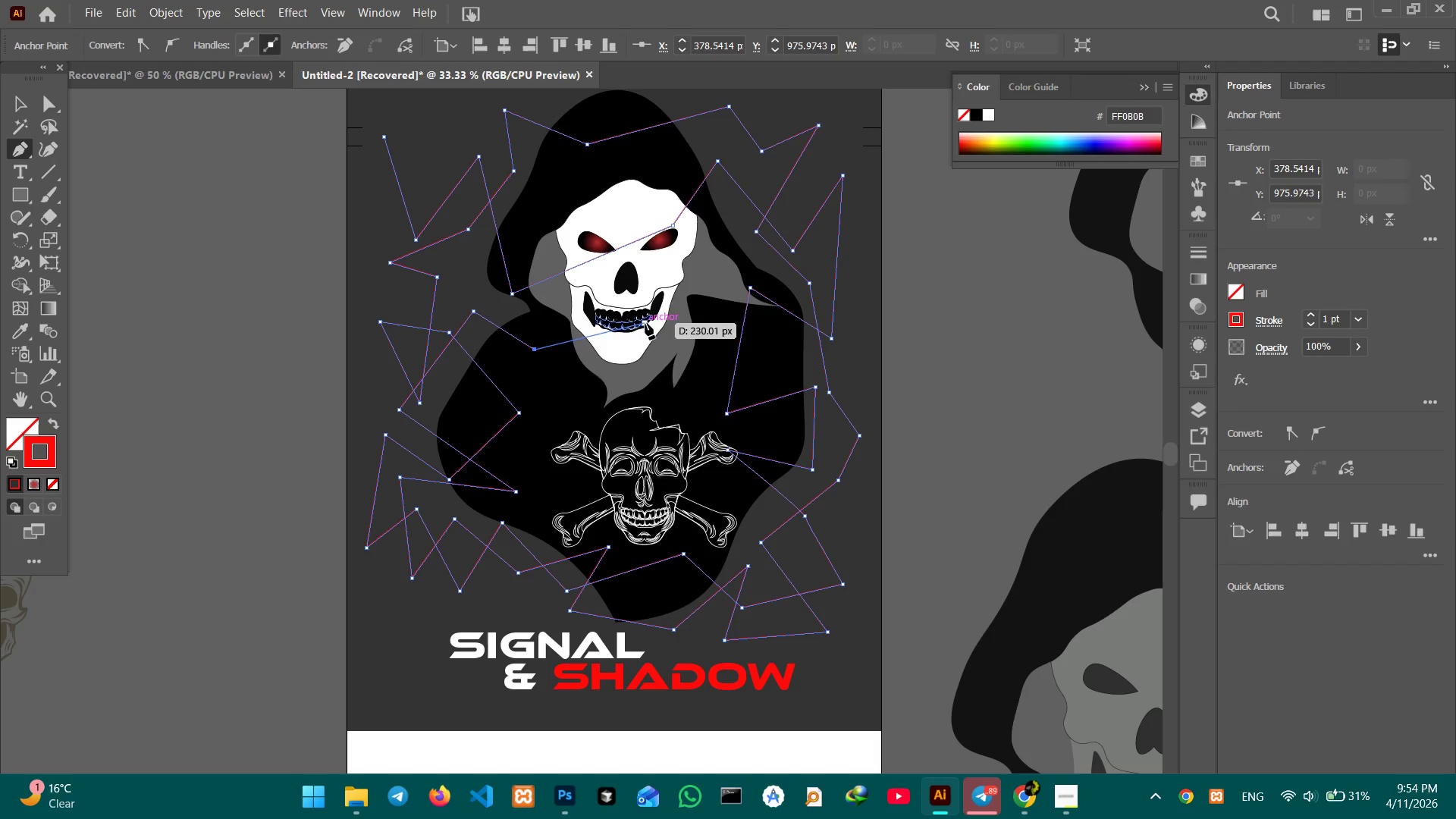 
left_click([626, 196])
 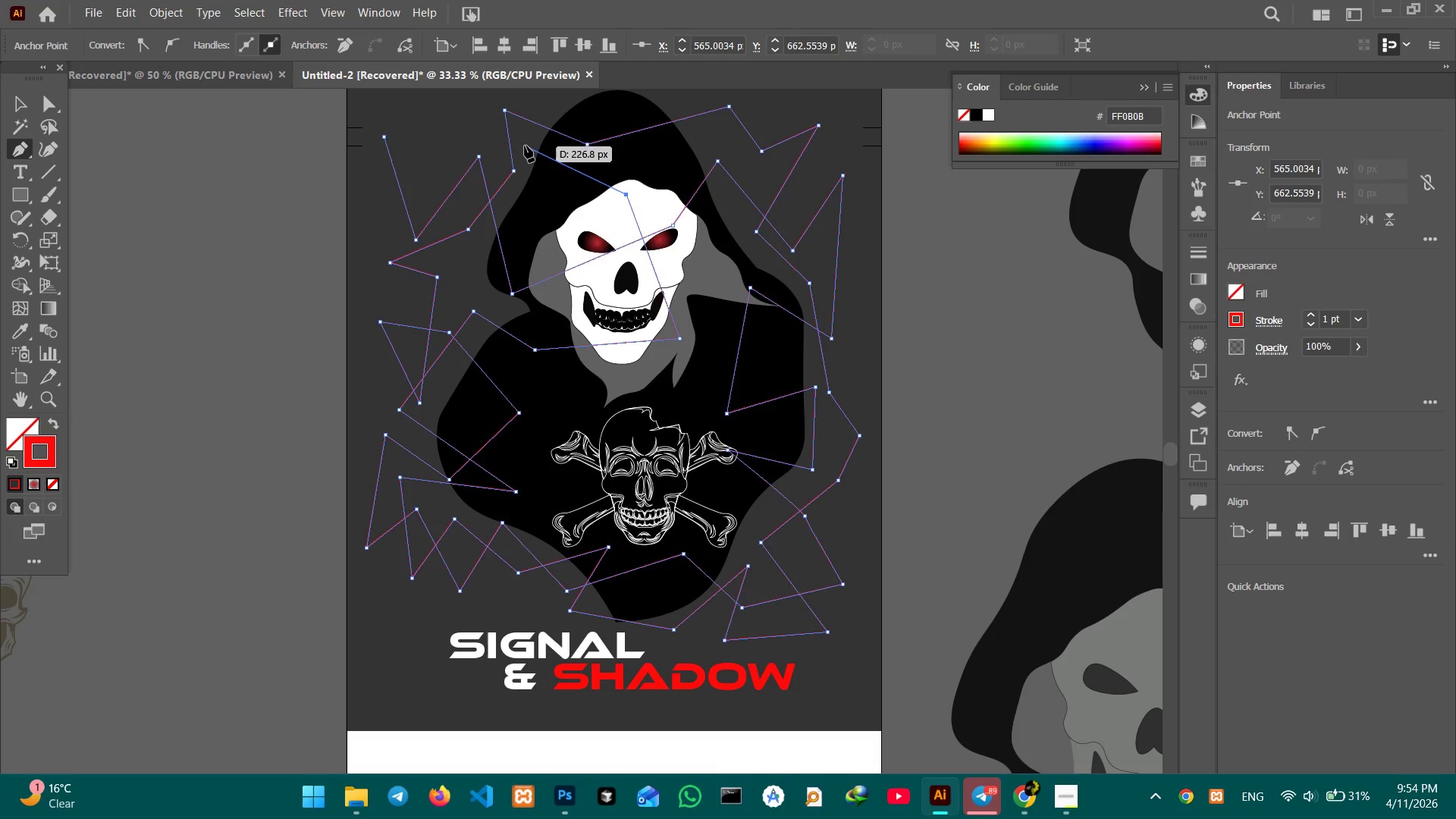 
left_click([524, 146])
 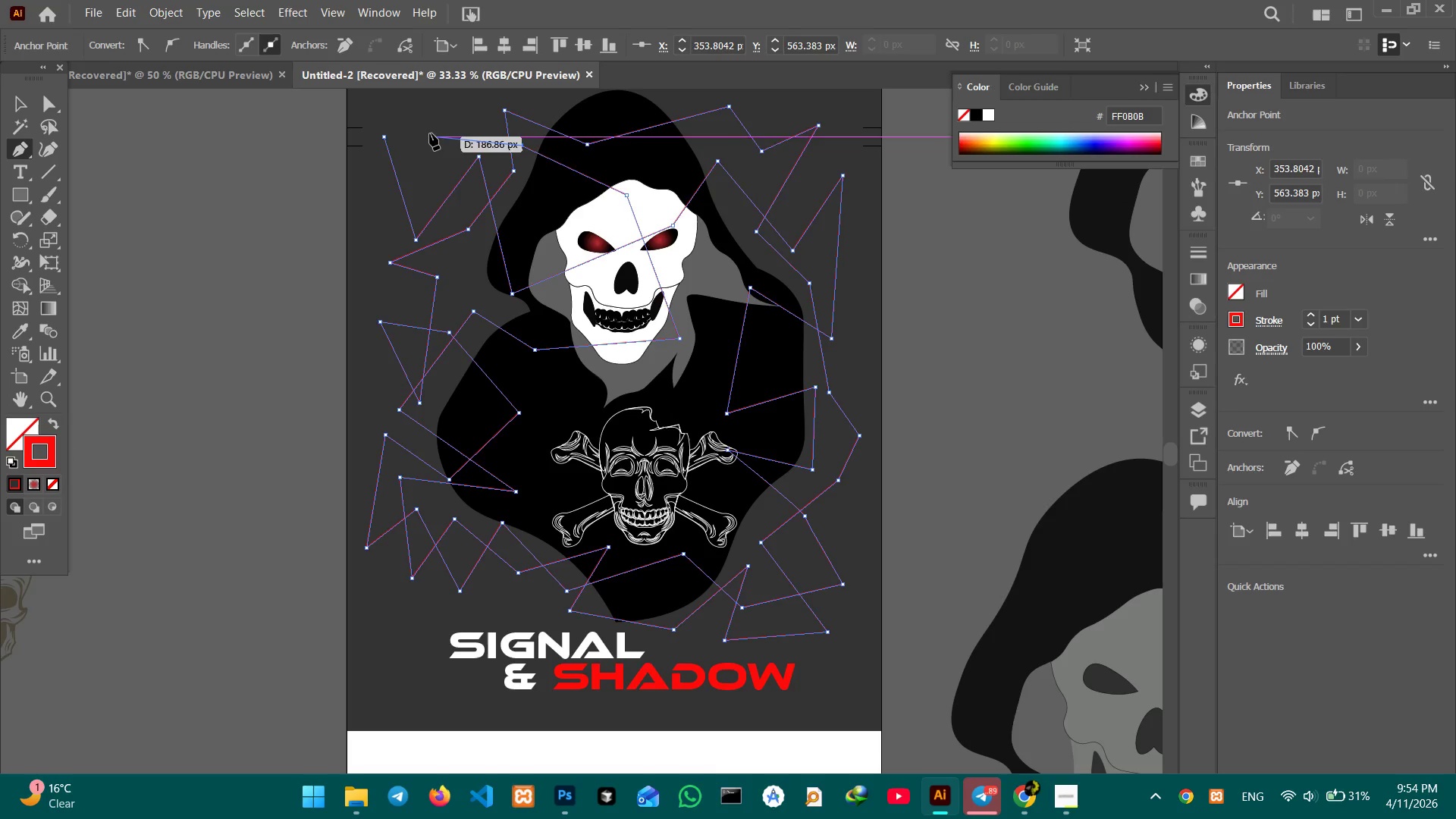 
left_click([430, 133])
 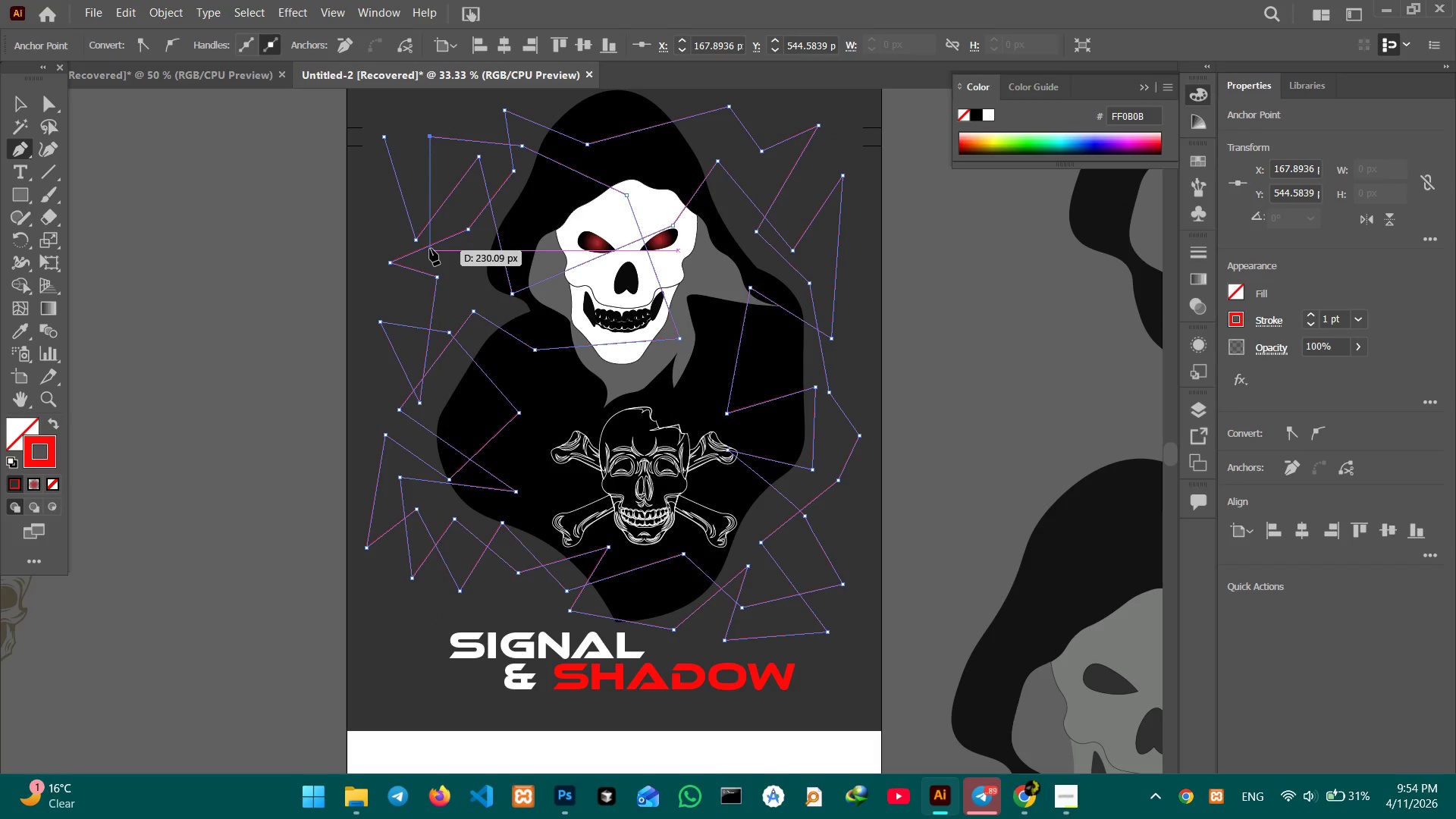 
key(Control+Z)
 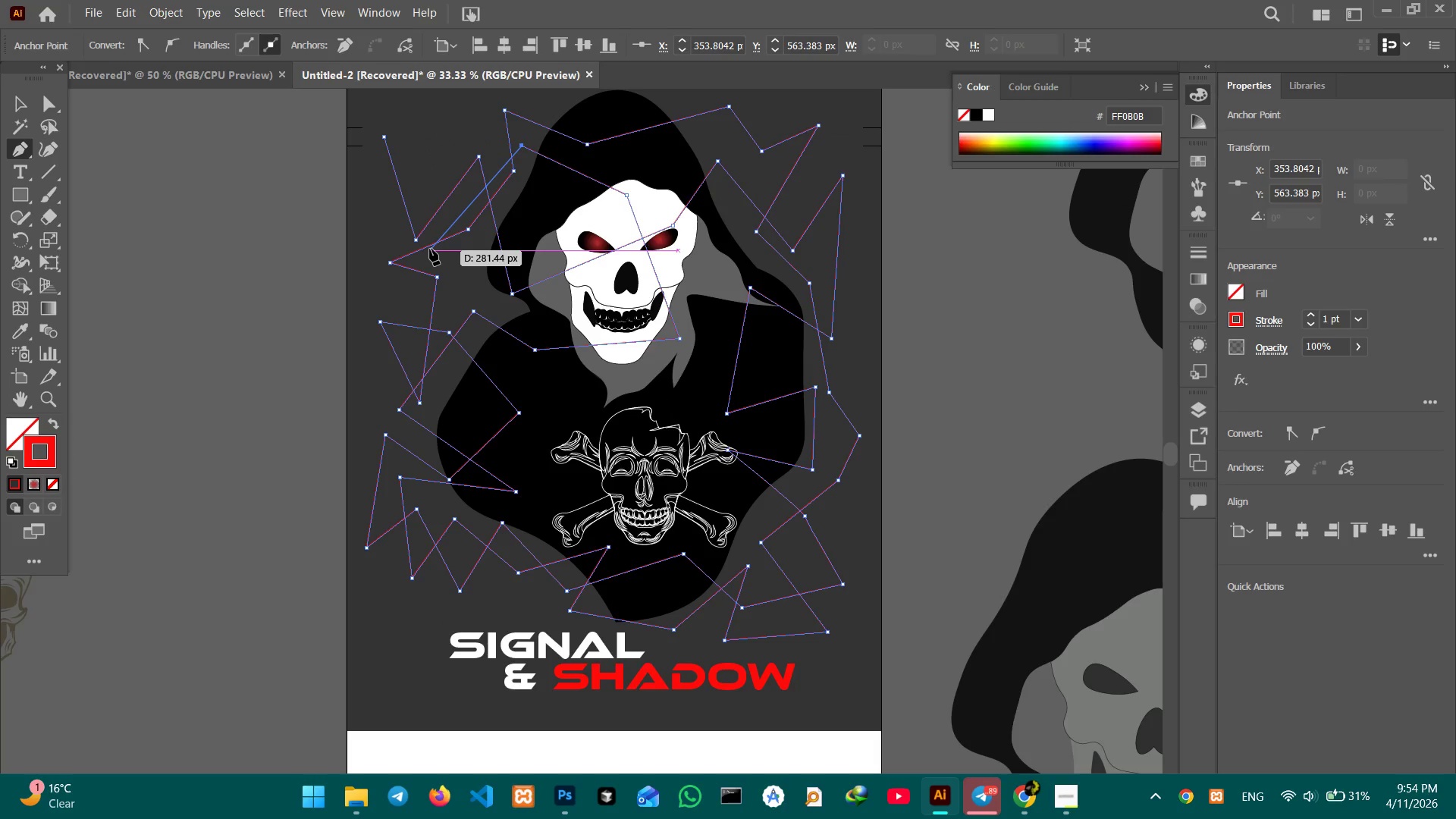 
key(Control+Z)
 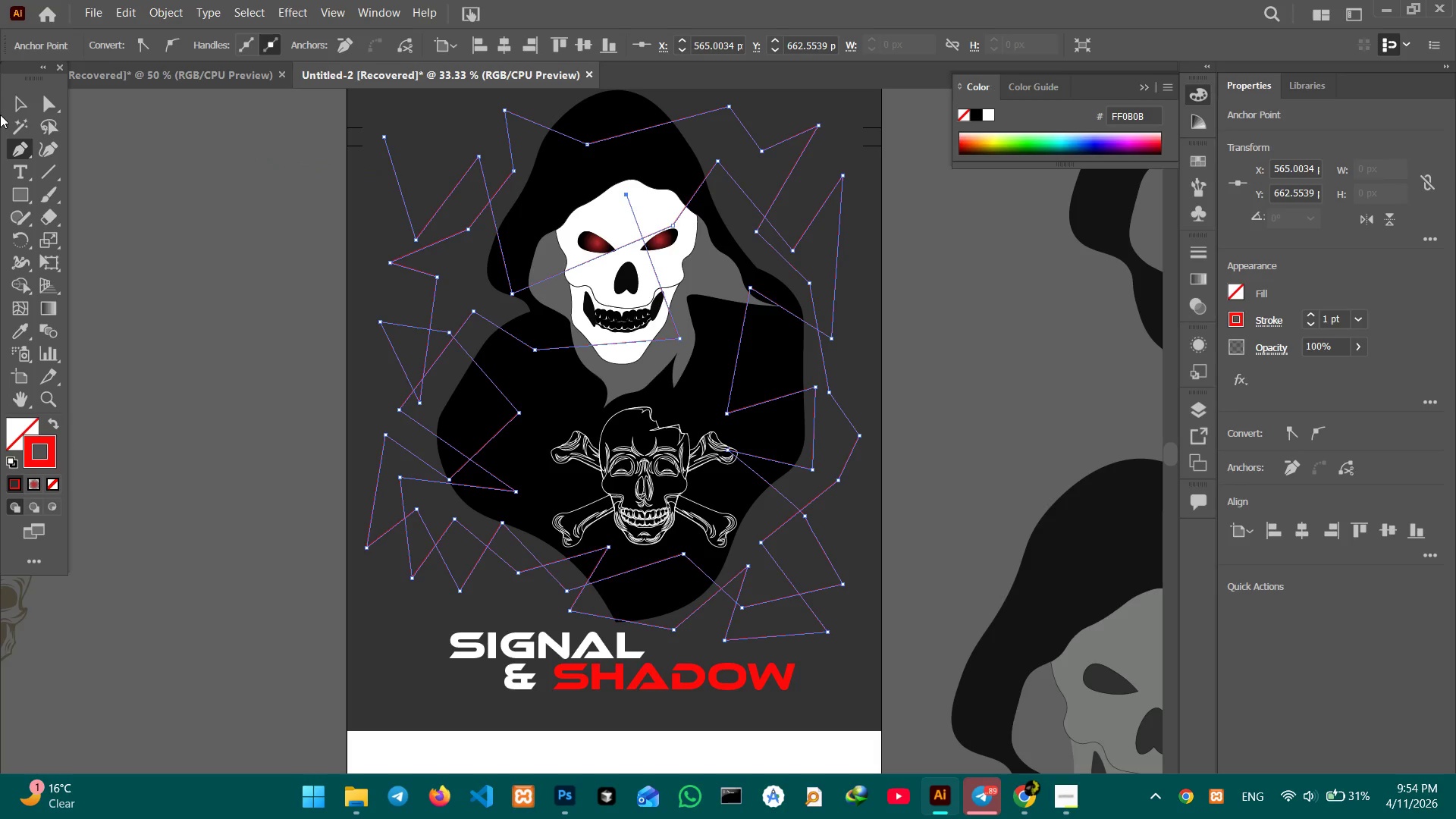 
left_click([10, 99])
 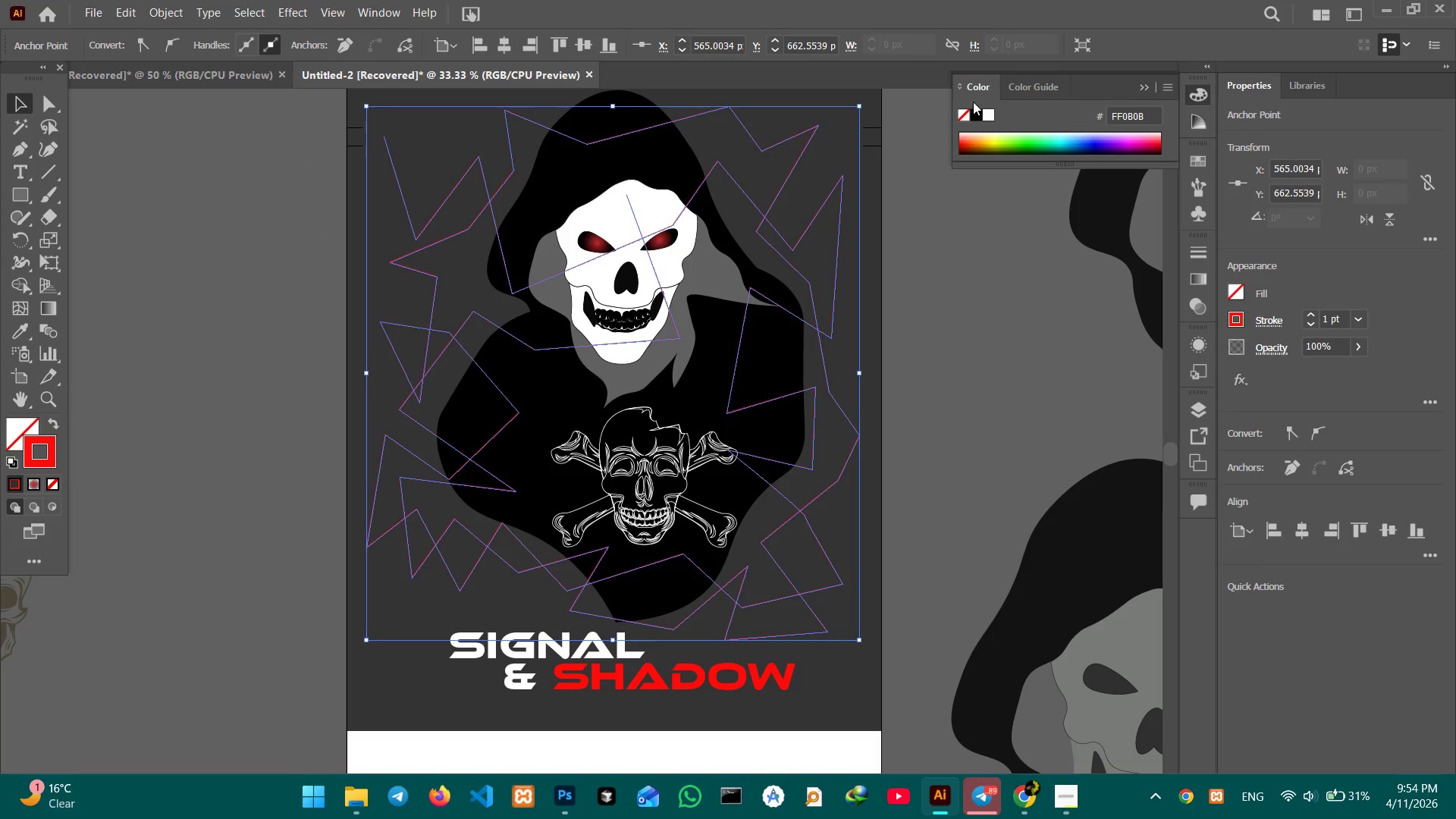 
left_click([986, 115])
 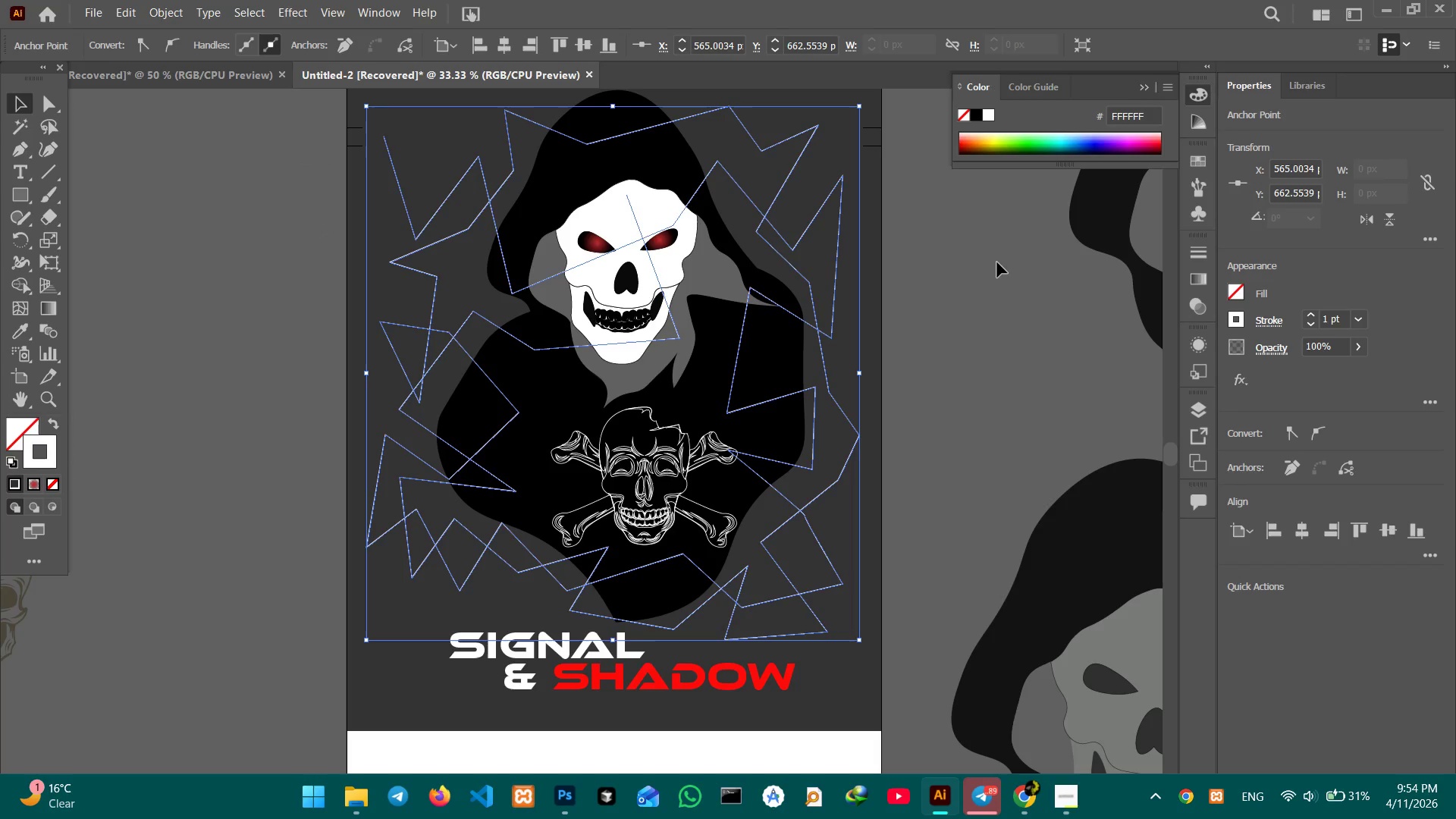 
left_click([971, 259])
 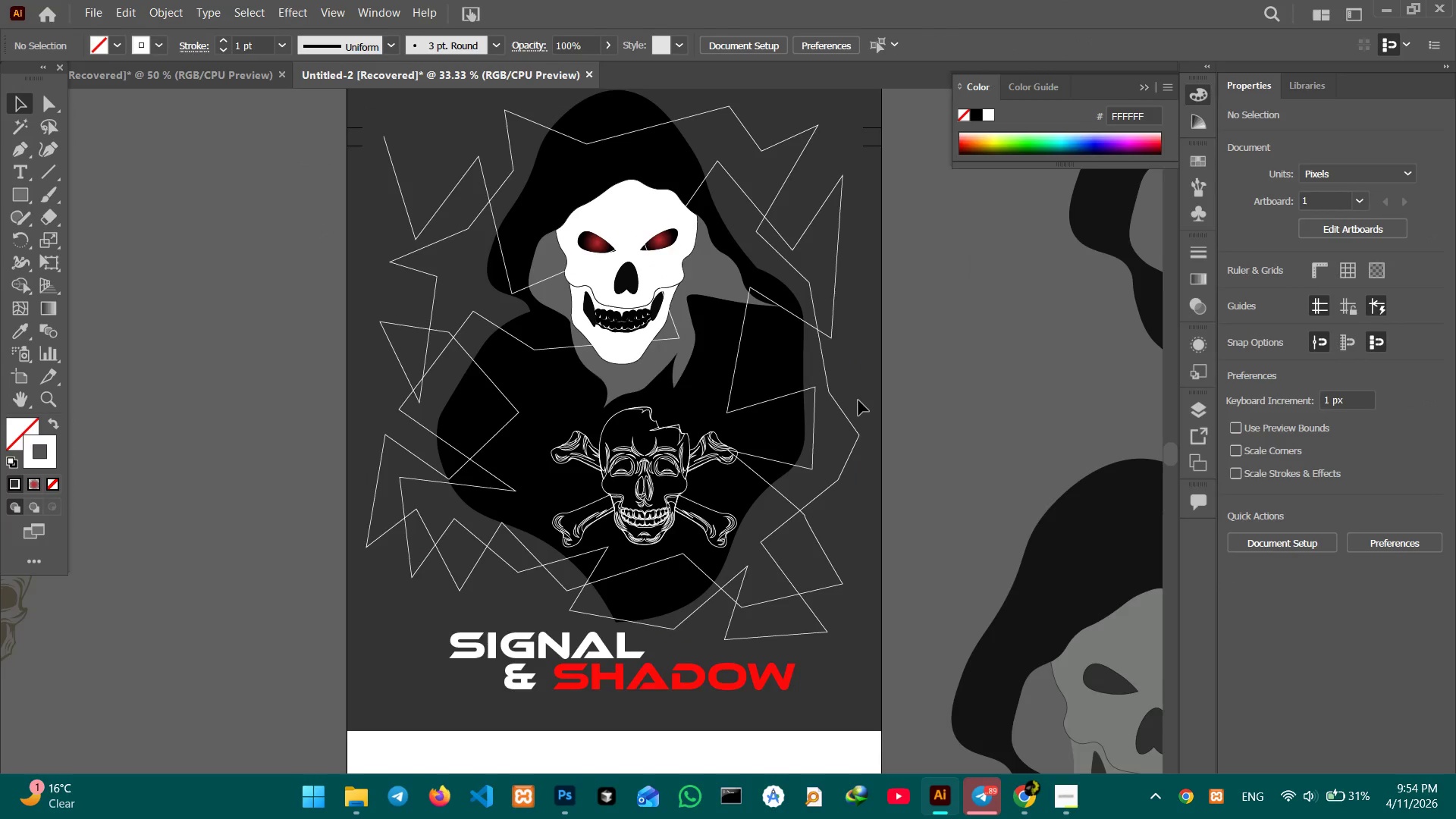 
scroll: coordinate [858, 400], scroll_direction: up, amount: 3.0
 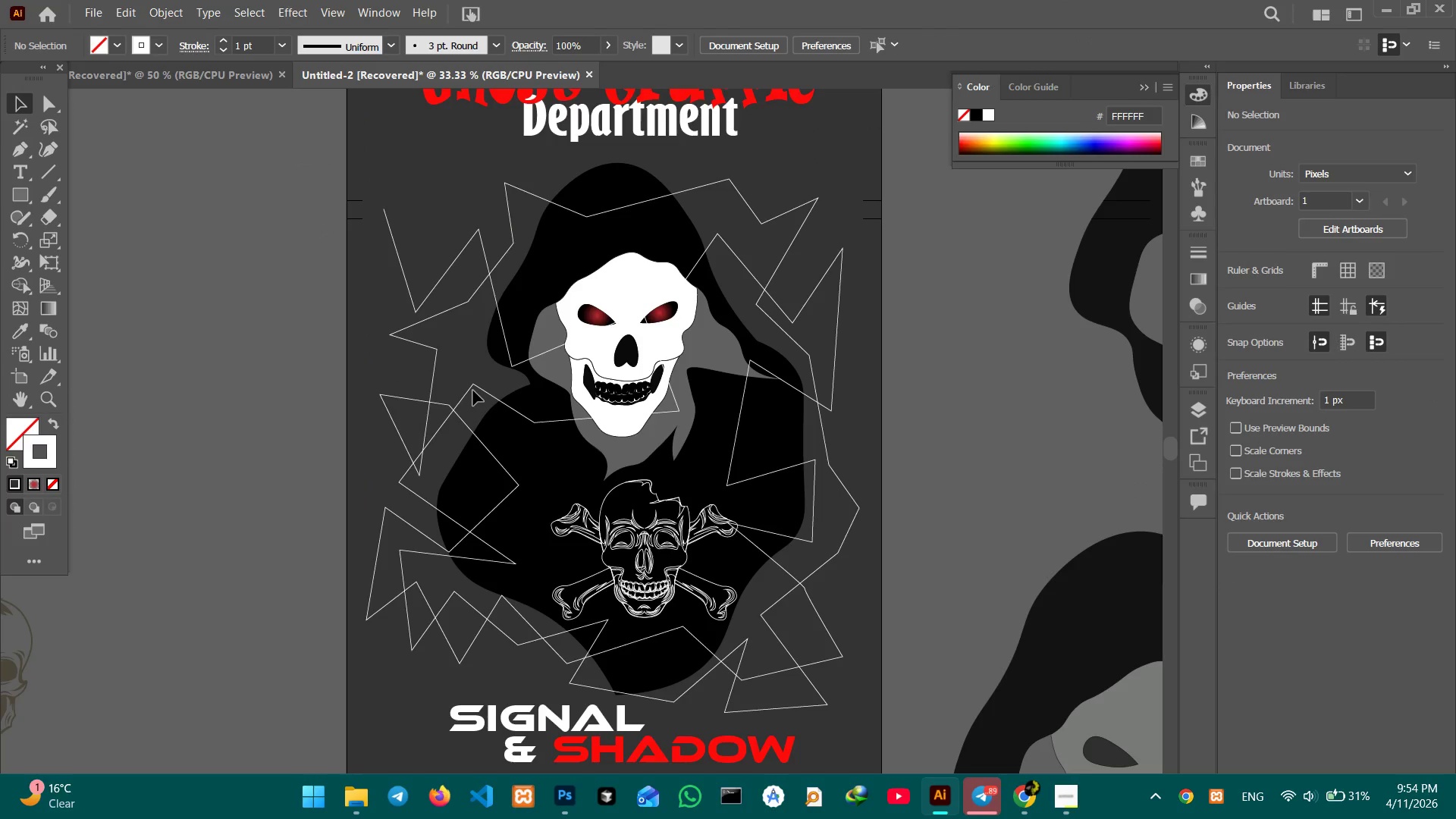 
double_click([473, 383])
 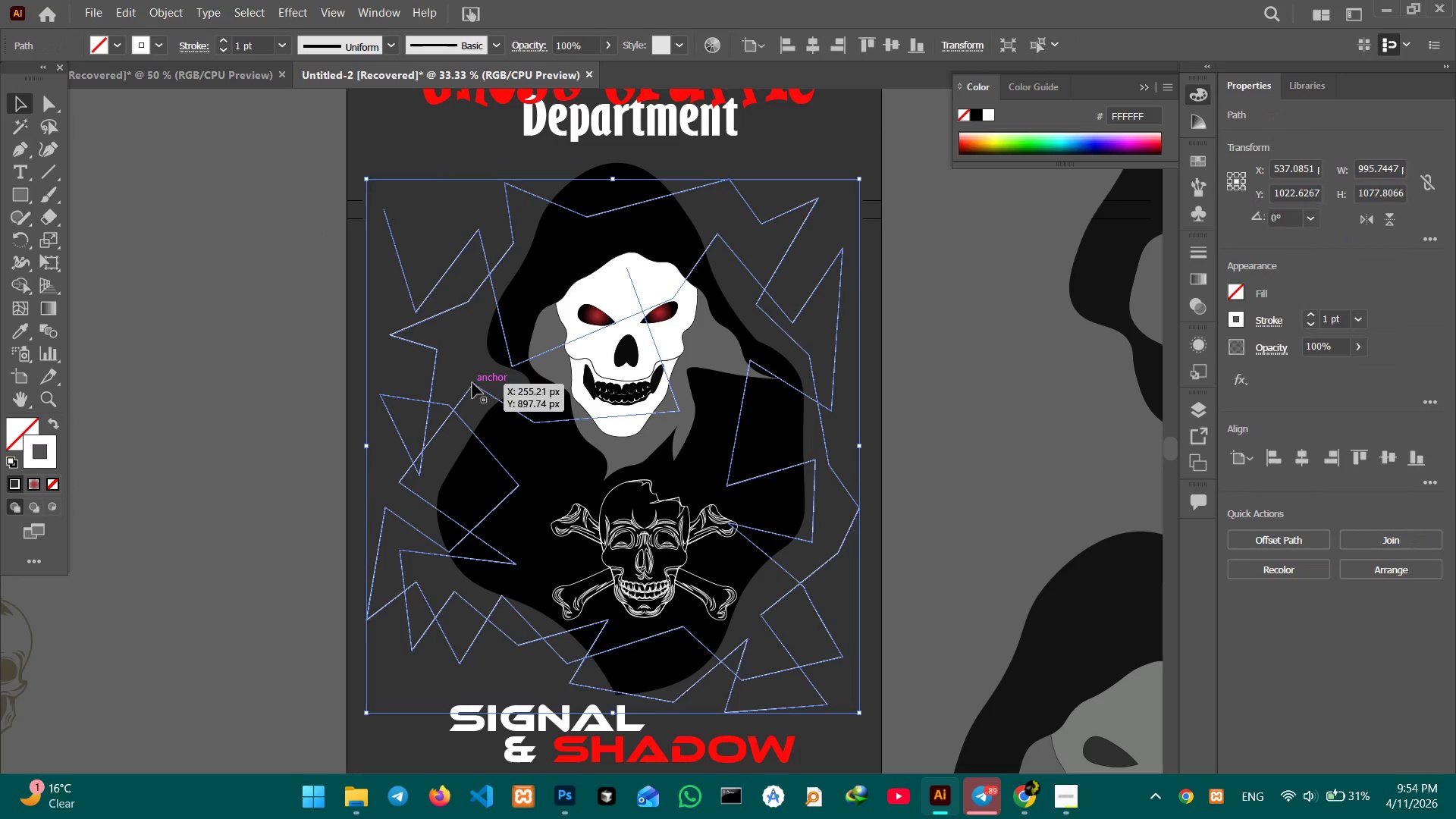 
key(Control+Equal)
 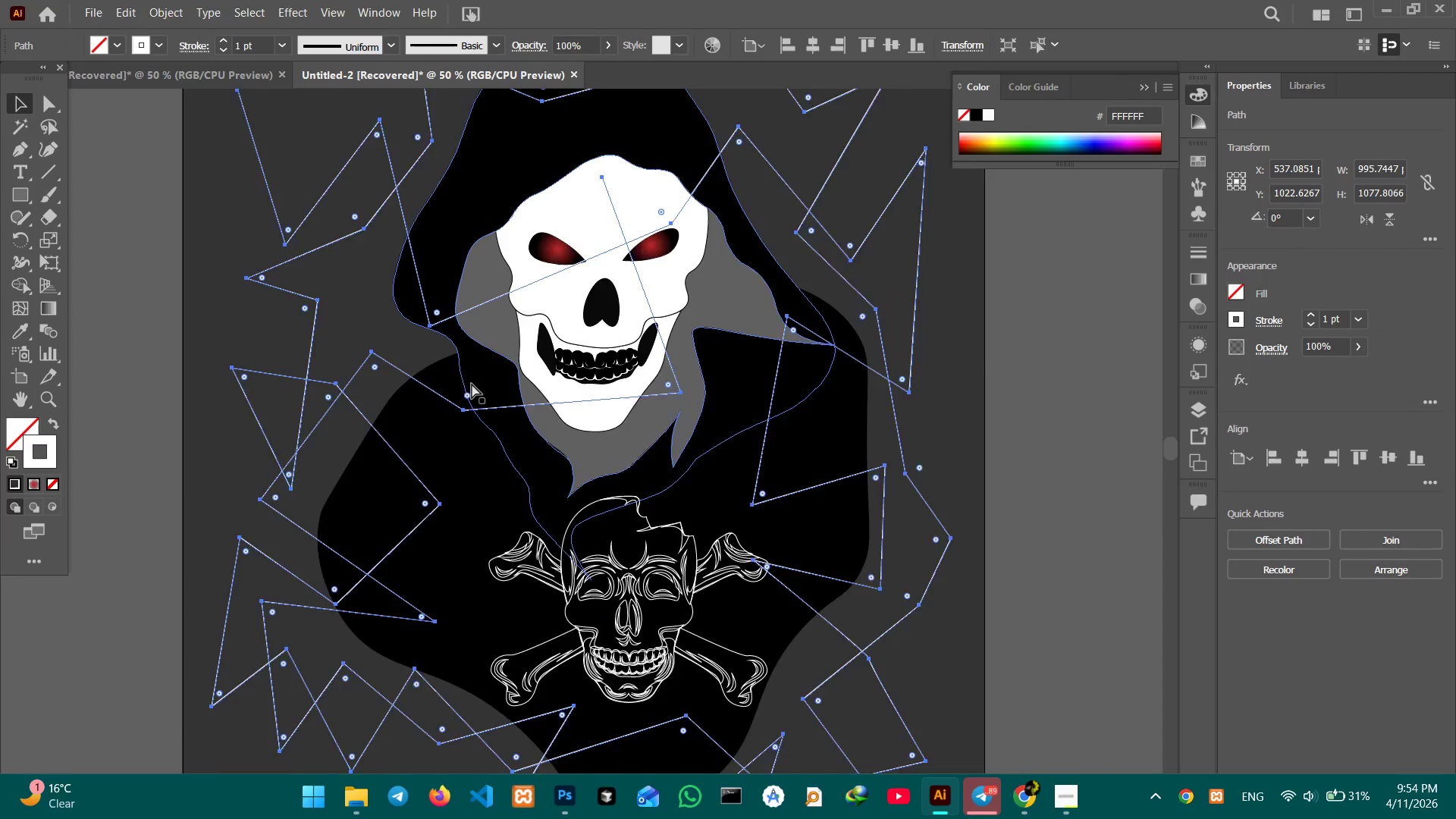 
key(Control+Equal)
 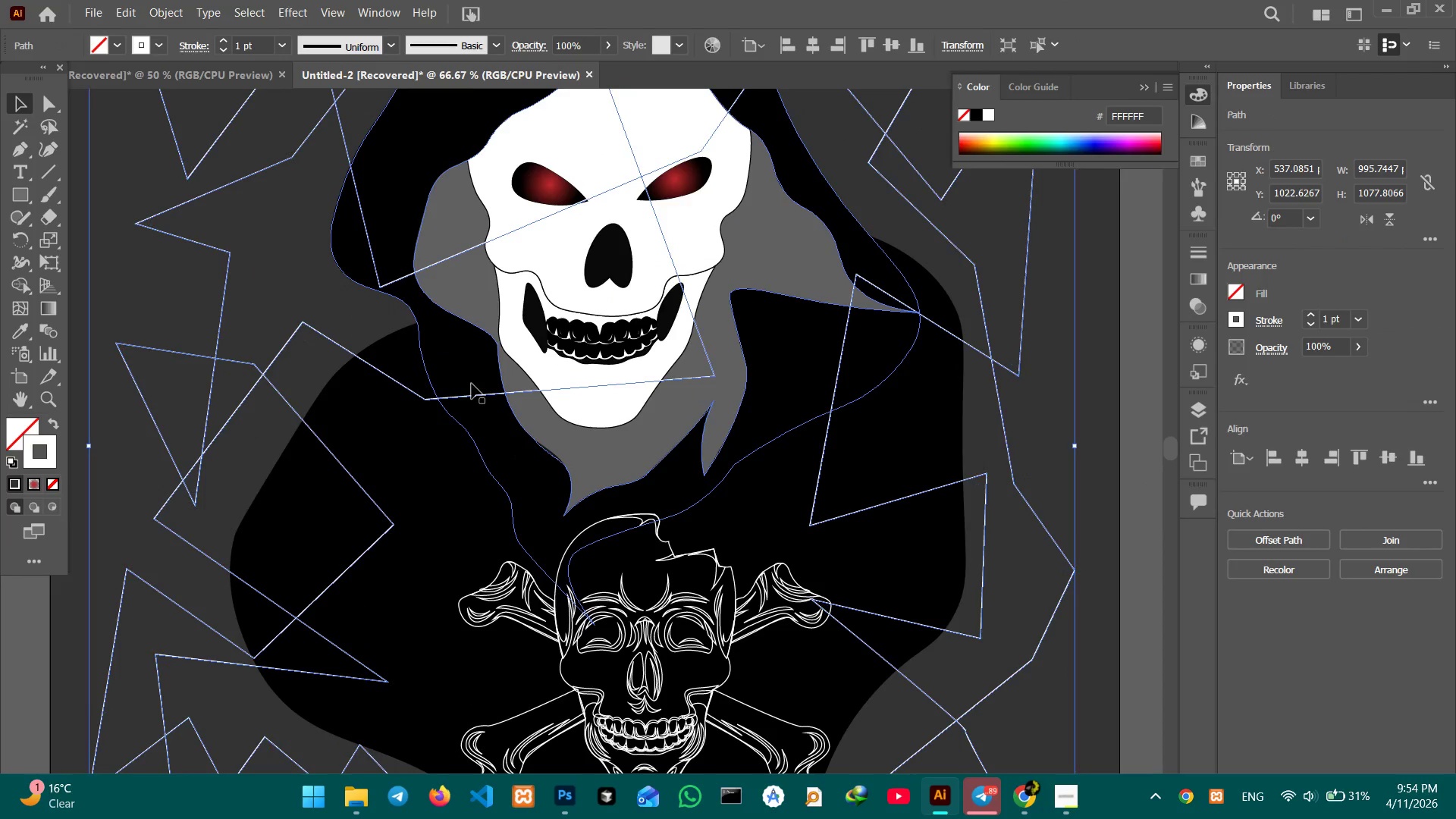 
hold_key(key=Space, duration=1.3)
 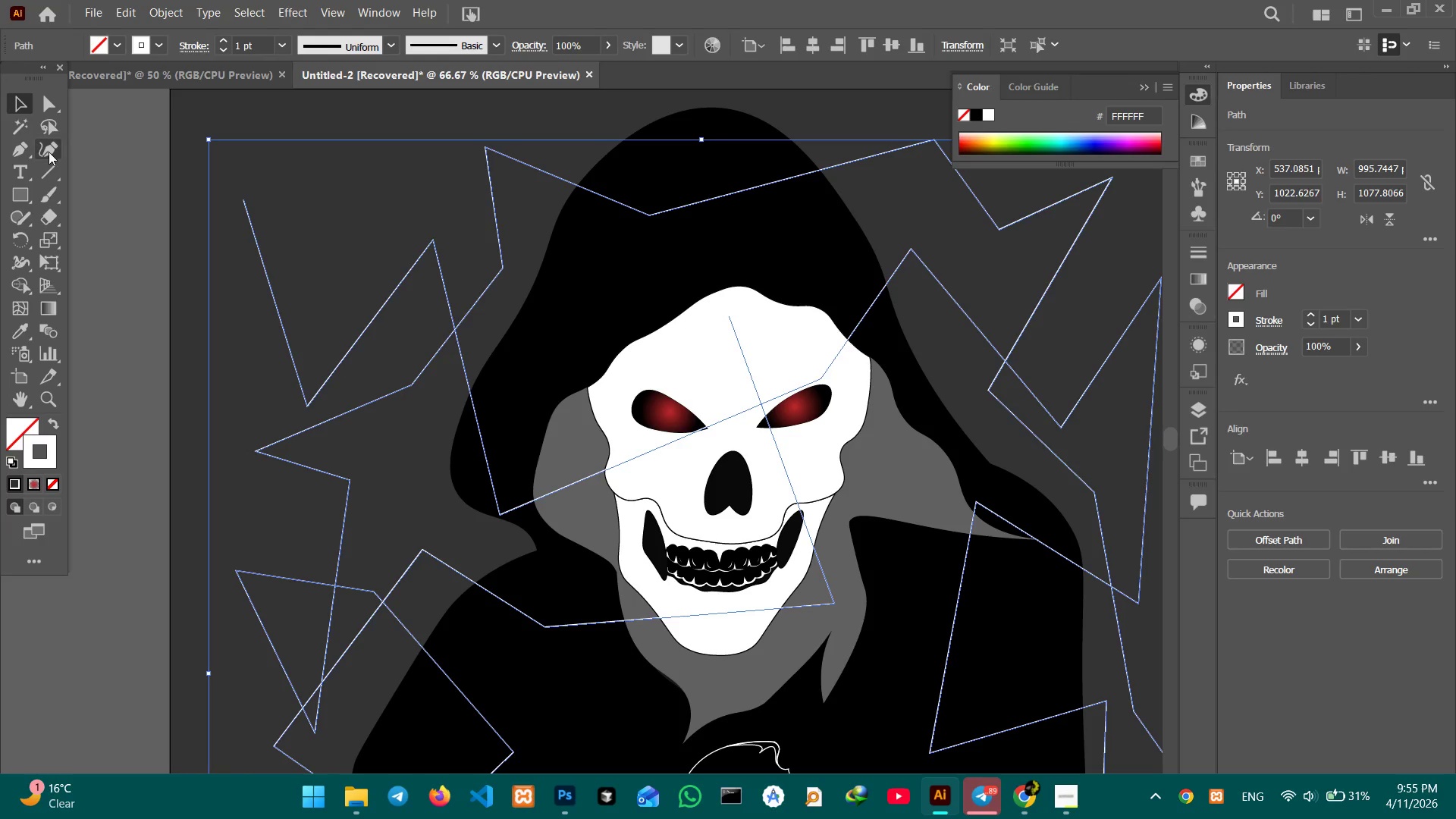 
left_click_drag(start_coordinate=[359, 337], to_coordinate=[479, 565])
 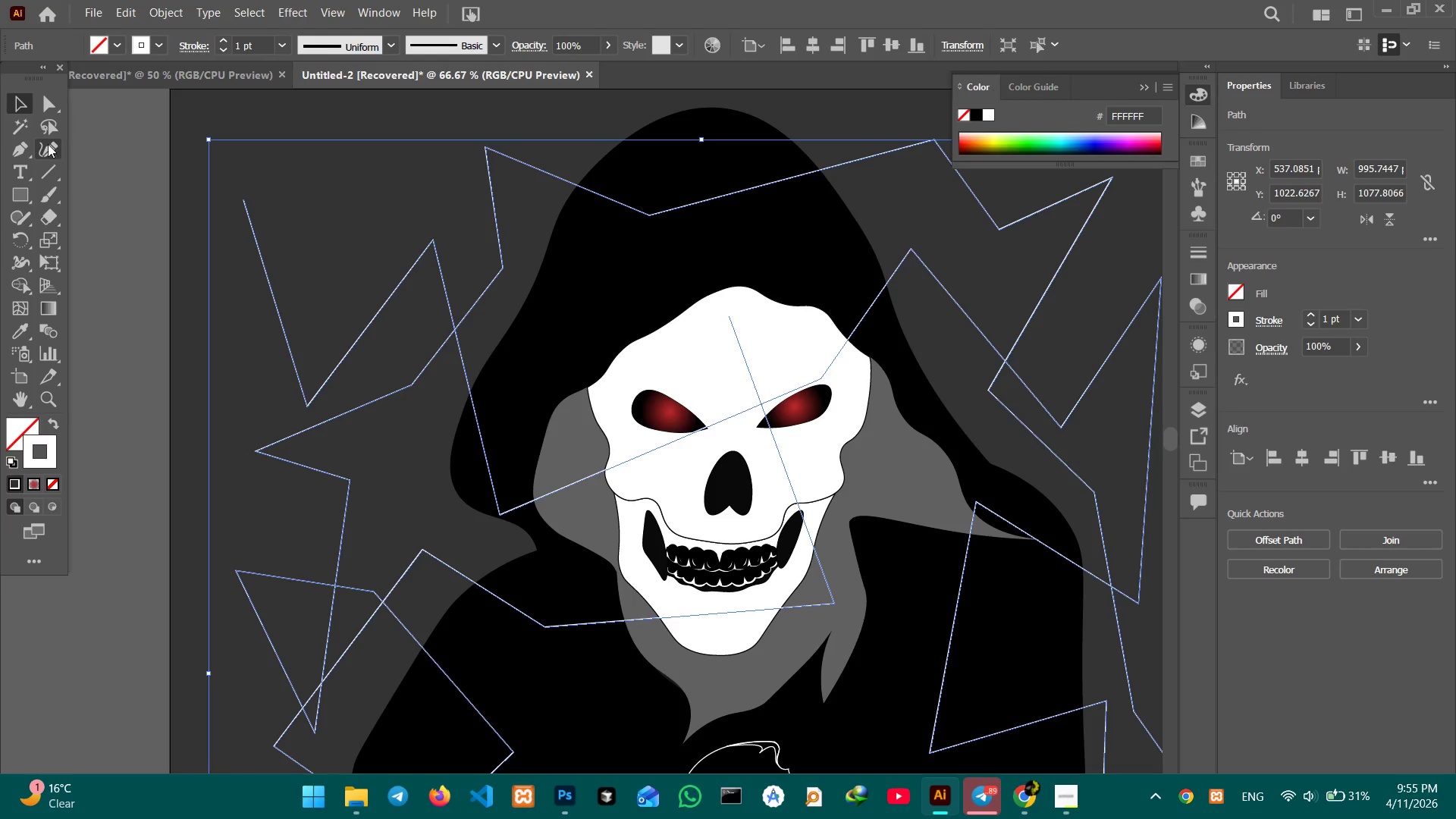 
left_click([46, 139])
 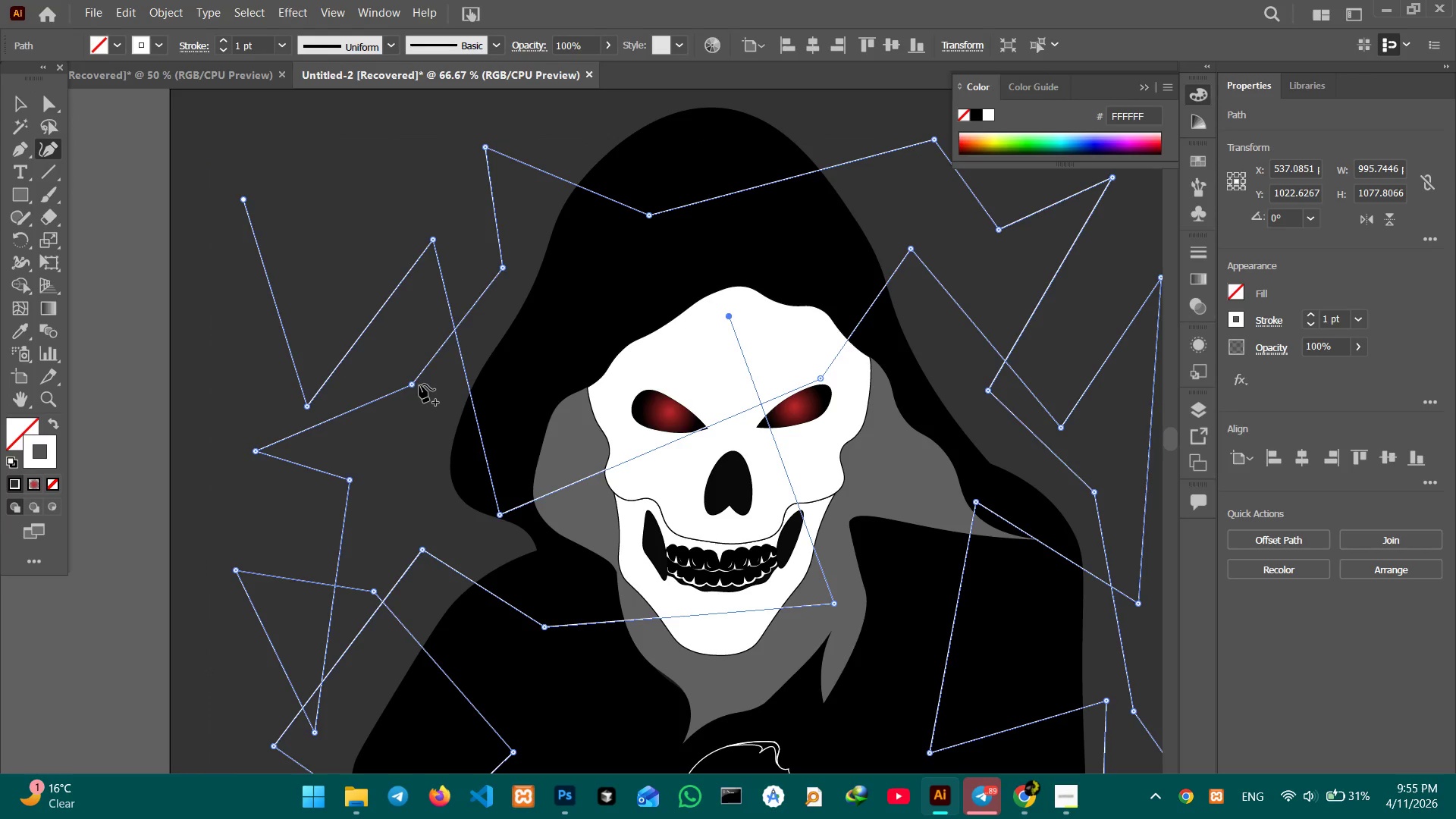 
left_click_drag(start_coordinate=[416, 384], to_coordinate=[431, 447])
 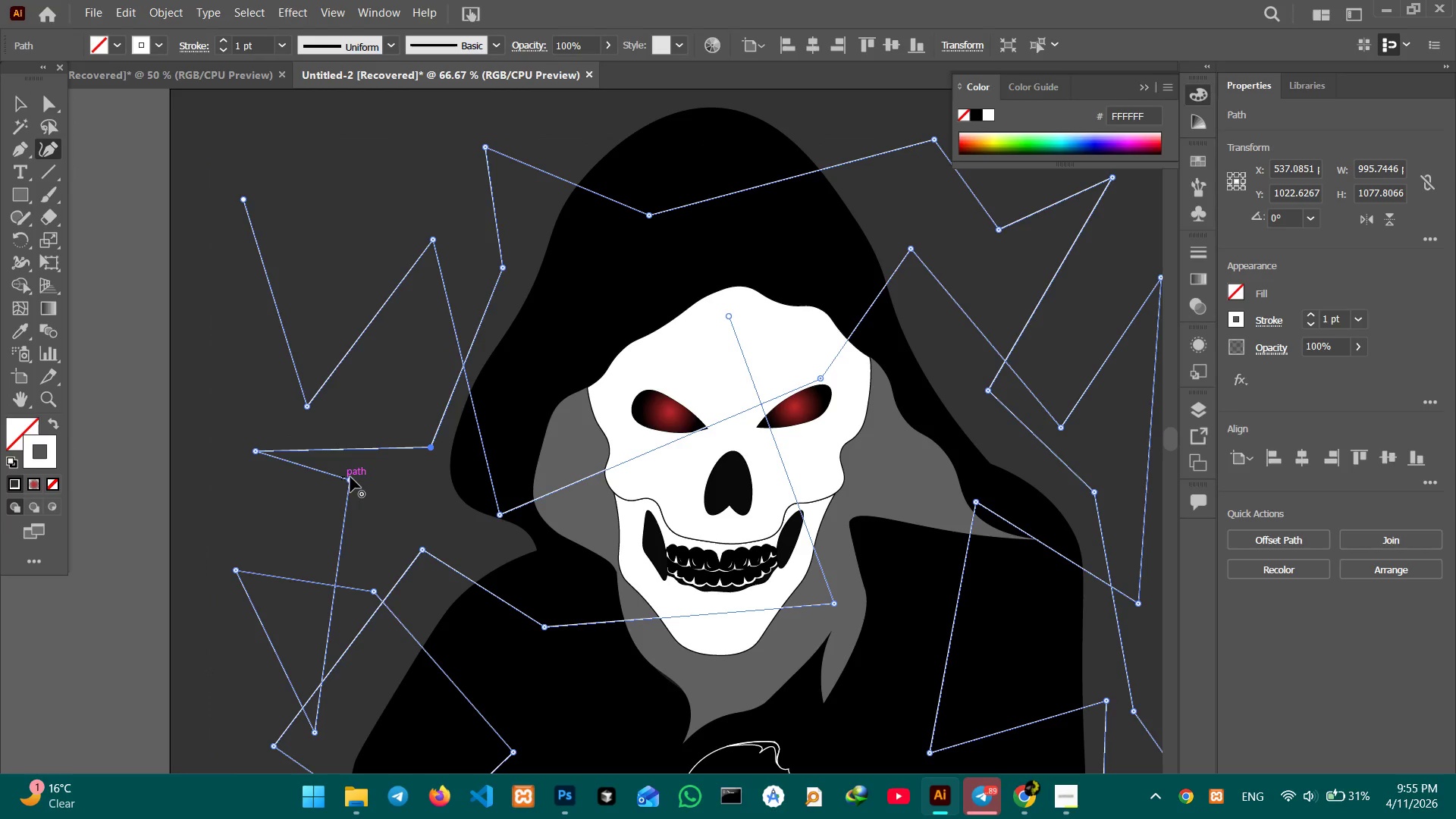 
left_click_drag(start_coordinate=[350, 477], to_coordinate=[342, 538])
 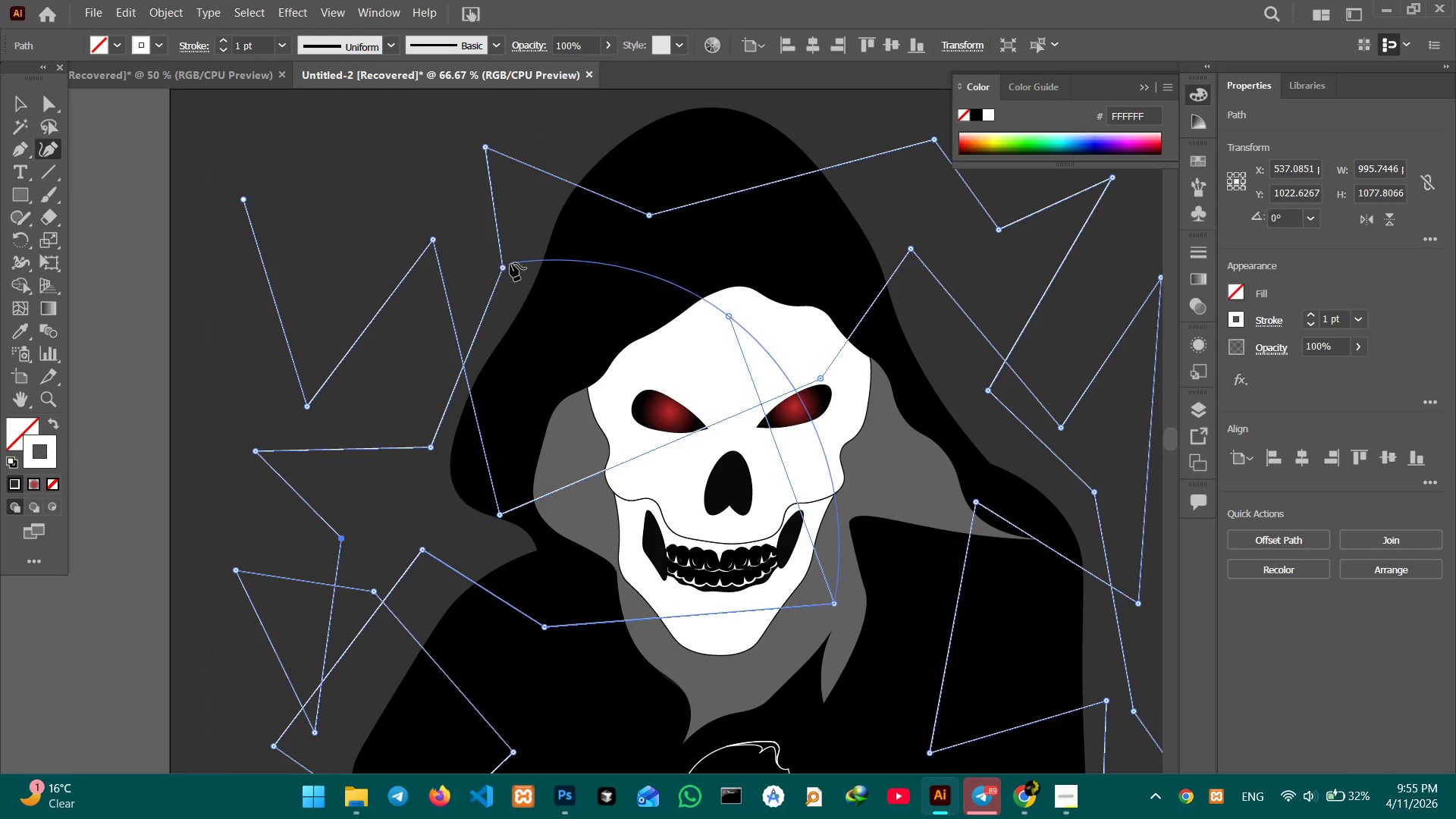 
left_click_drag(start_coordinate=[502, 266], to_coordinate=[529, 278])
 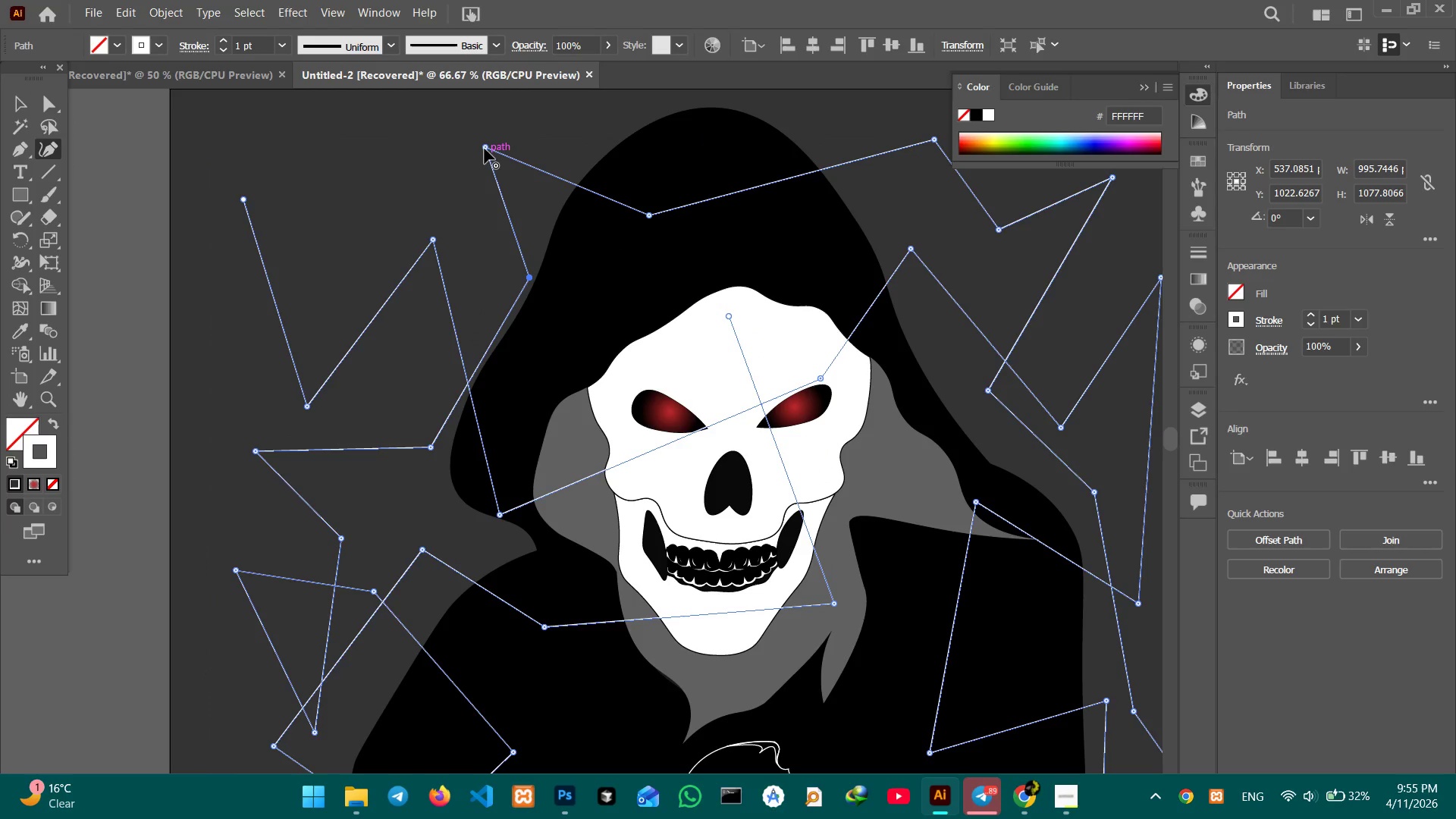 
left_click_drag(start_coordinate=[483, 148], to_coordinate=[381, 176])
 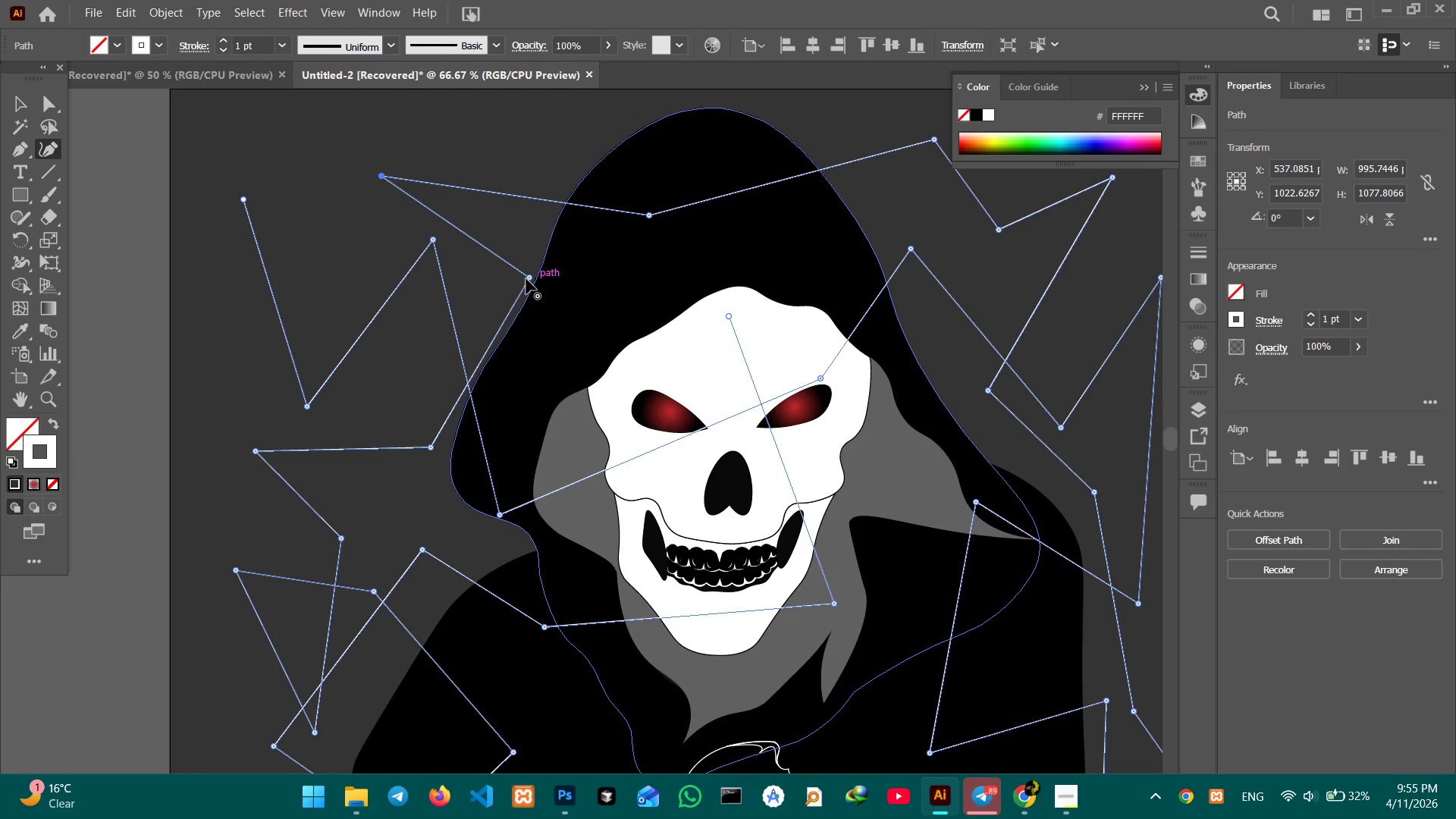 
left_click_drag(start_coordinate=[528, 279], to_coordinate=[502, 259])
 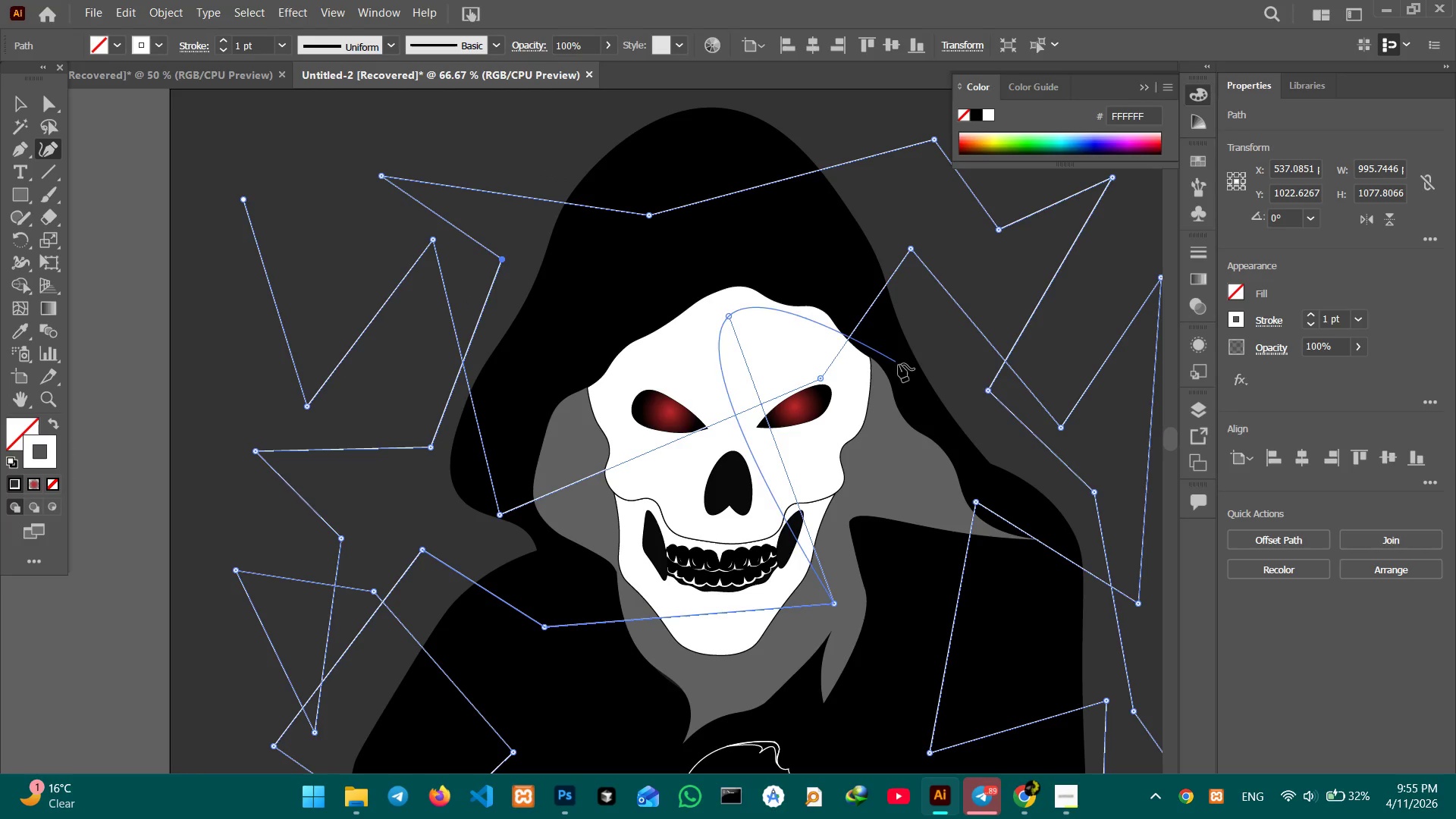 
hold_key(key=Space, duration=0.91)
 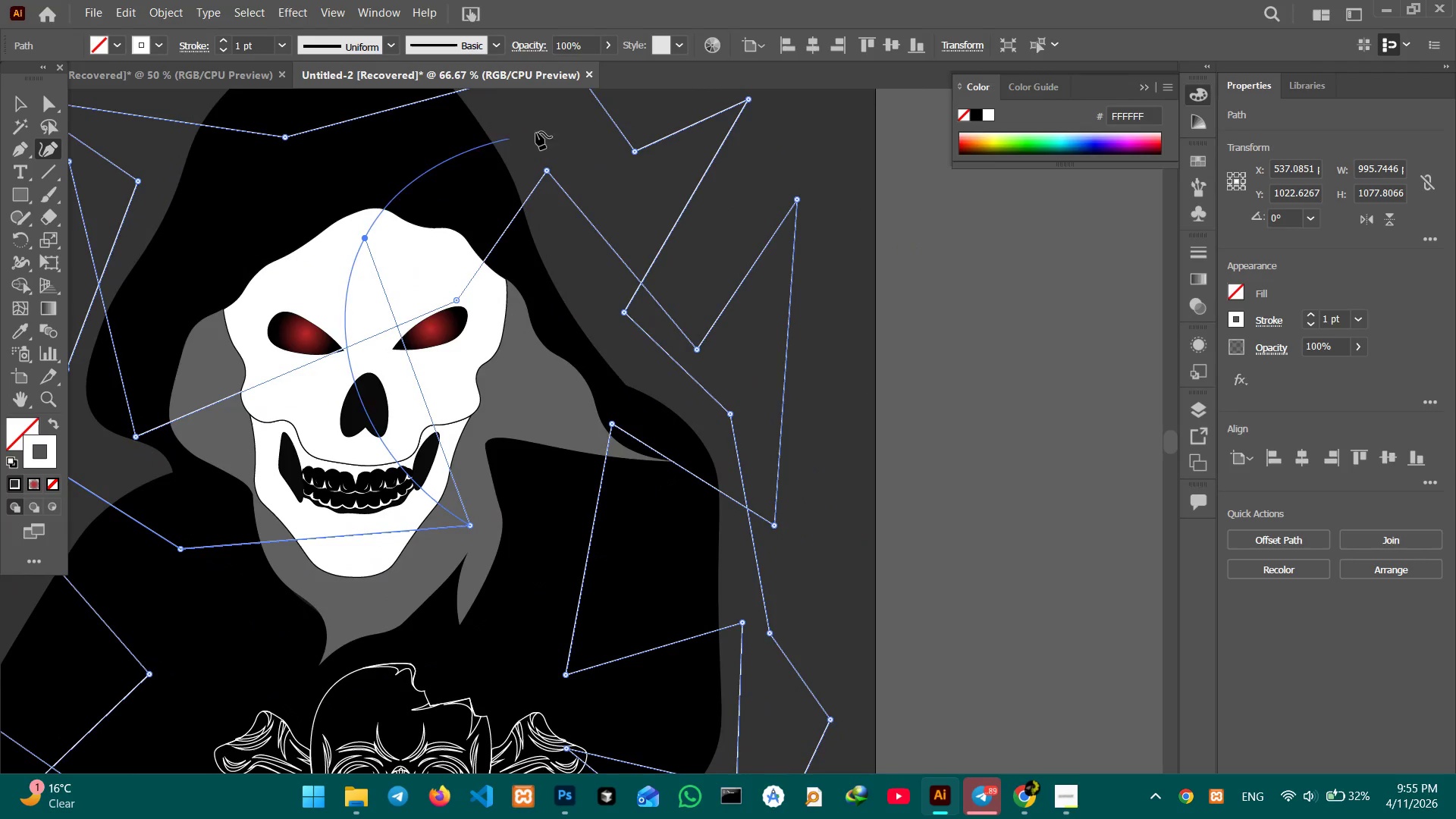 
left_click_drag(start_coordinate=[839, 334], to_coordinate=[475, 256])
 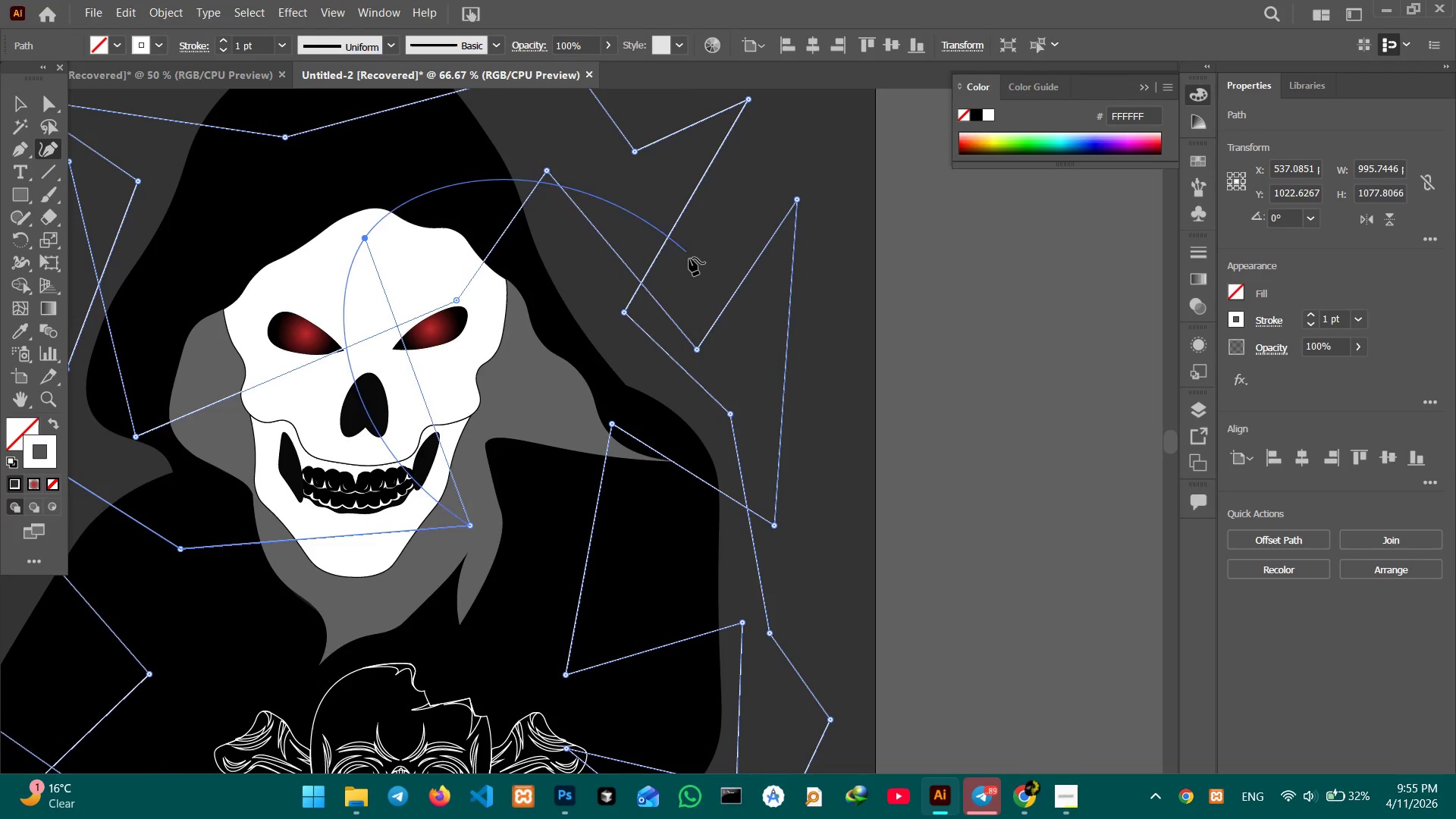 
left_click_drag(start_coordinate=[700, 346], to_coordinate=[741, 334])
 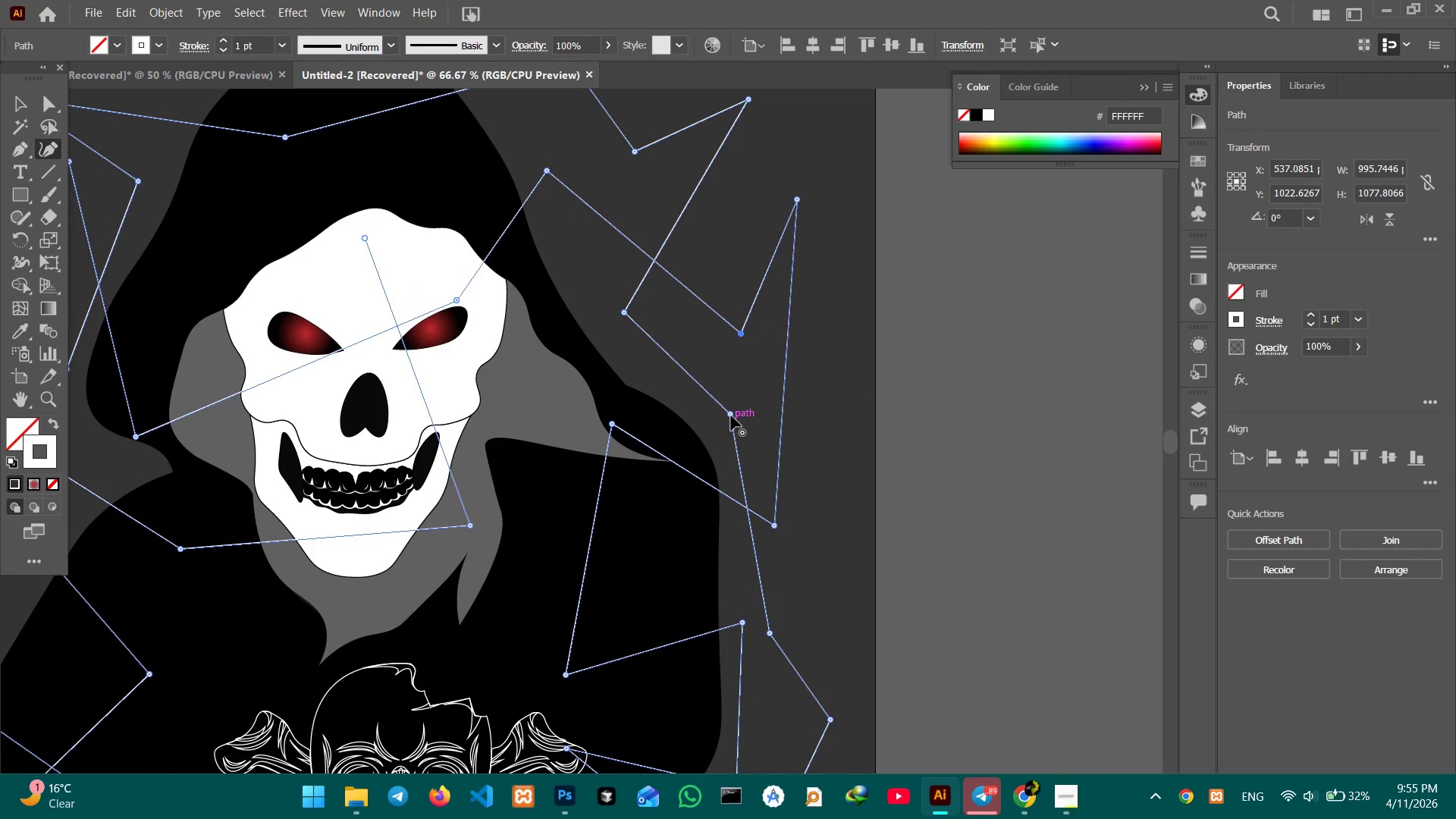 
left_click_drag(start_coordinate=[732, 413], to_coordinate=[752, 404])
 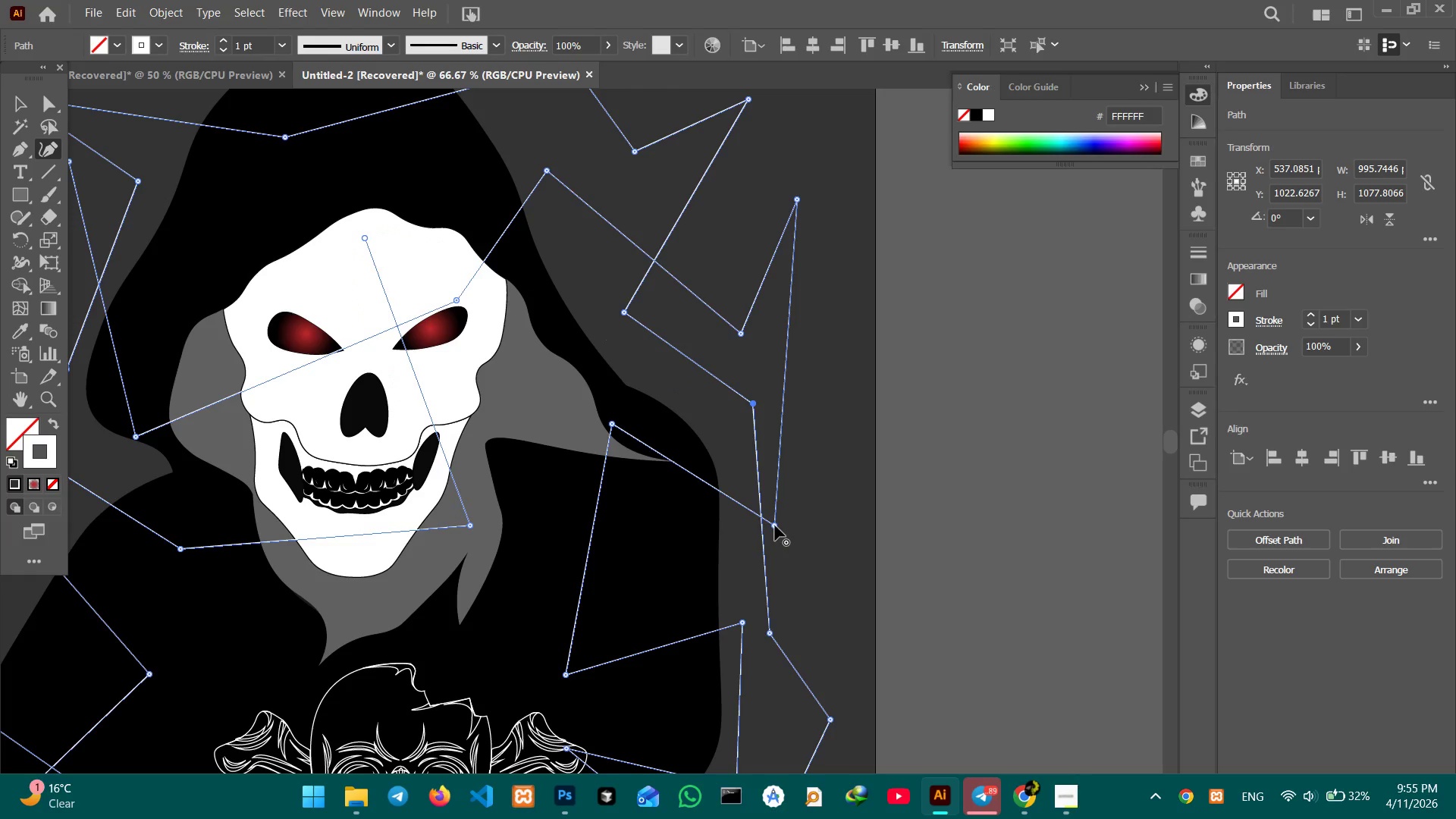 
left_click_drag(start_coordinate=[775, 526], to_coordinate=[735, 445])
 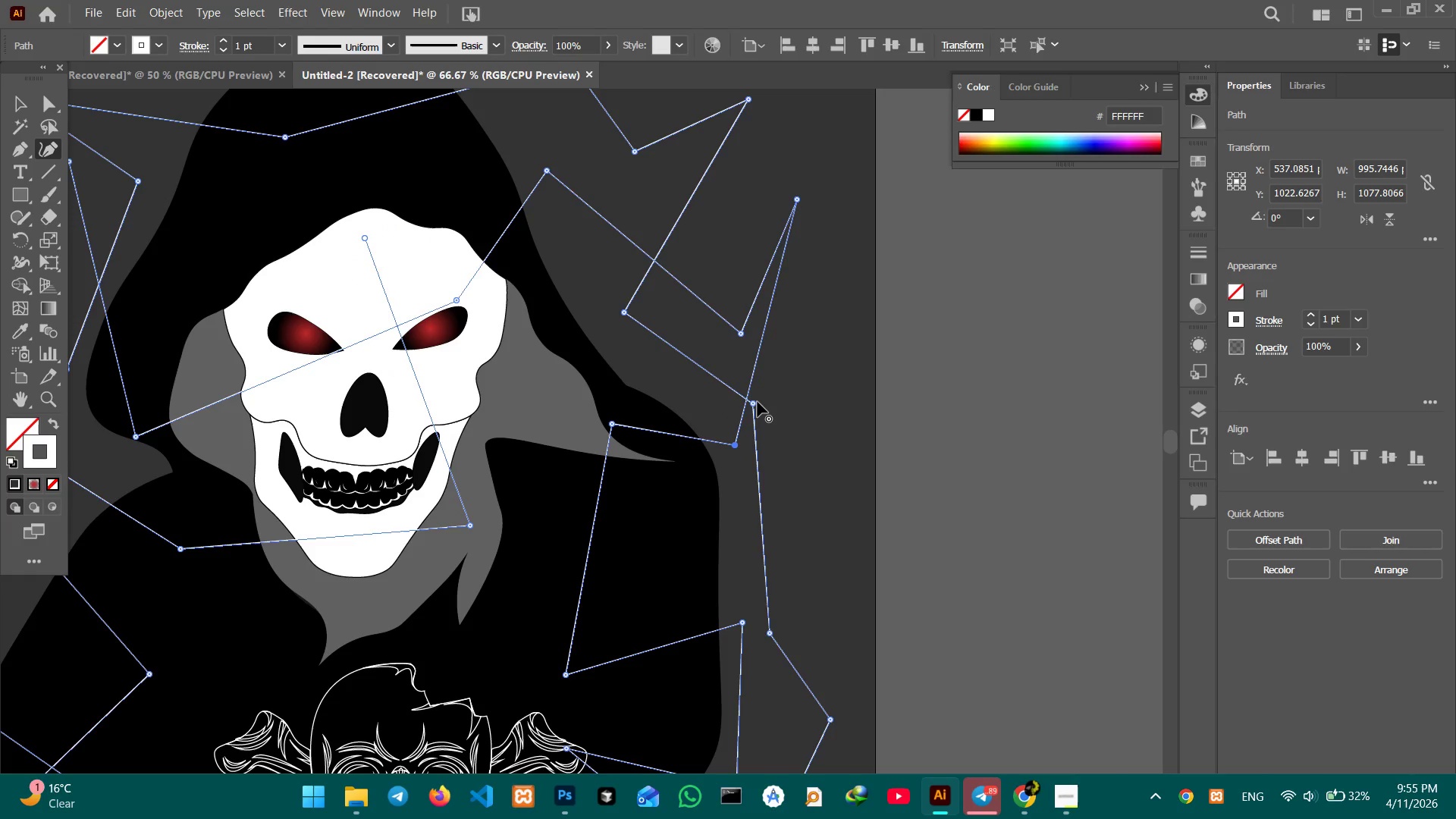 
left_click_drag(start_coordinate=[758, 402], to_coordinate=[821, 425])
 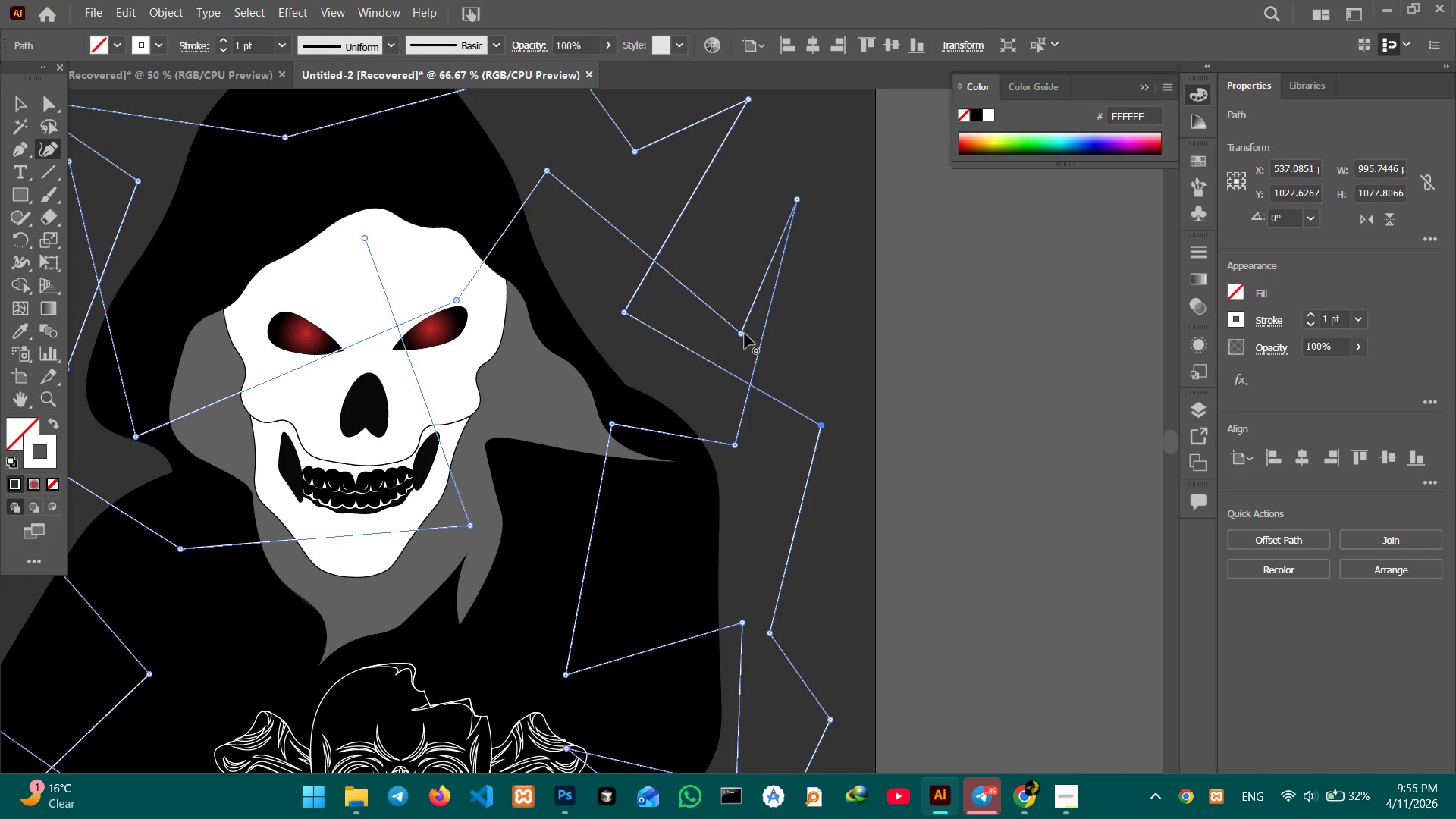 
left_click_drag(start_coordinate=[744, 334], to_coordinate=[708, 296])
 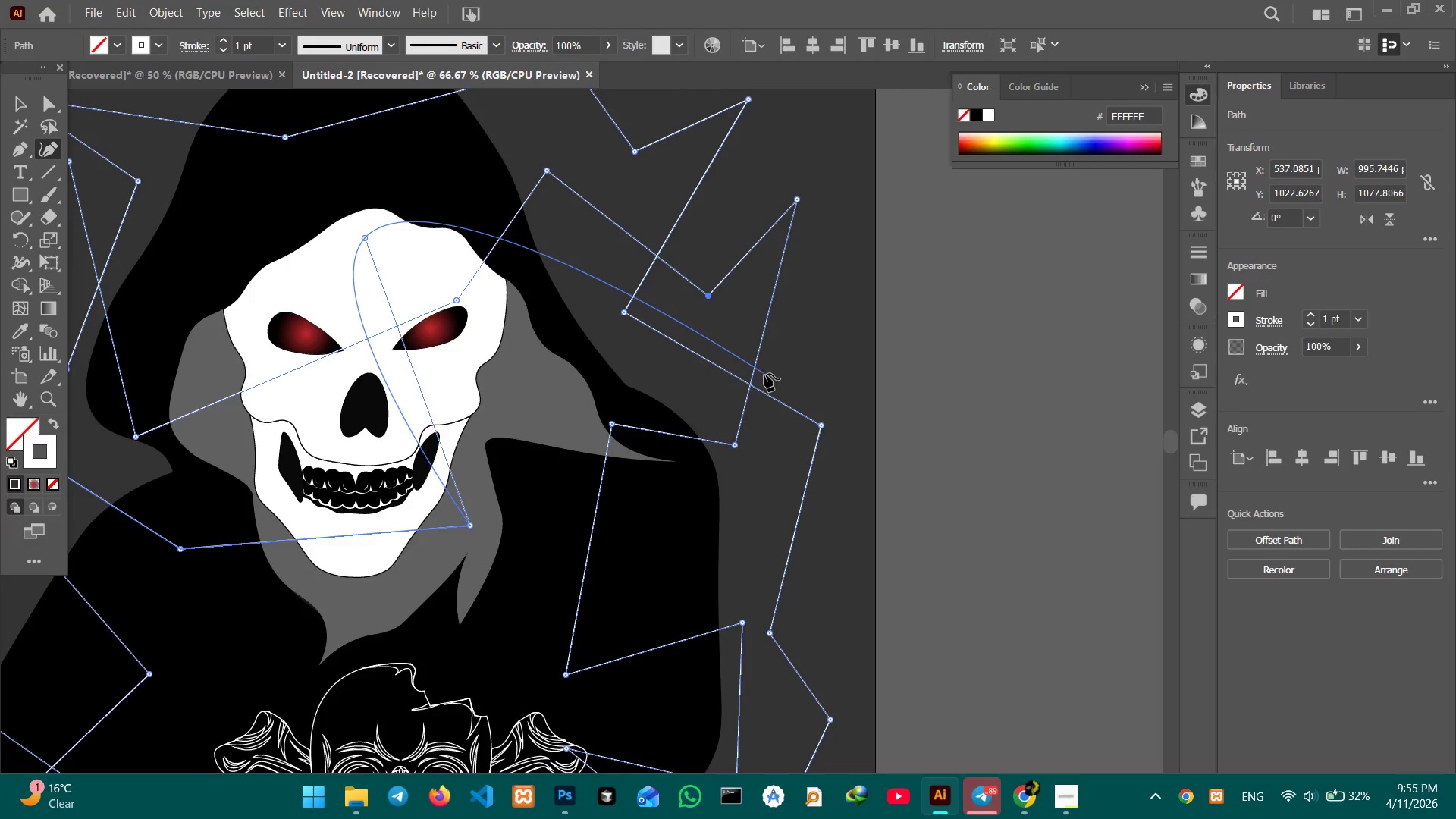 
scroll: coordinate [764, 374], scroll_direction: up, amount: 10.0
 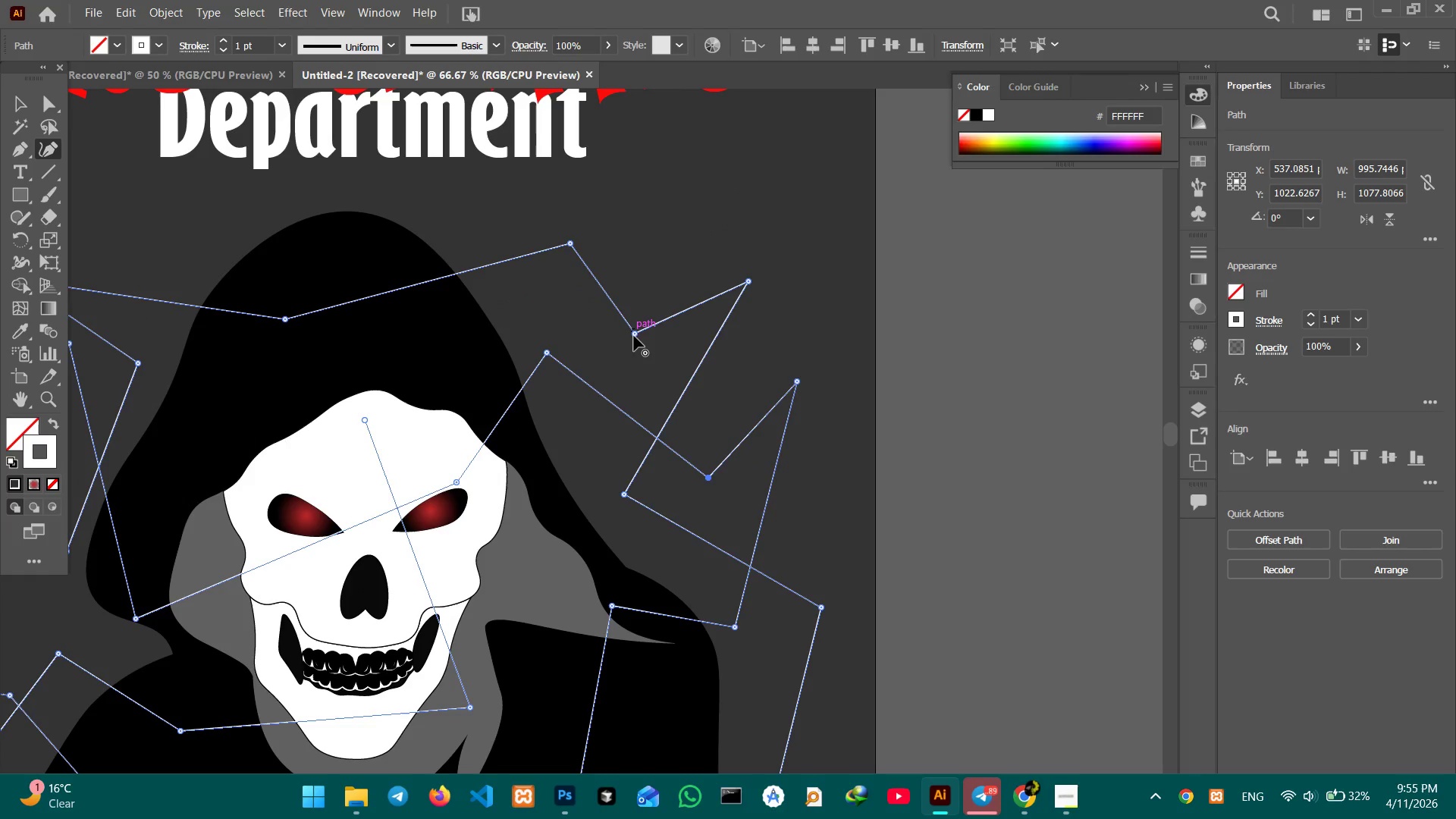 
left_click_drag(start_coordinate=[634, 337], to_coordinate=[613, 359])
 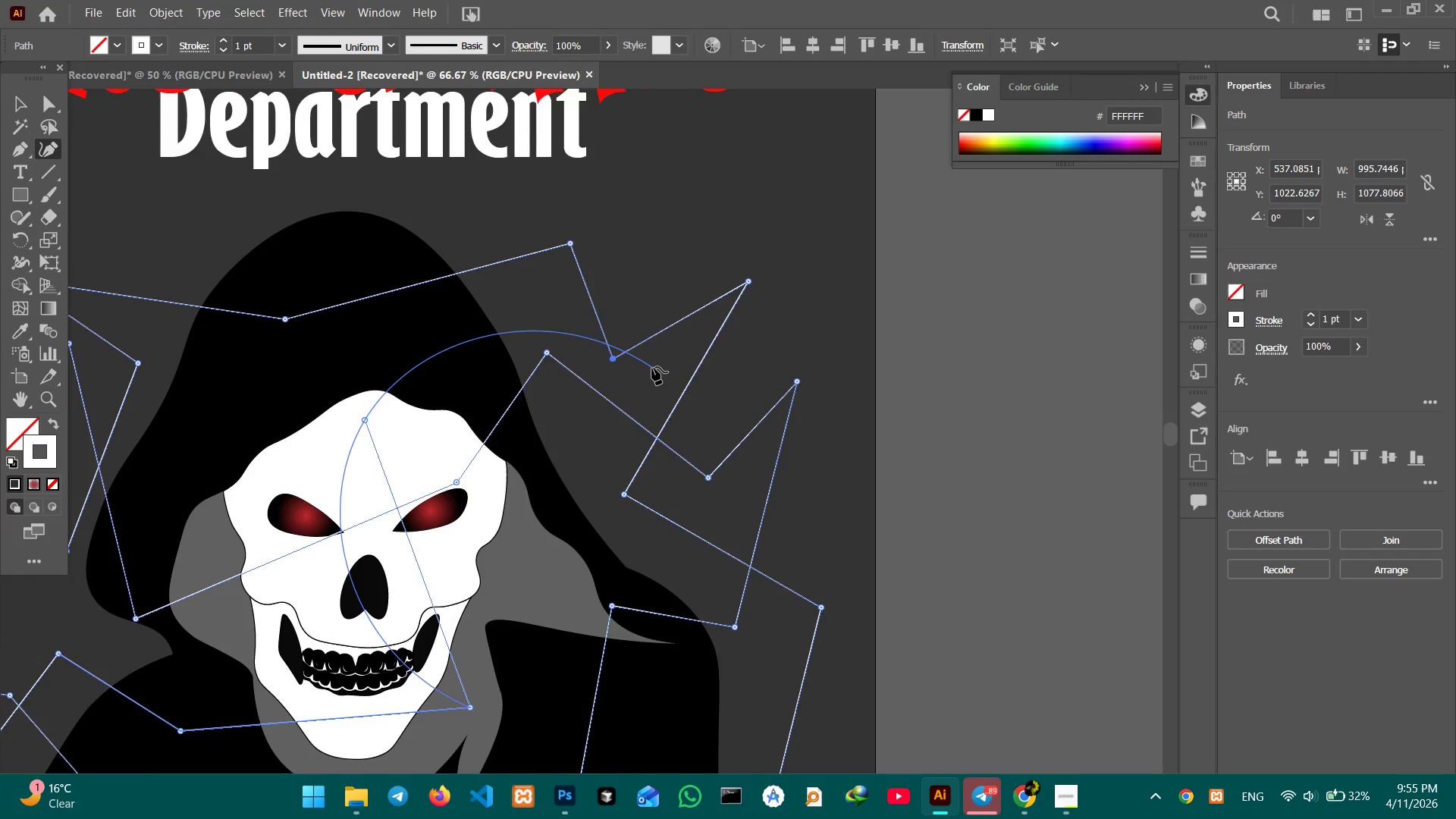 
scroll: coordinate [648, 363], scroll_direction: down, amount: 17.0
 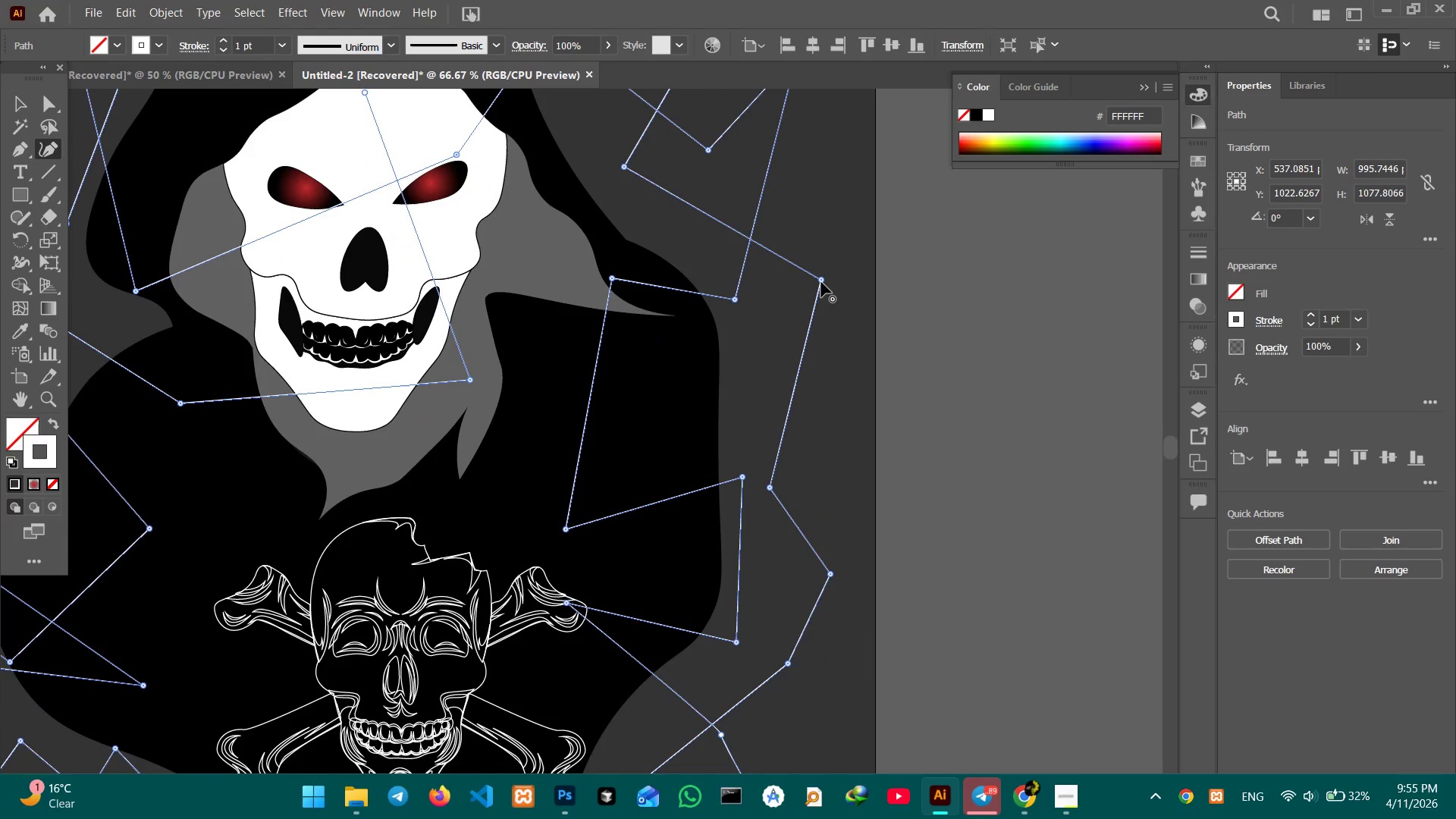 
left_click_drag(start_coordinate=[821, 281], to_coordinate=[820, 308])
 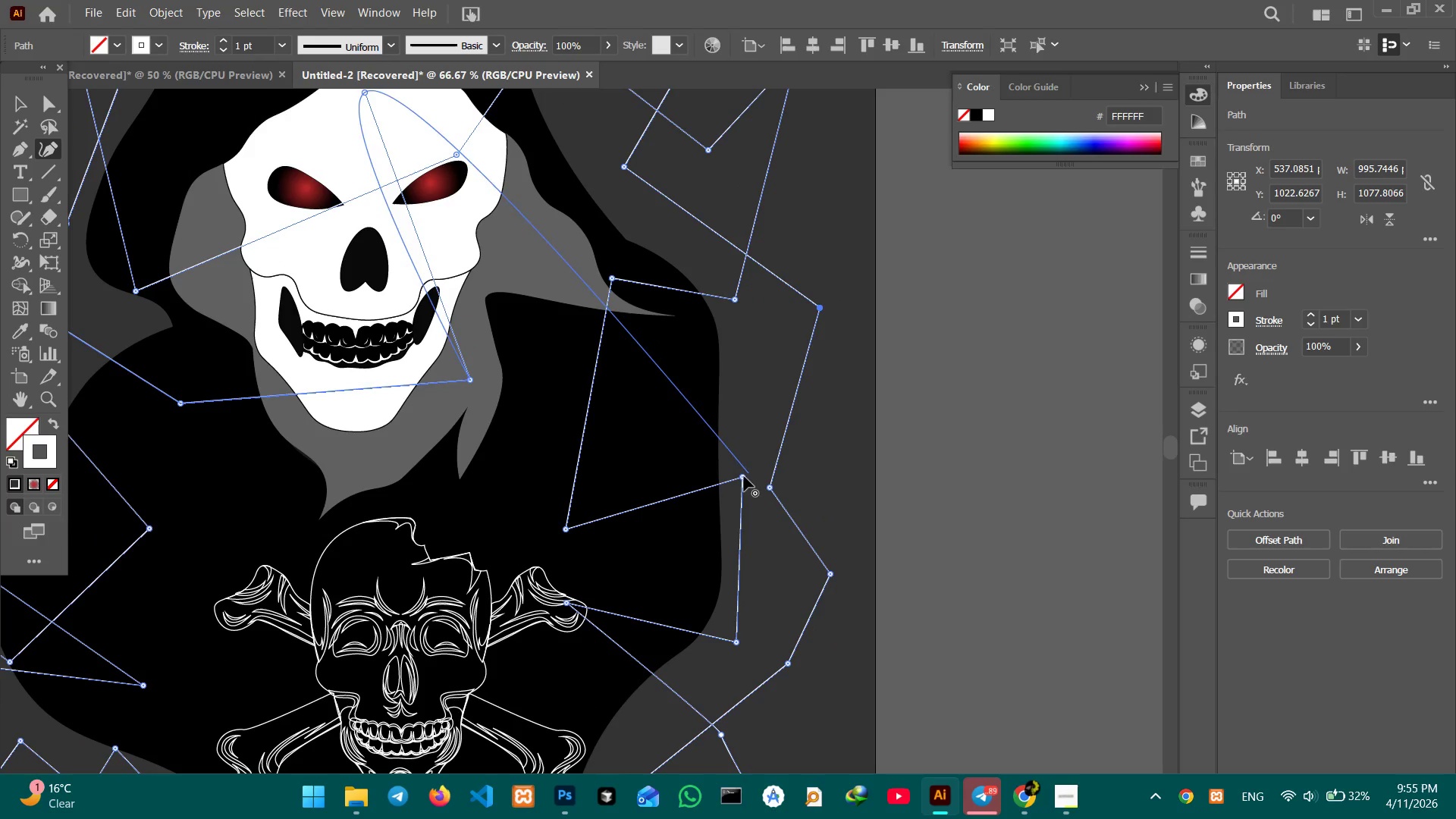 
left_click_drag(start_coordinate=[744, 476], to_coordinate=[748, 363])
 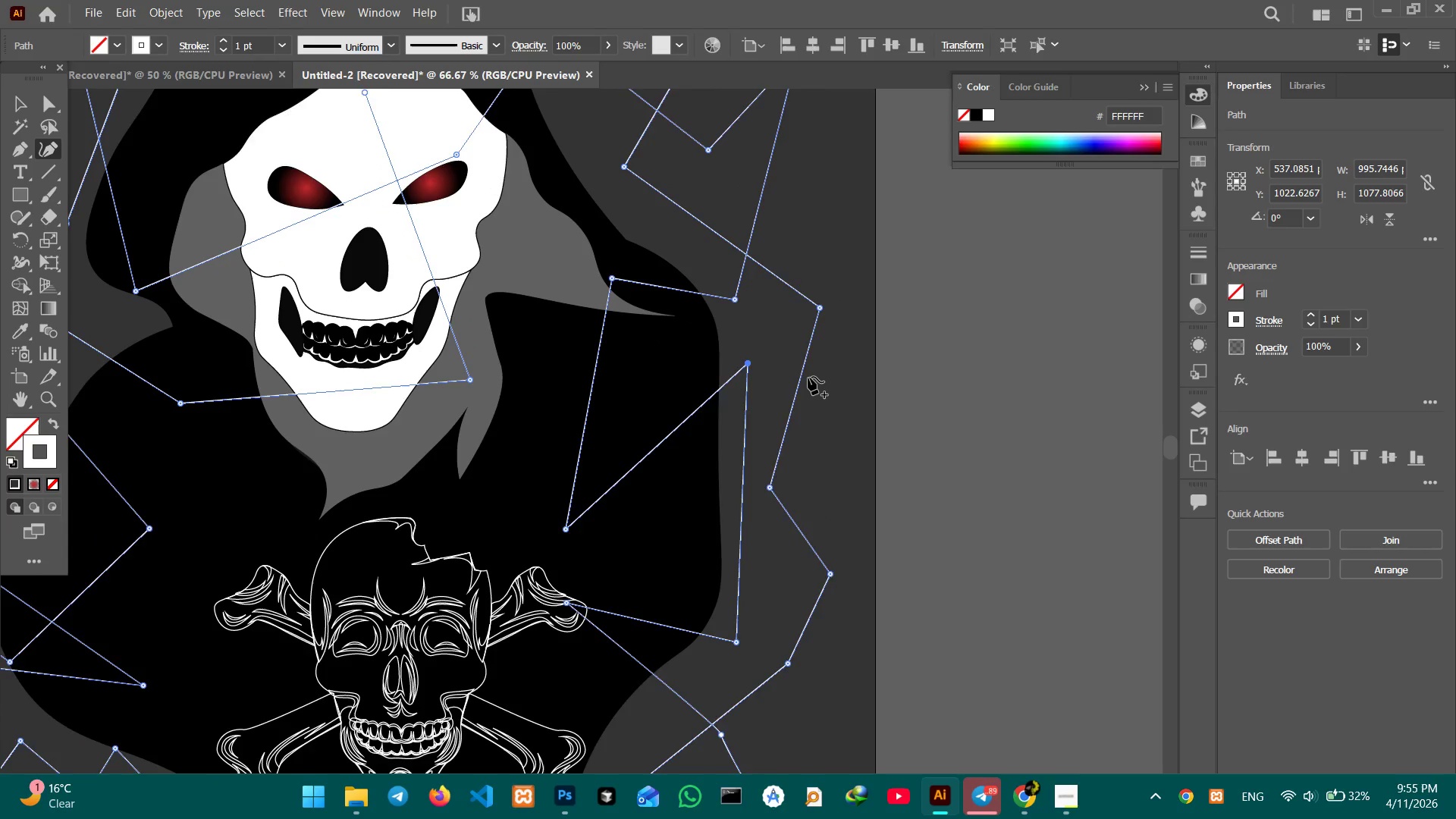 
scroll: coordinate [794, 384], scroll_direction: down, amount: 5.0
 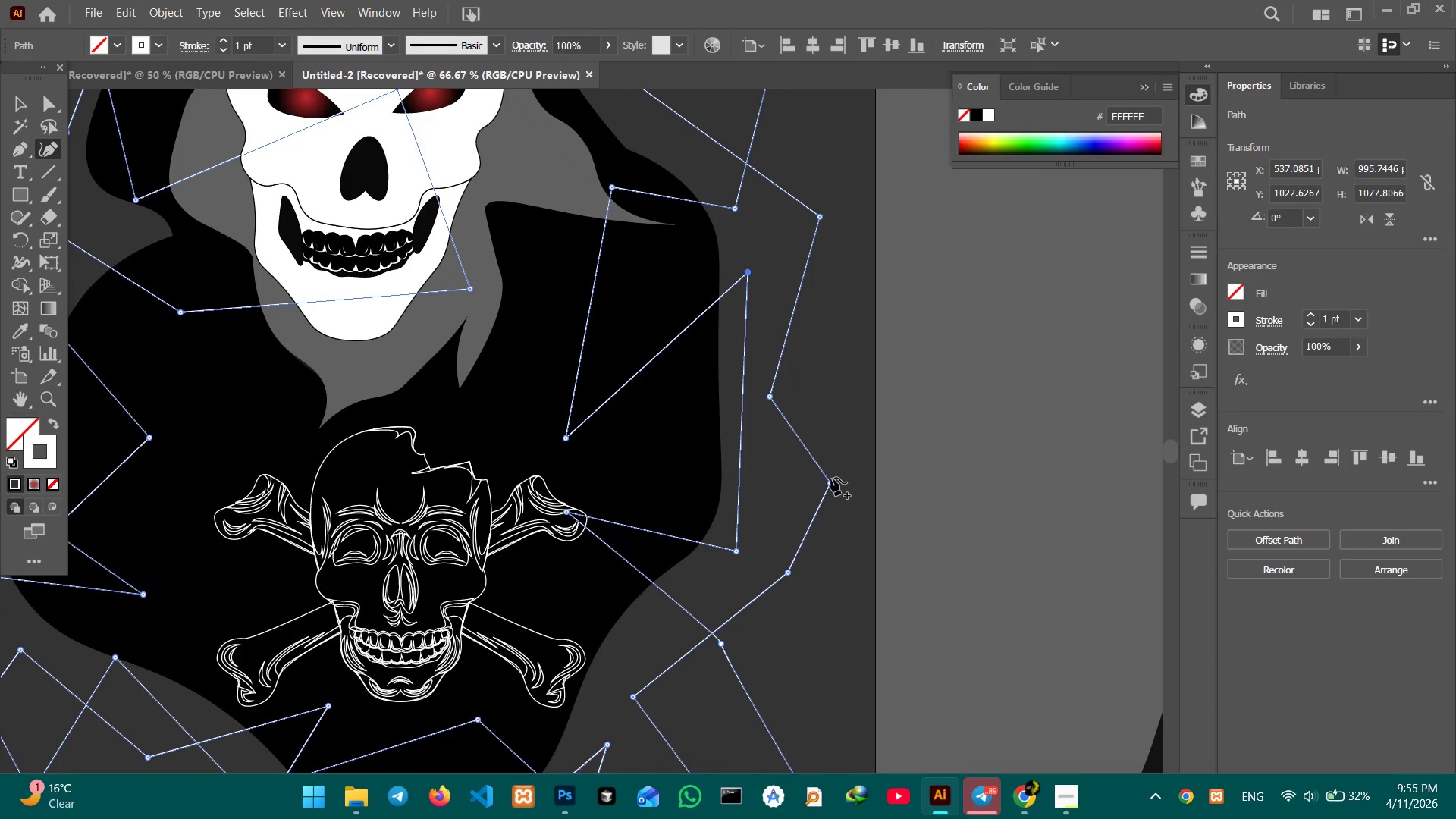 
left_click_drag(start_coordinate=[830, 478], to_coordinate=[824, 413])
 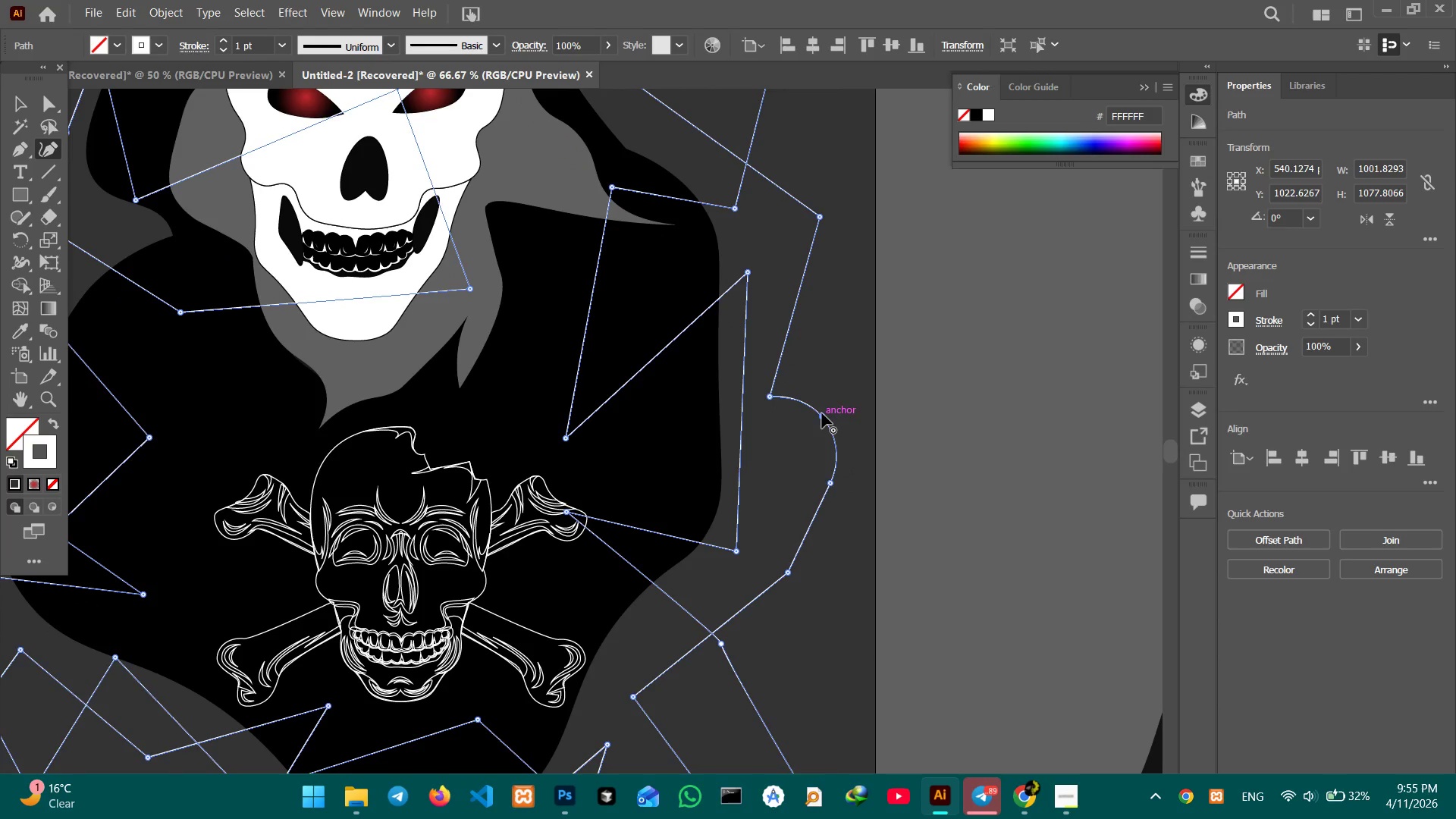 
key(Control+Z)
 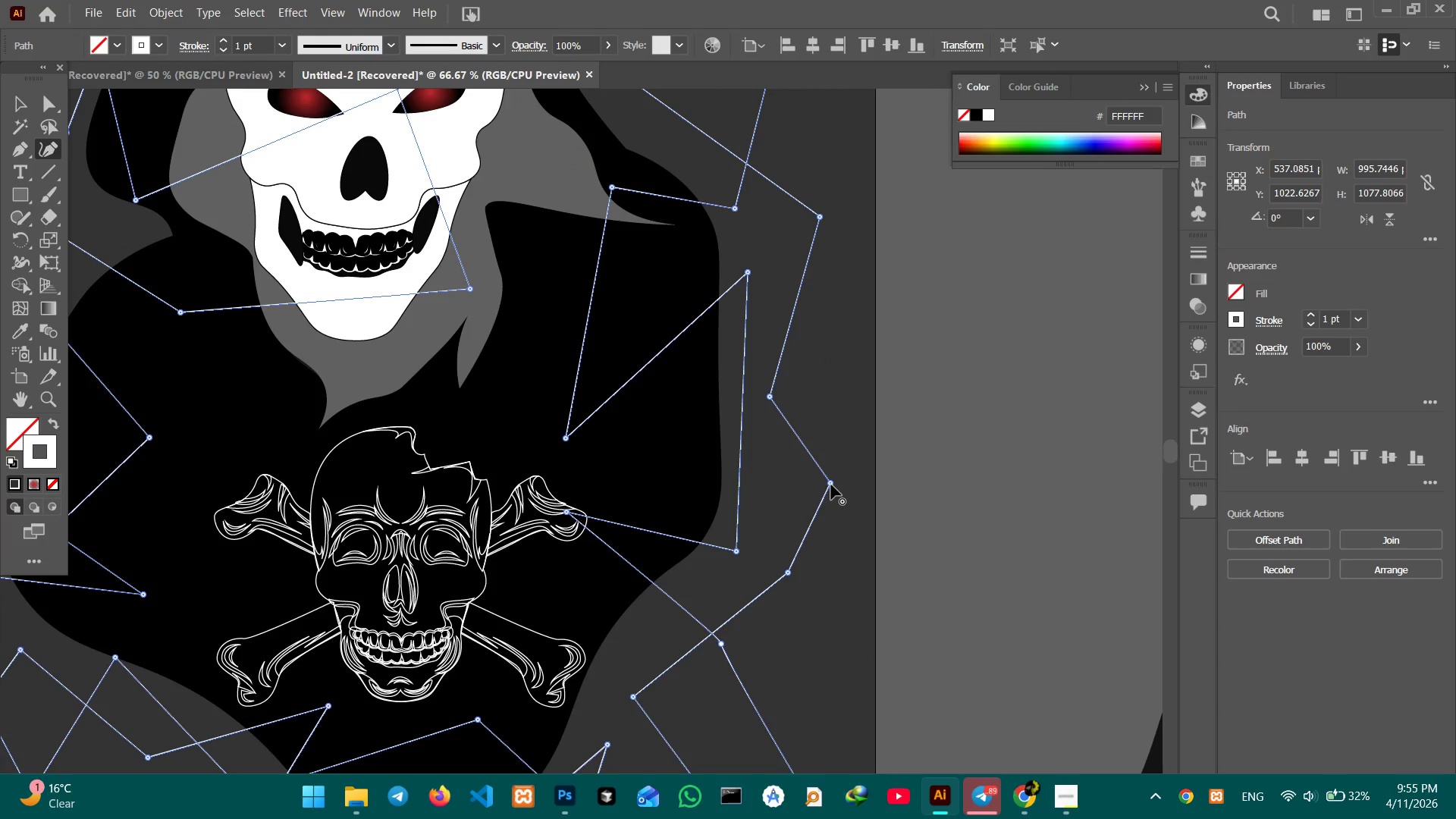 
left_click_drag(start_coordinate=[831, 453], to_coordinate=[825, 433])
 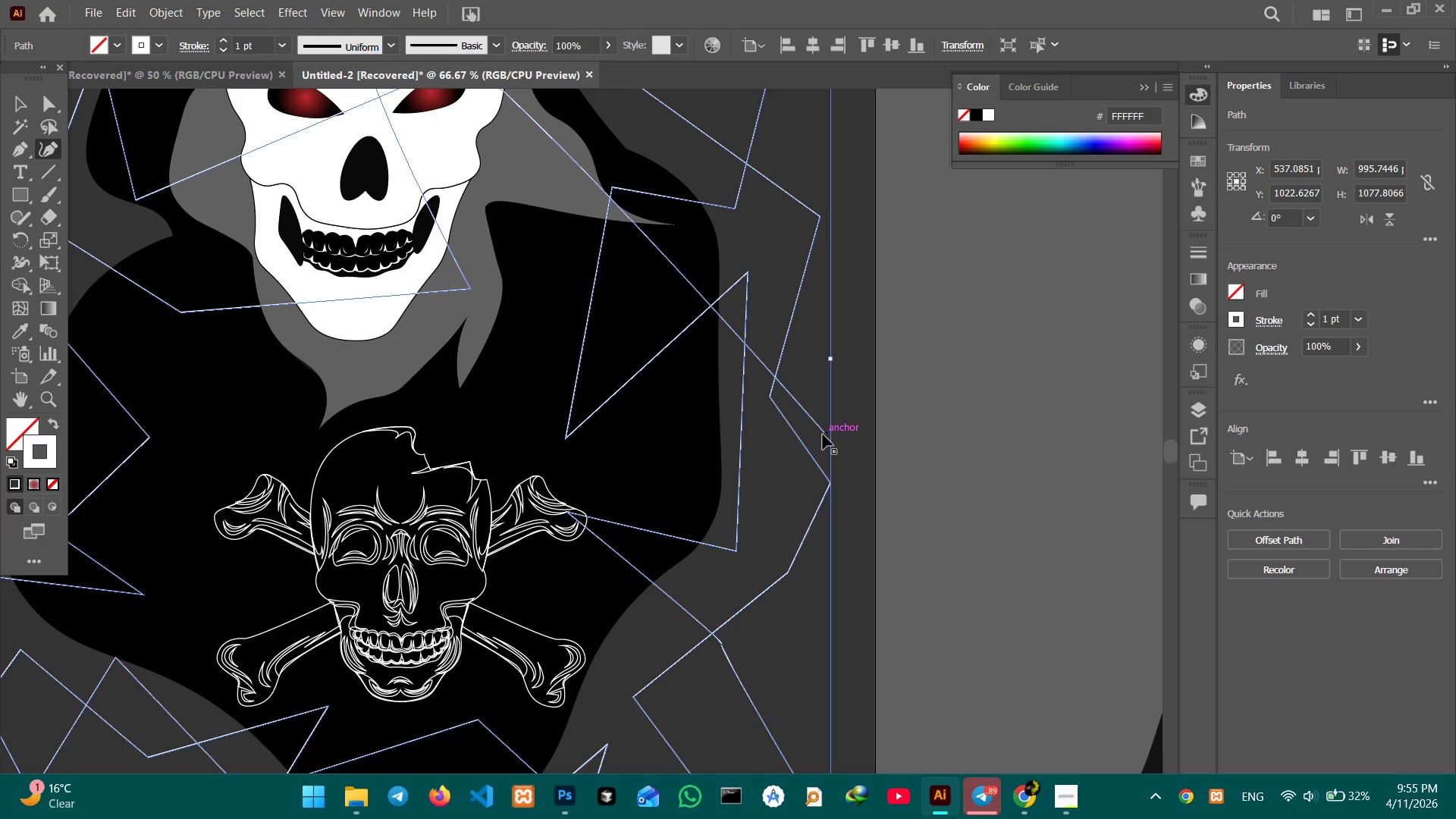 
key(Control+Z)
 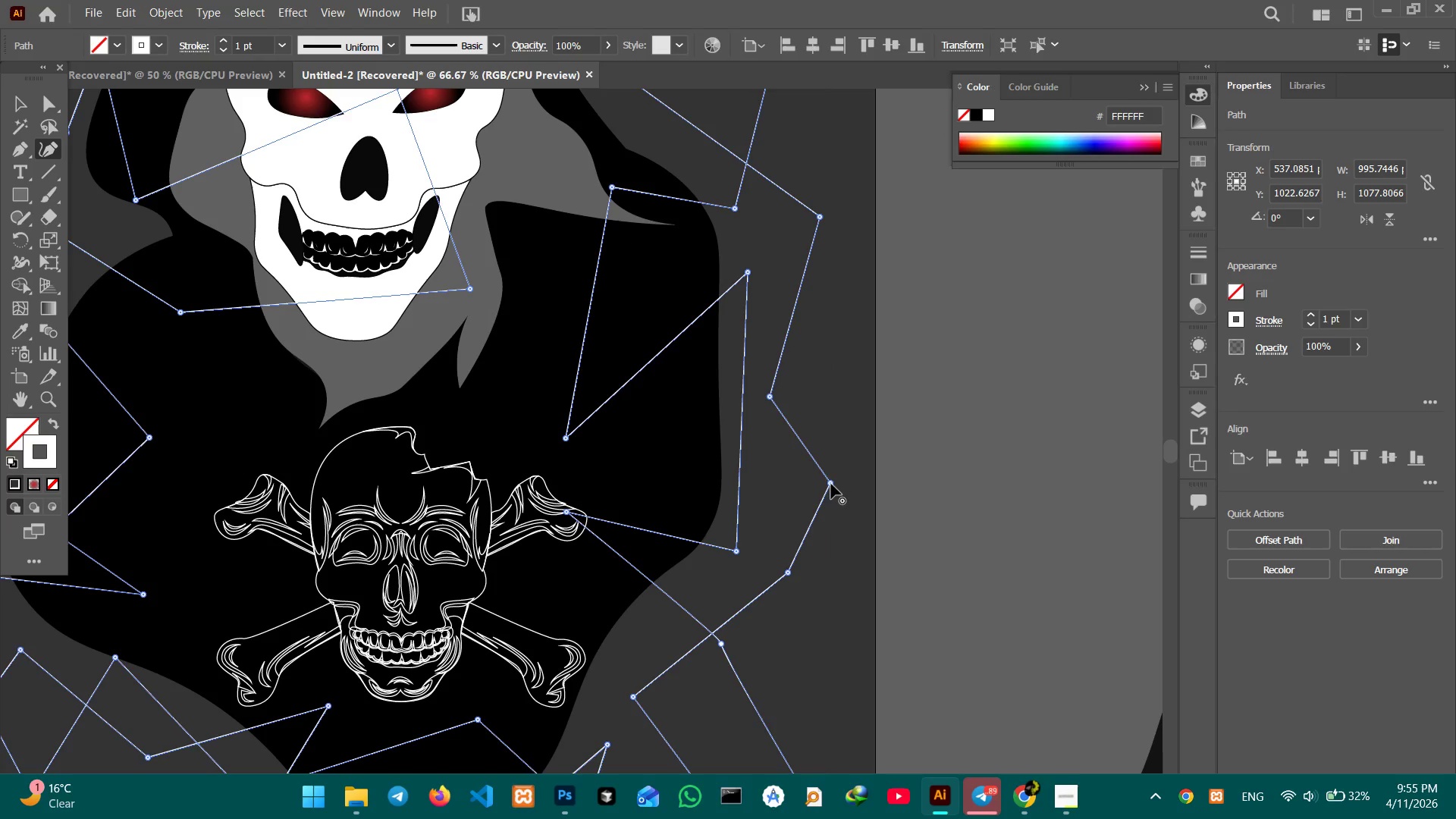 
left_click_drag(start_coordinate=[831, 484], to_coordinate=[830, 371])
 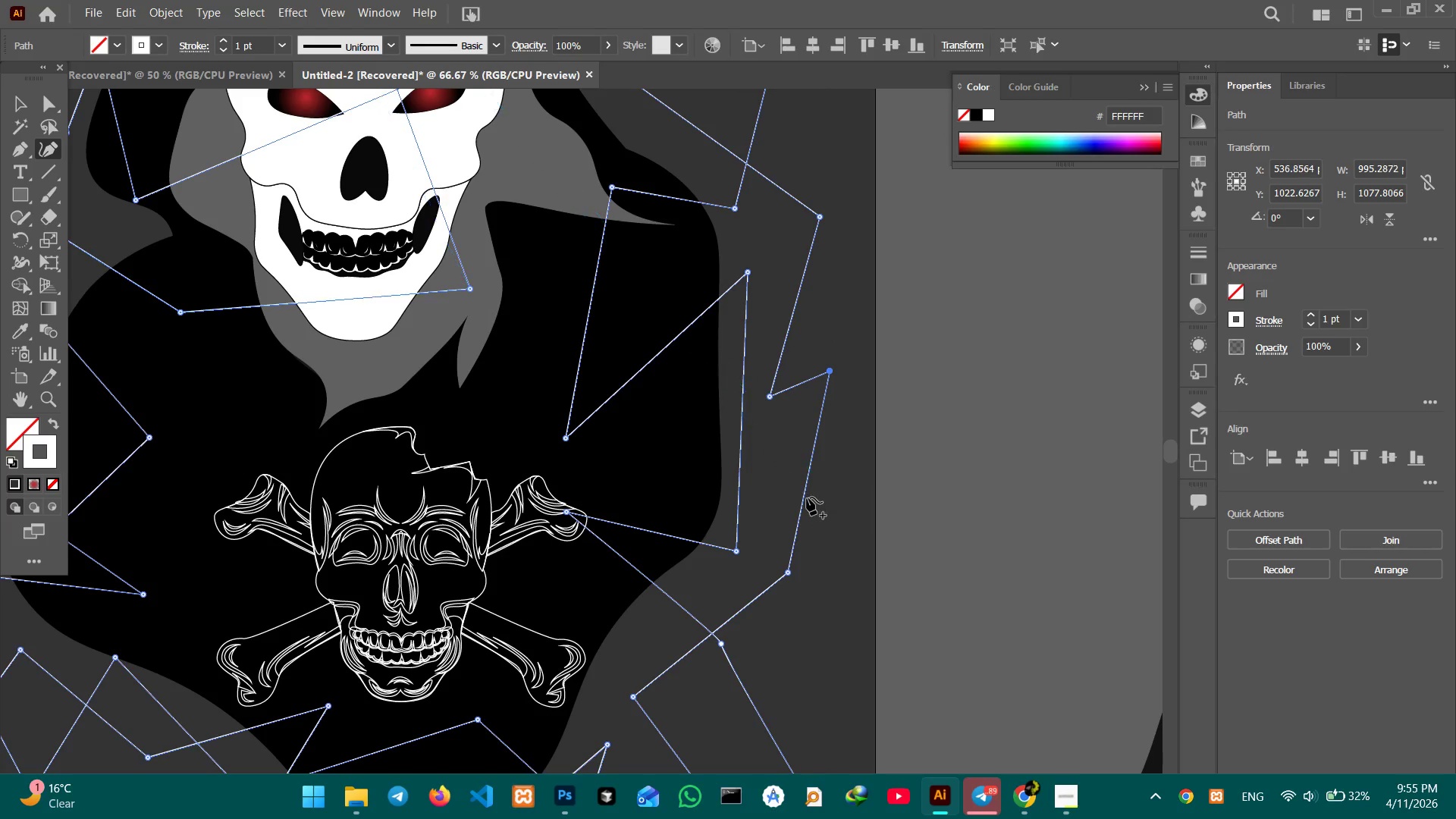 
scroll: coordinate [793, 482], scroll_direction: down, amount: 6.0
 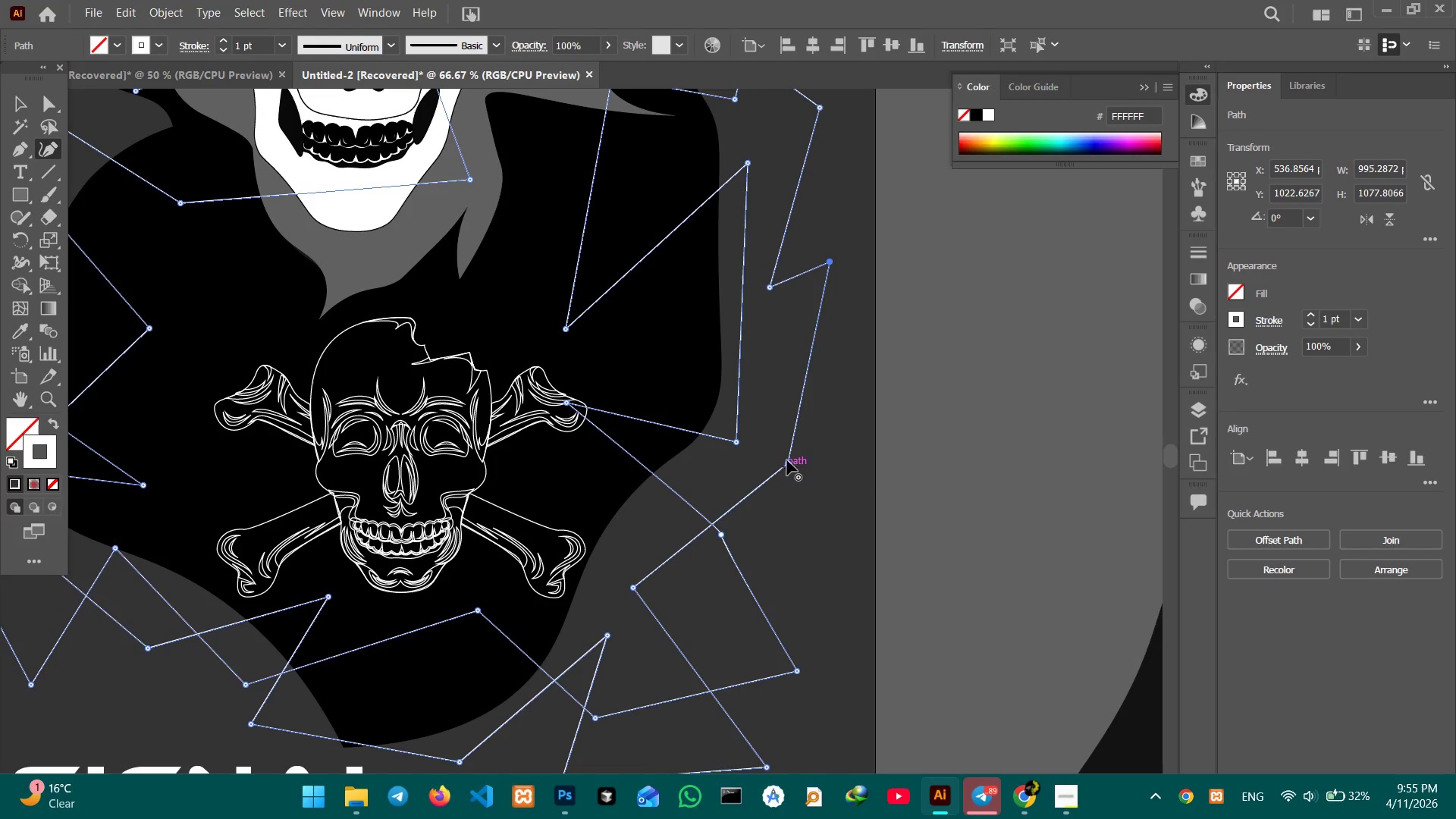 
left_click_drag(start_coordinate=[787, 460], to_coordinate=[811, 494])
 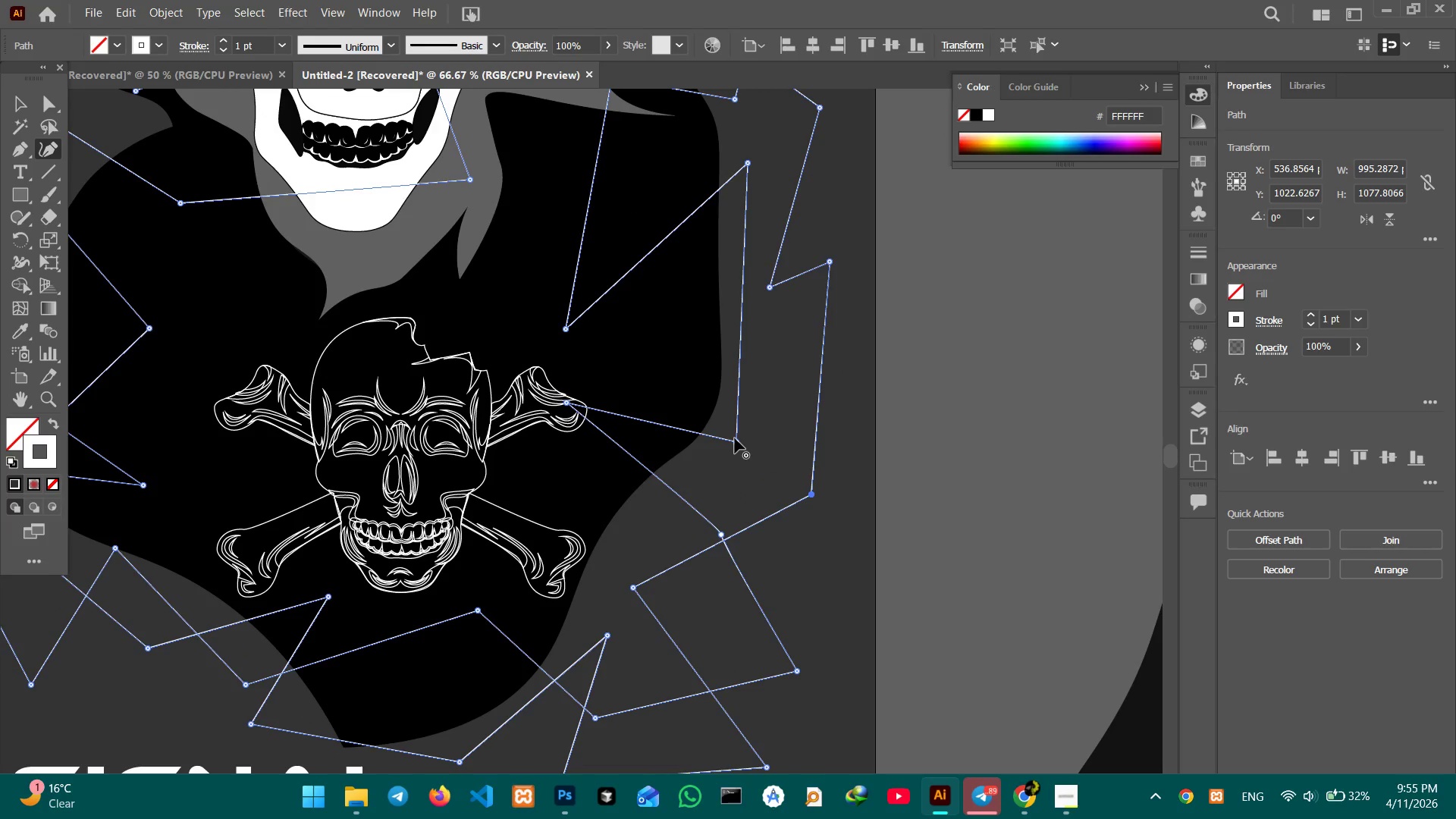 
left_click_drag(start_coordinate=[735, 438], to_coordinate=[746, 452])
 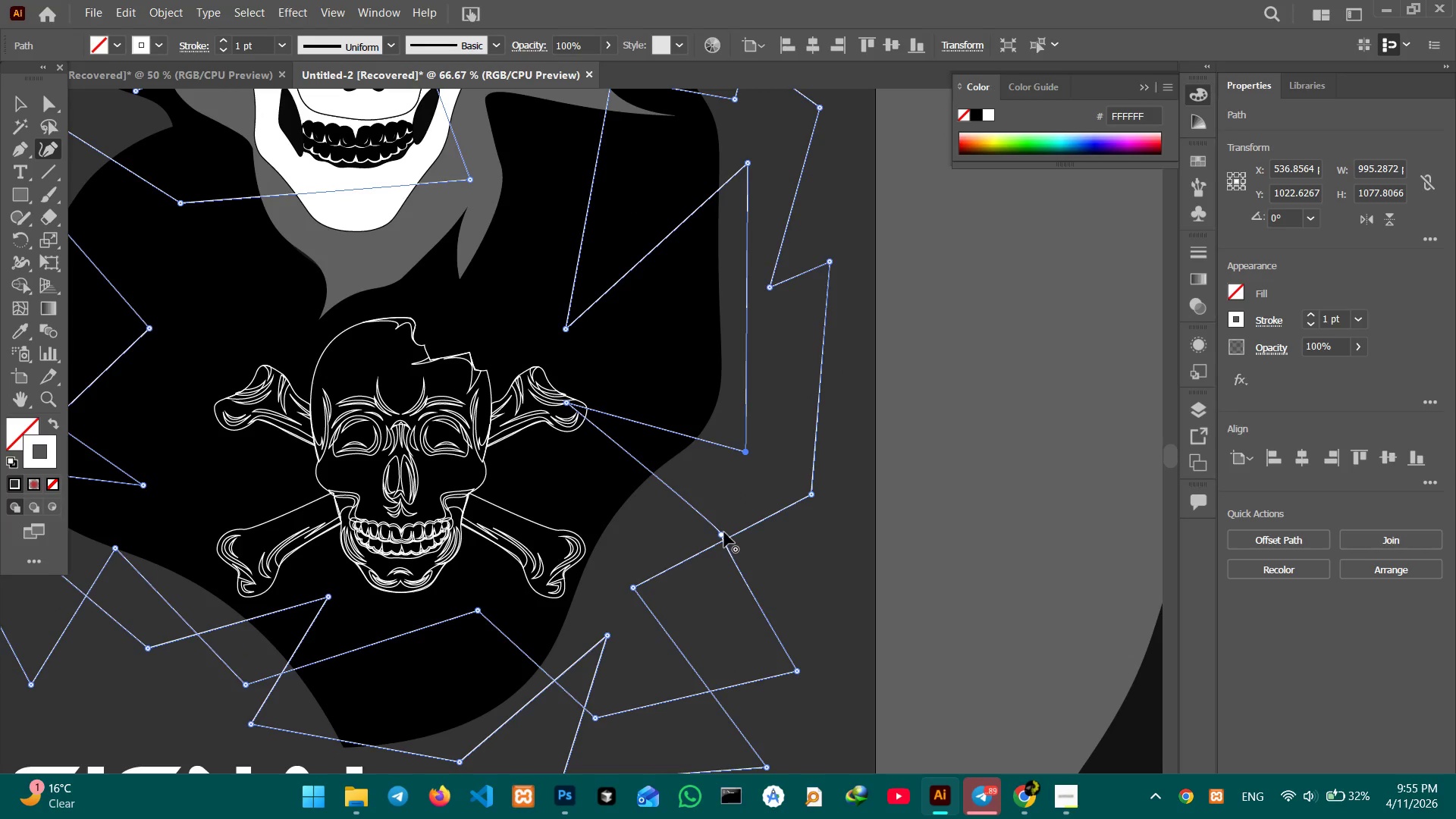 
left_click_drag(start_coordinate=[723, 533], to_coordinate=[732, 500])
 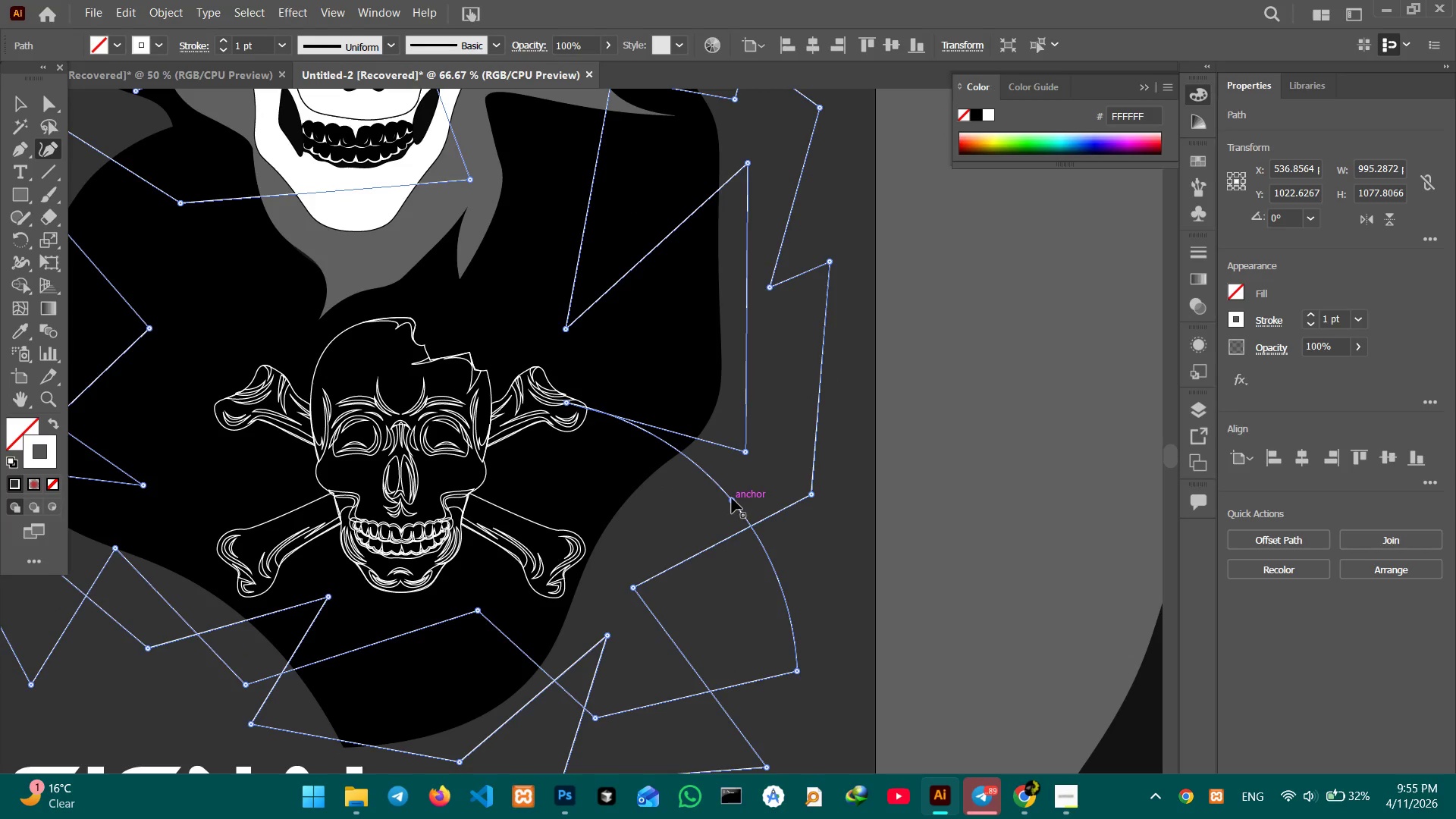 
key(Control+Z)
 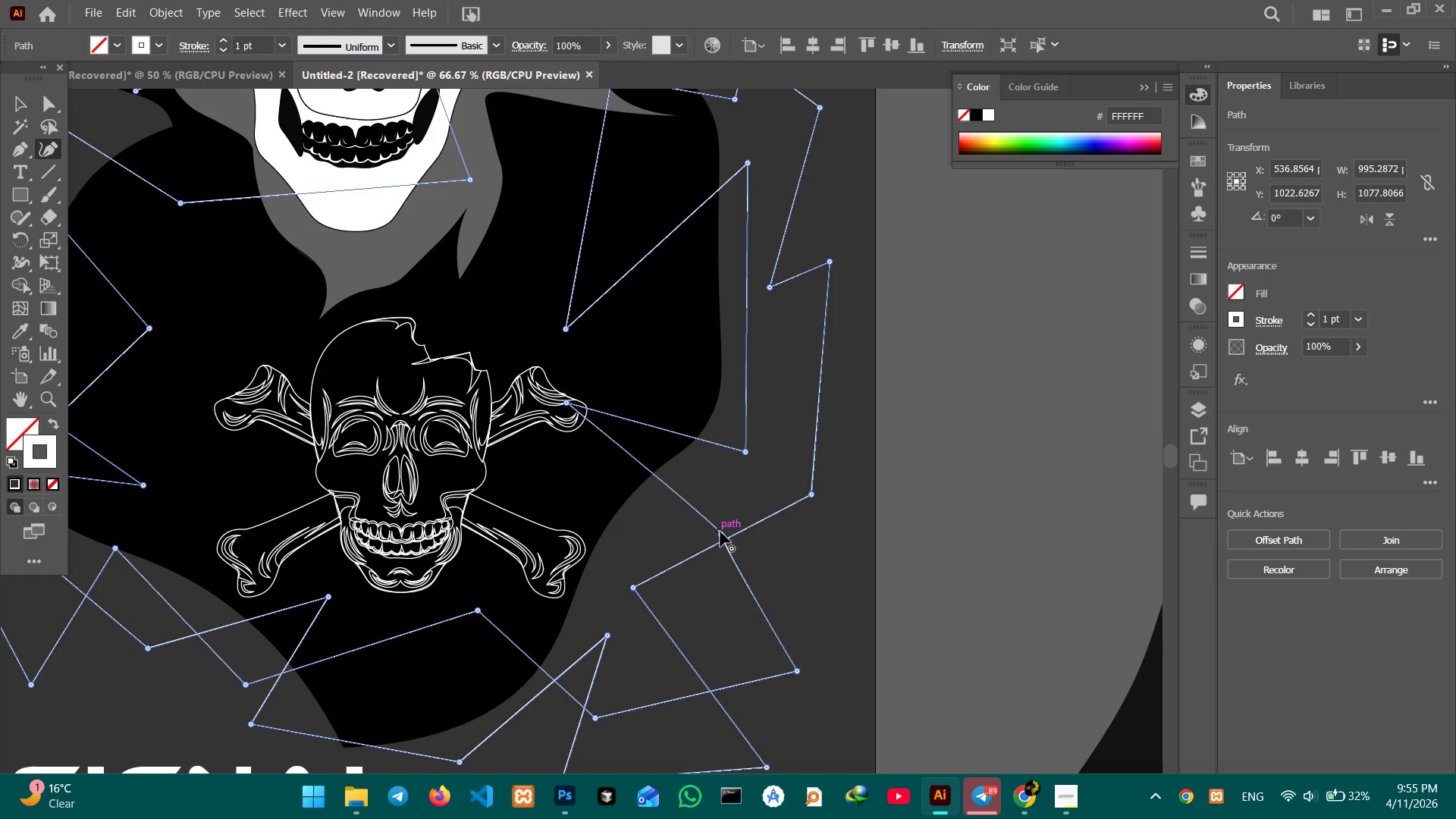 
left_click([720, 532])
 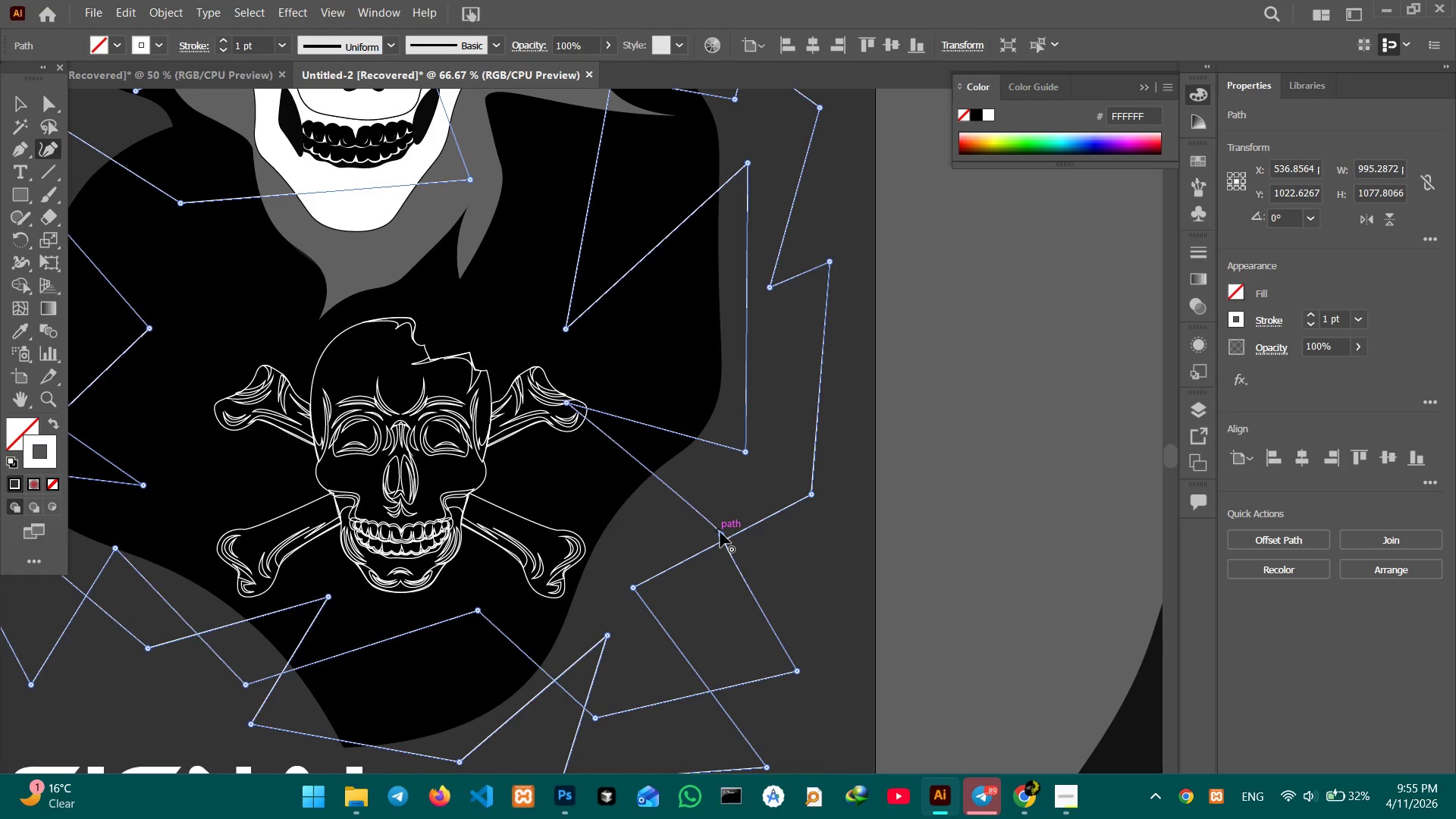 
key(Backspace)
 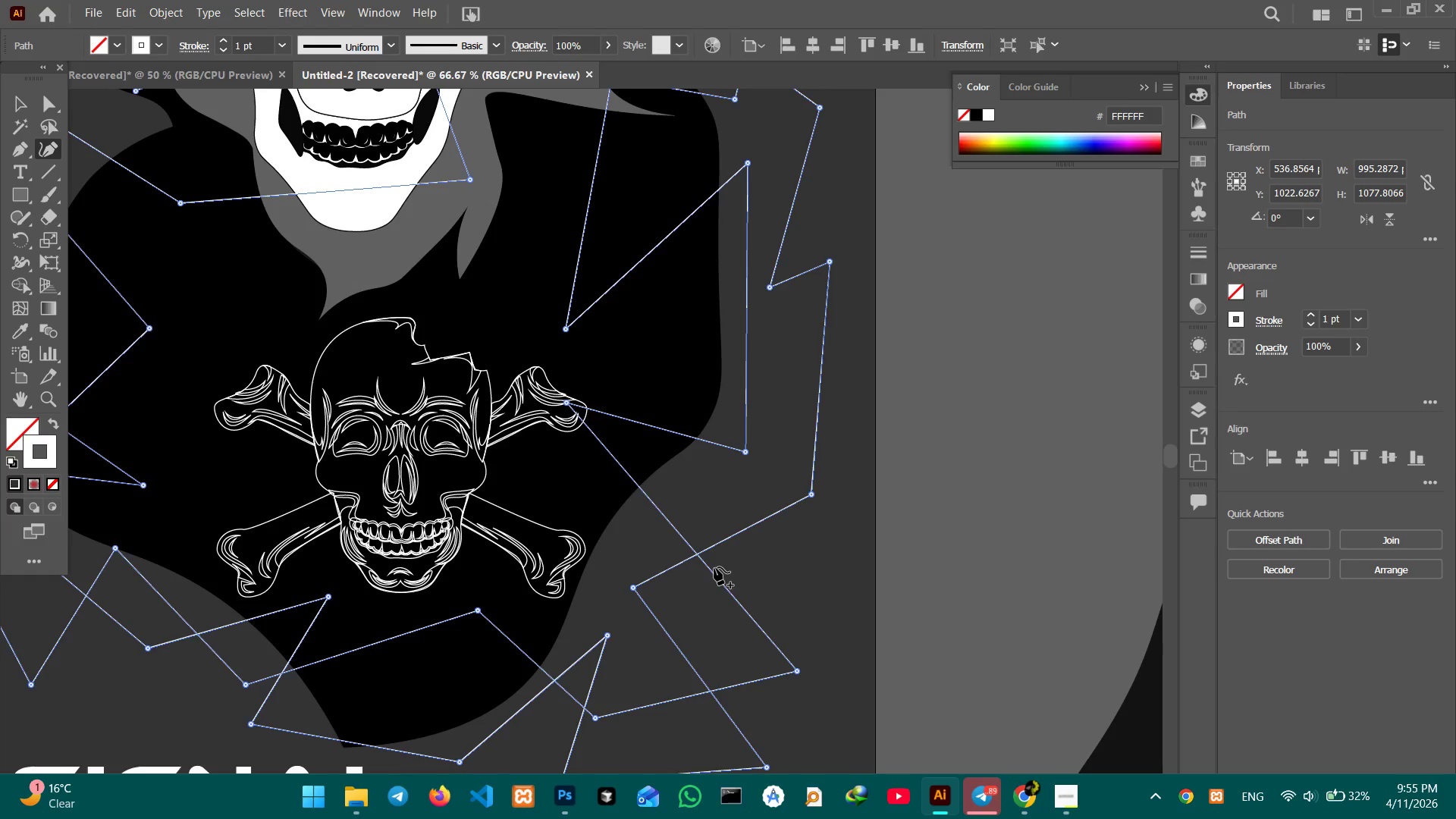 
scroll: coordinate [717, 549], scroll_direction: down, amount: 8.0
 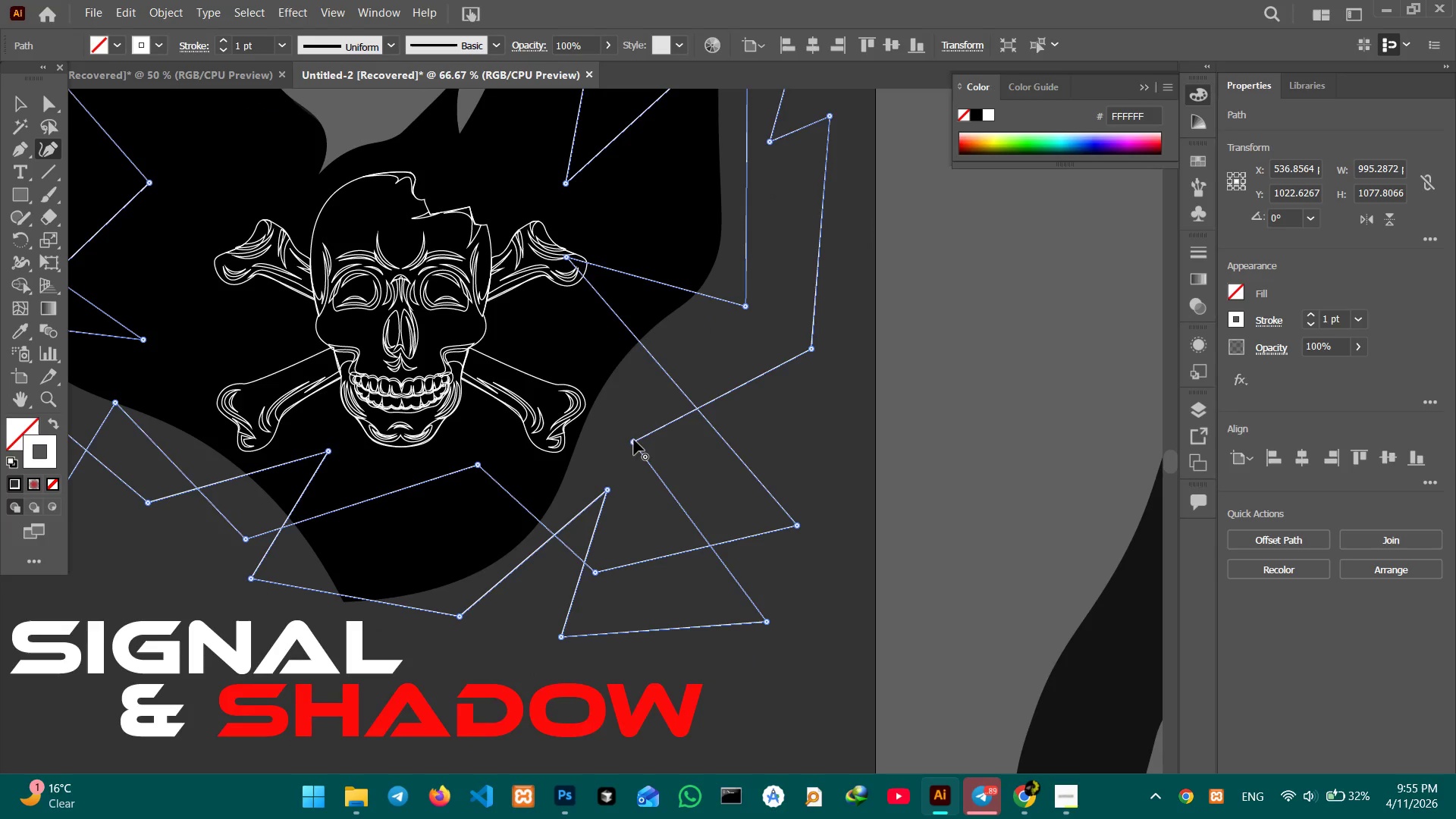 
left_click_drag(start_coordinate=[634, 444], to_coordinate=[689, 353])
 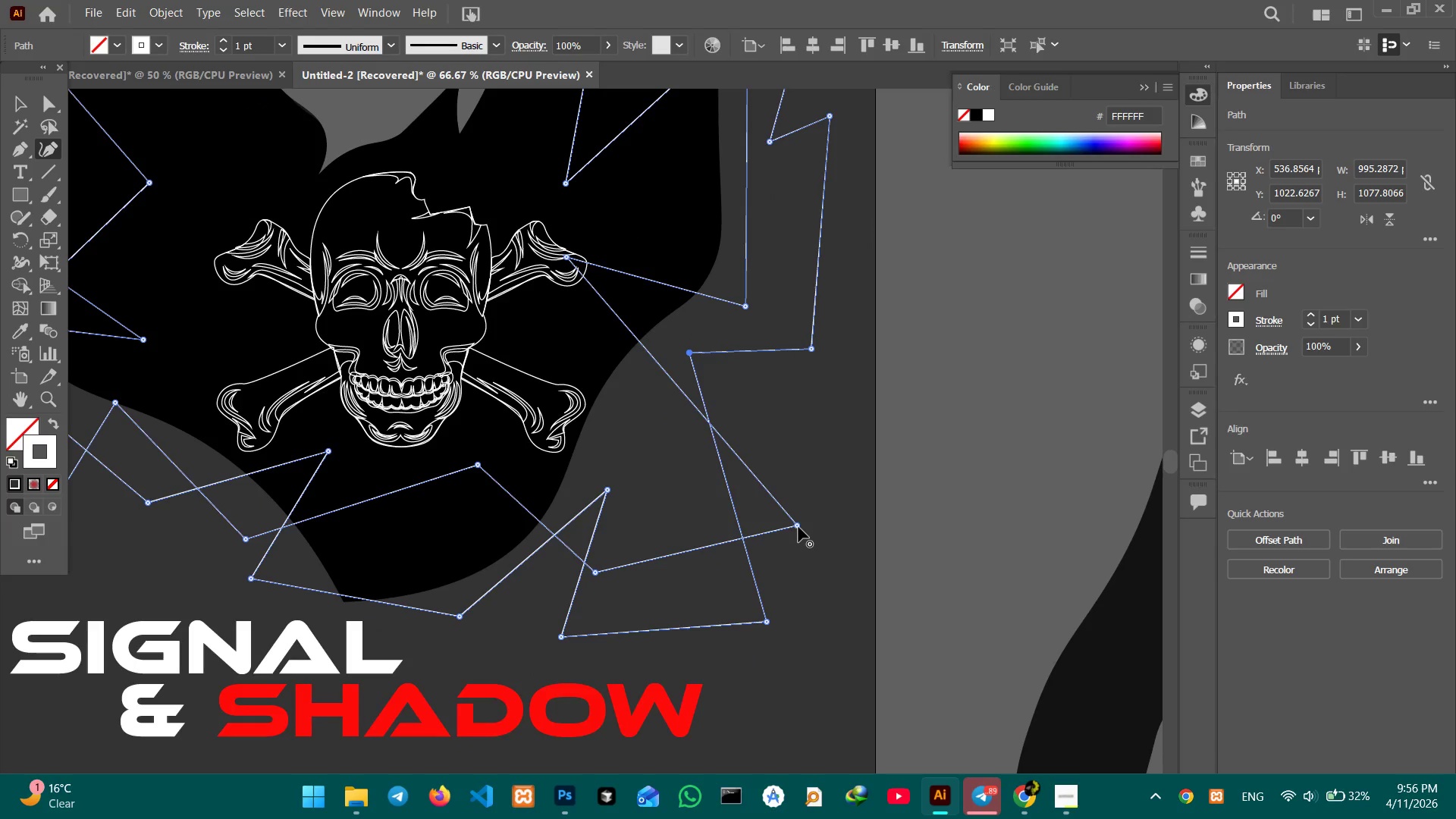 
left_click_drag(start_coordinate=[799, 525], to_coordinate=[792, 463])
 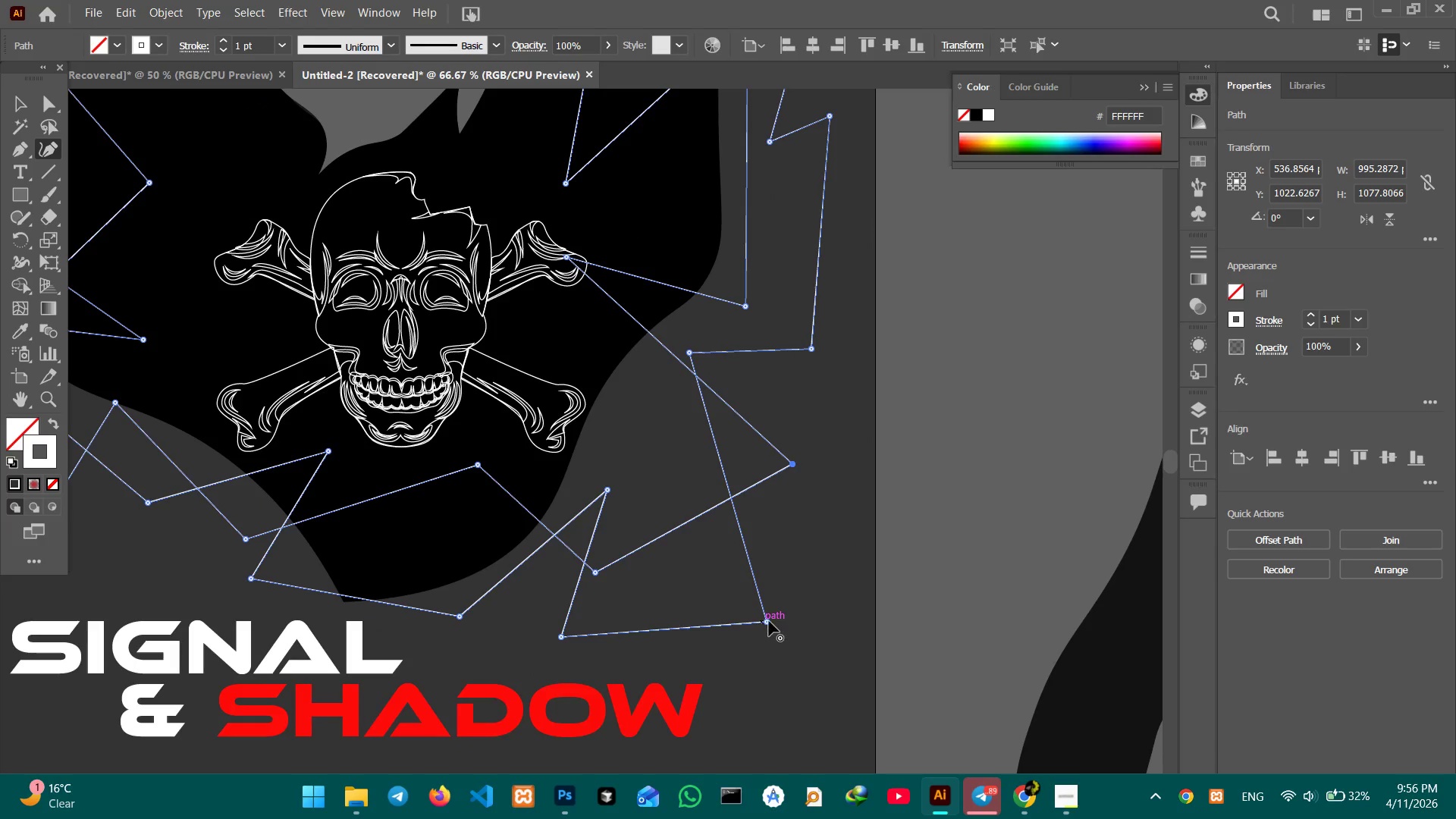 
left_click_drag(start_coordinate=[769, 621], to_coordinate=[741, 552])
 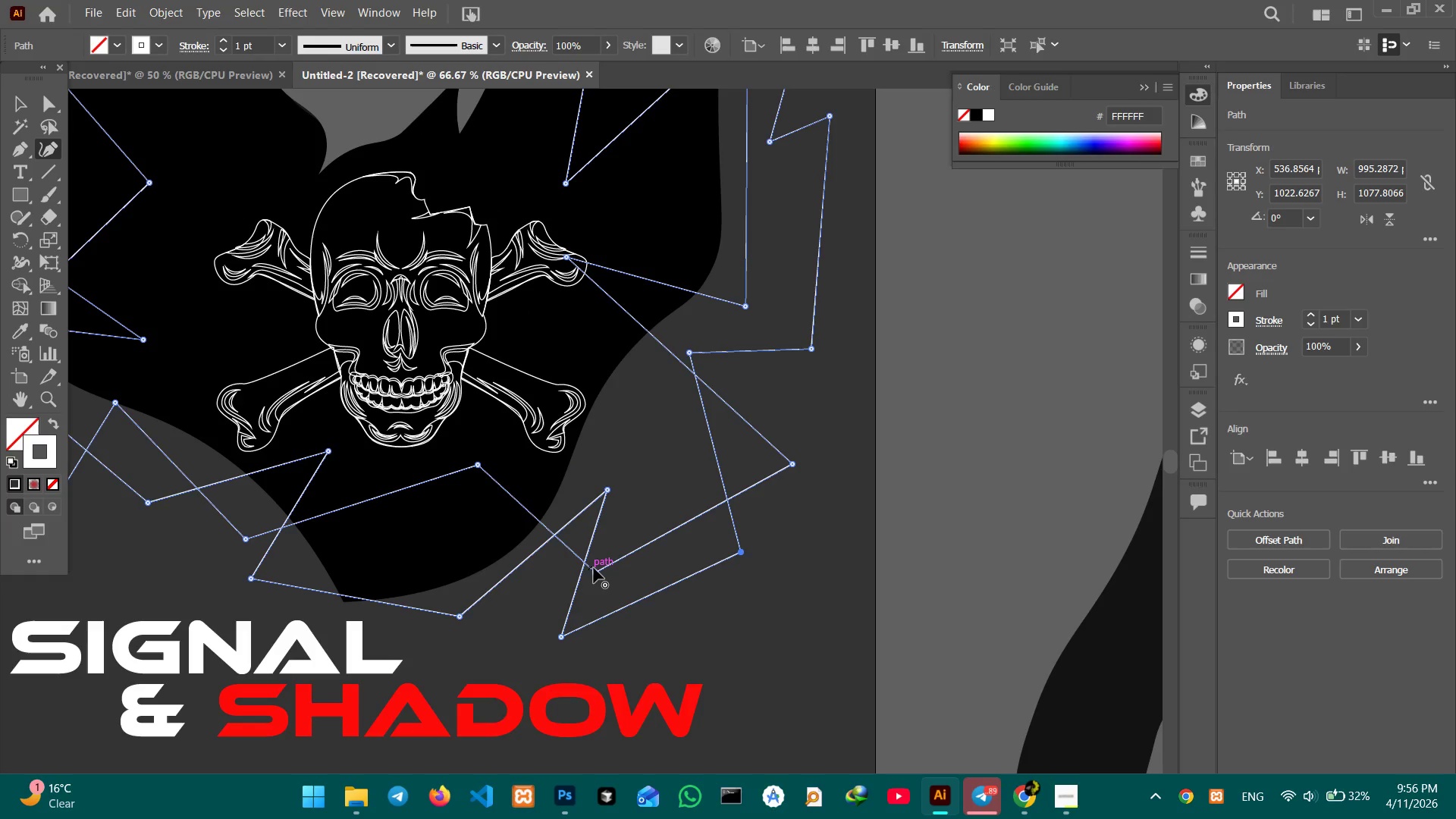 
left_click_drag(start_coordinate=[596, 570], to_coordinate=[673, 539])
 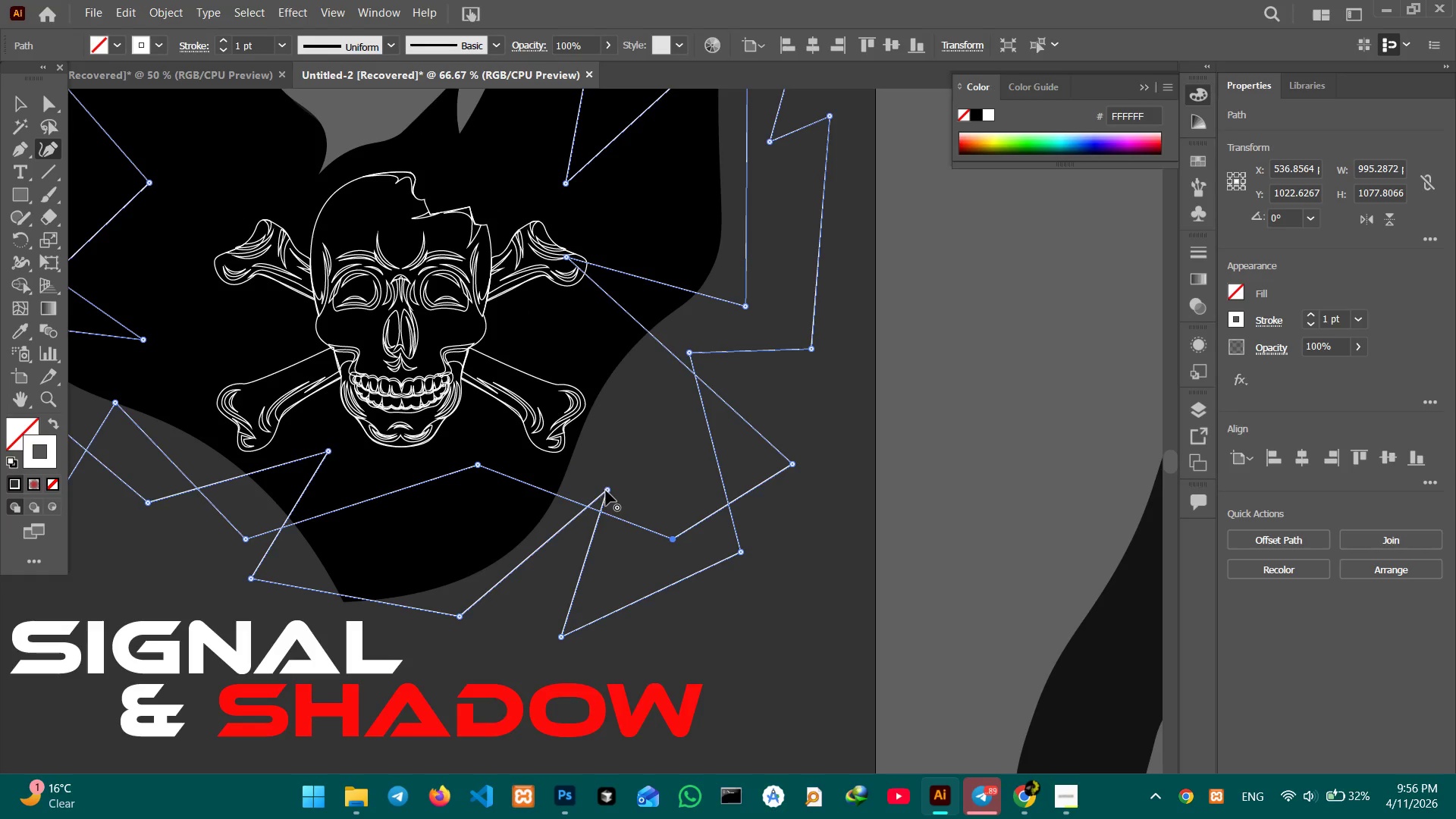 
left_click_drag(start_coordinate=[610, 491], to_coordinate=[652, 435])
 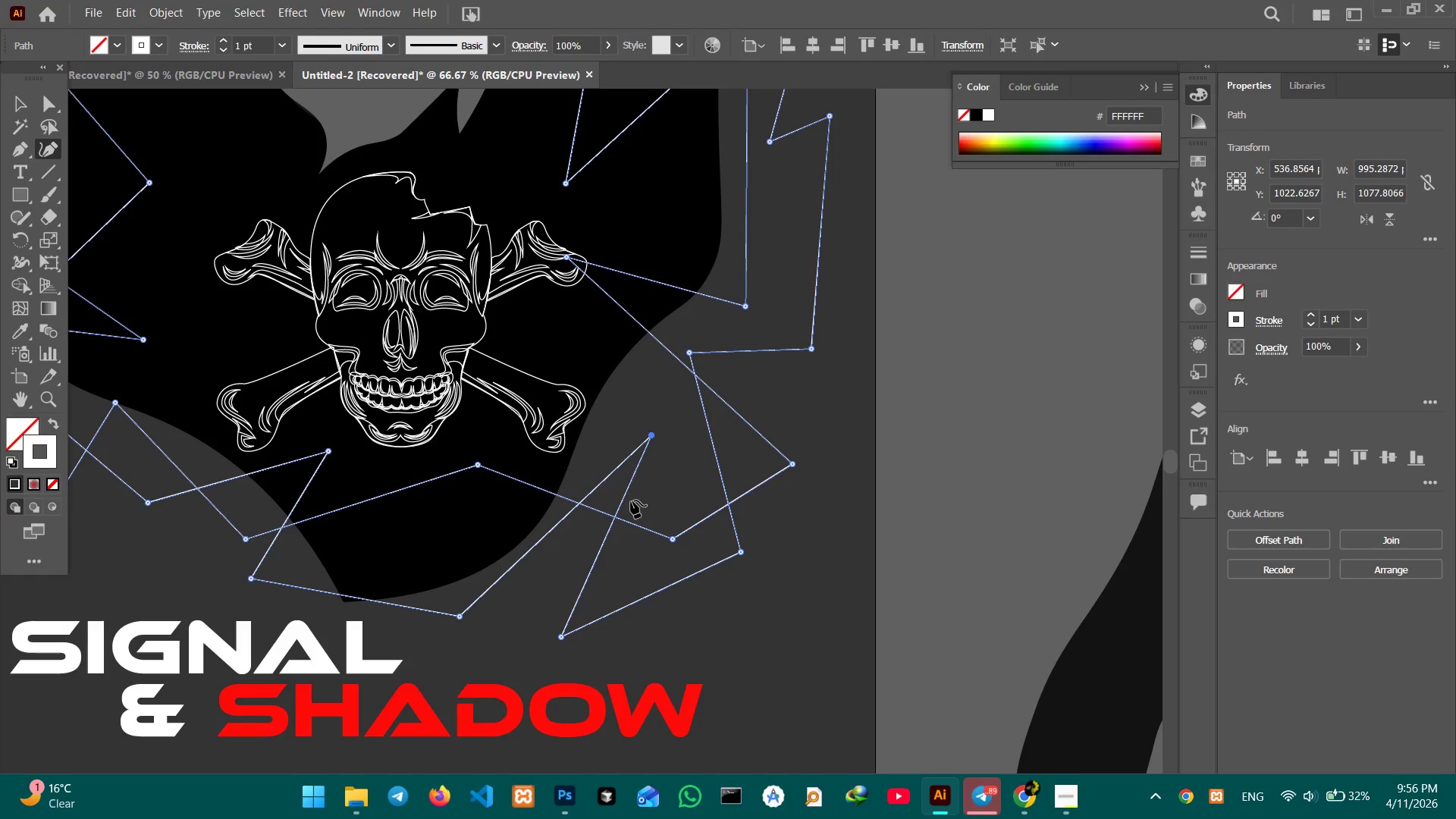 
scroll: coordinate [631, 500], scroll_direction: down, amount: 5.0
 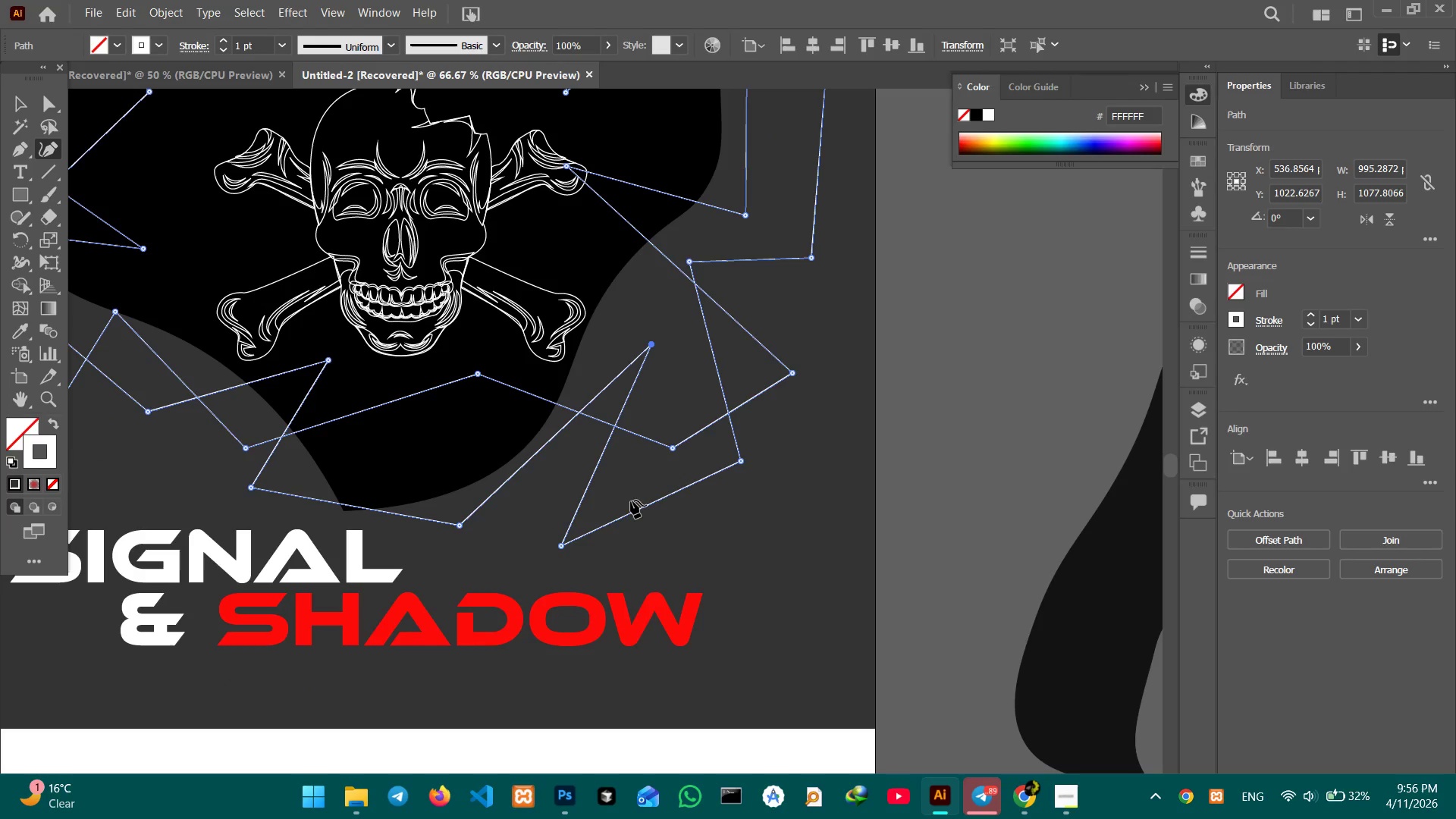 
hold_key(key=Space, duration=0.83)
 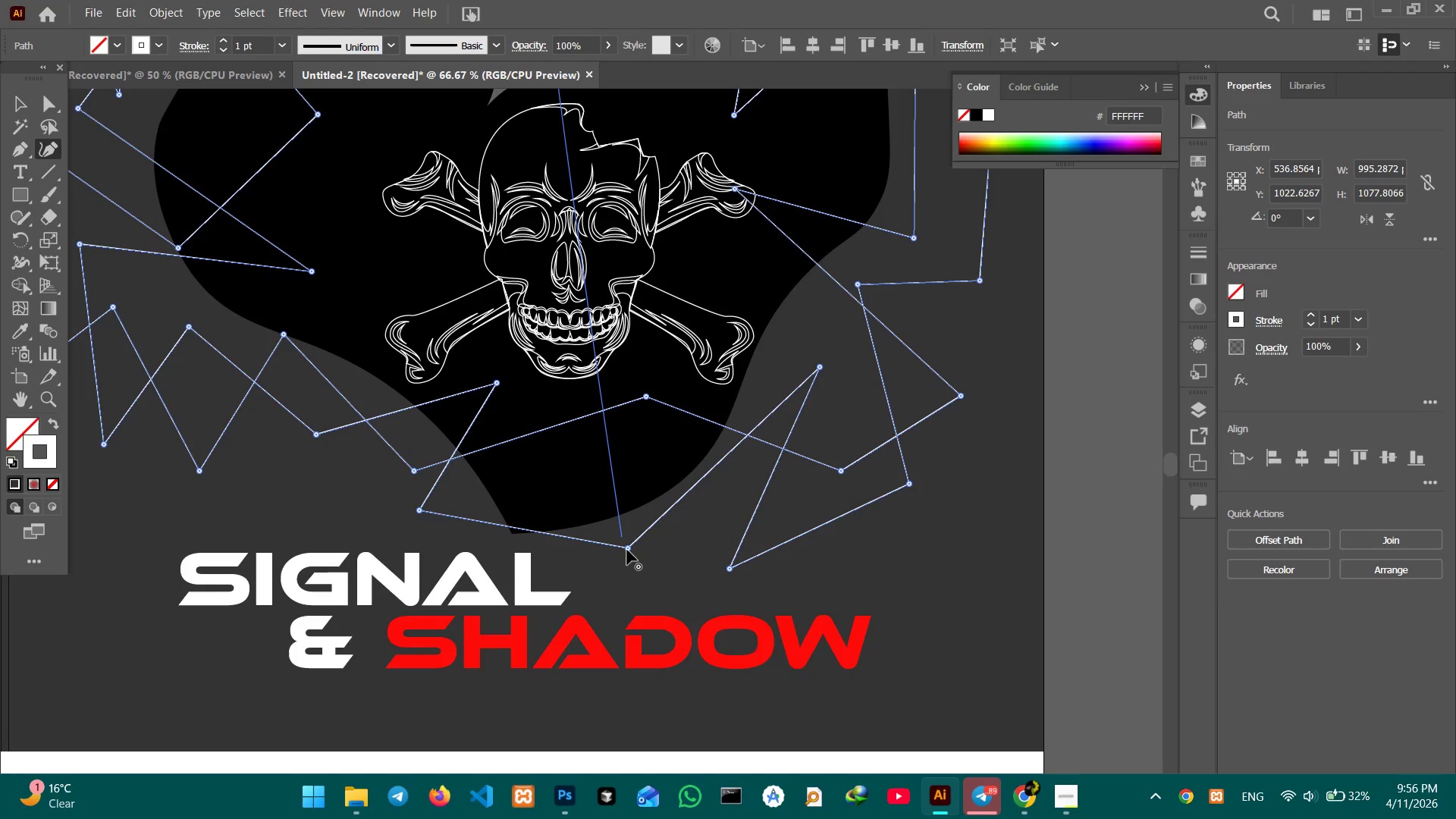 
left_click_drag(start_coordinate=[518, 499], to_coordinate=[687, 522])
 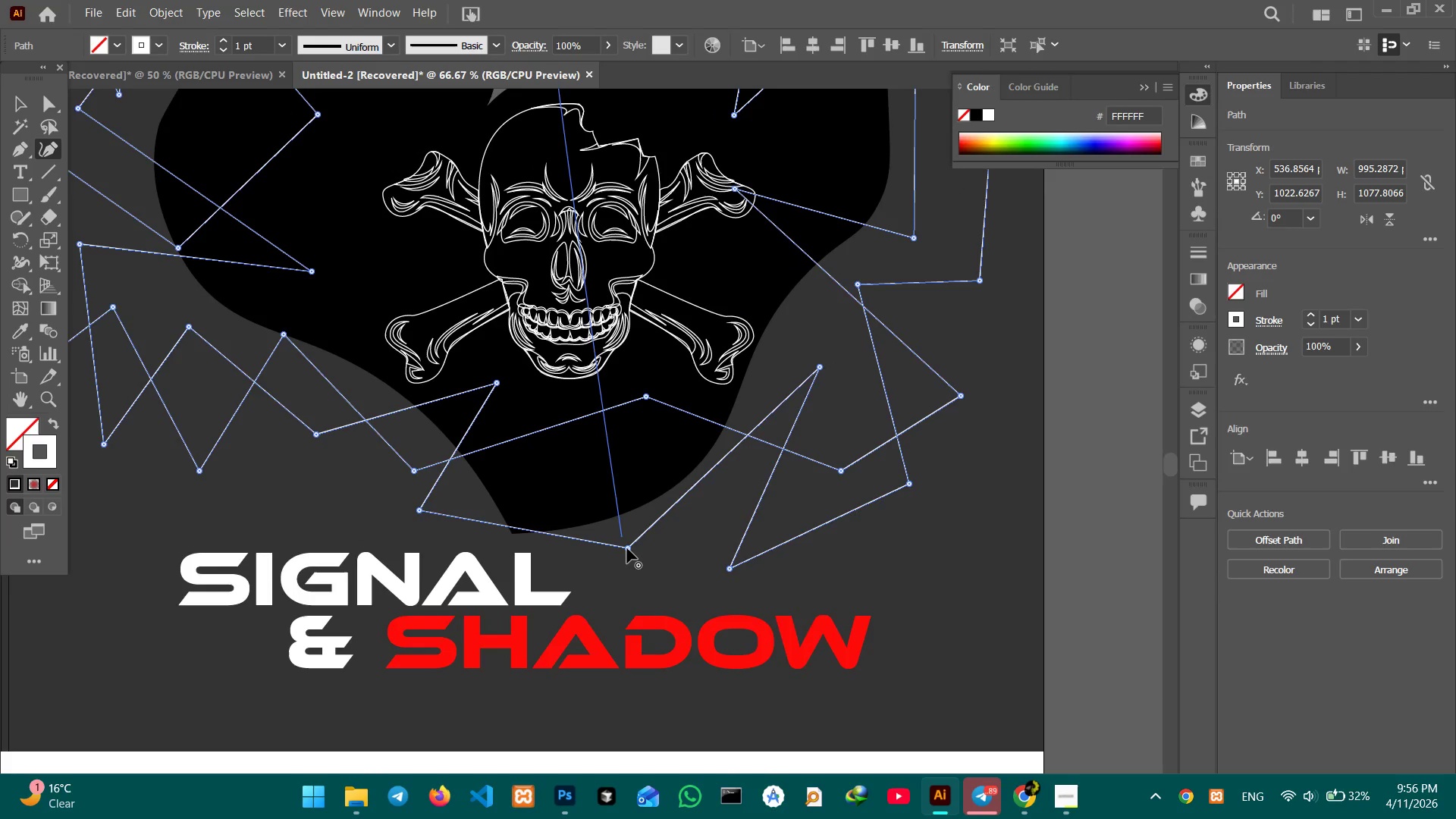 
hold_key(key=Space, duration=3.92)
 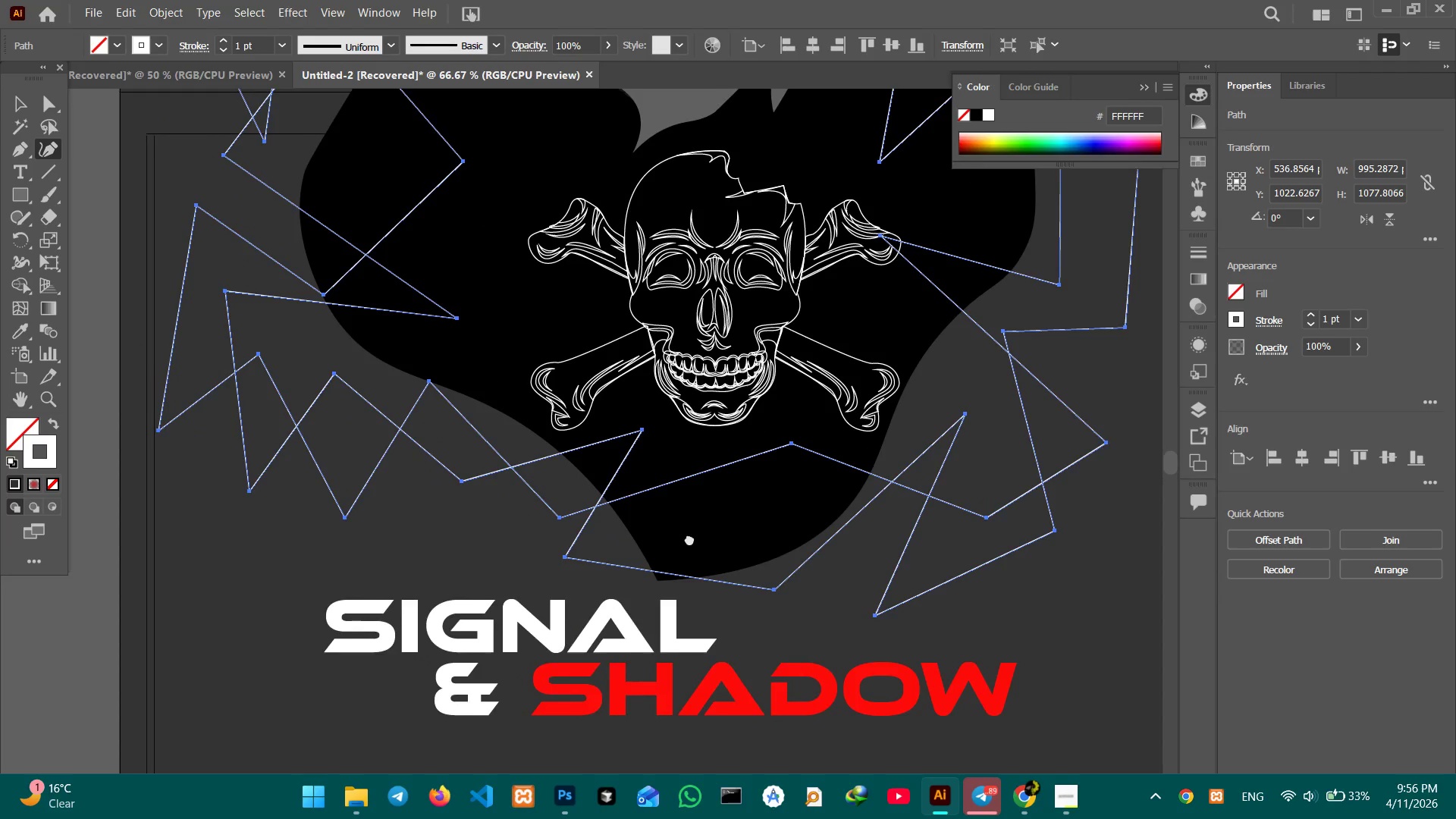 
left_click_drag(start_coordinate=[627, 550], to_coordinate=[648, 578])
 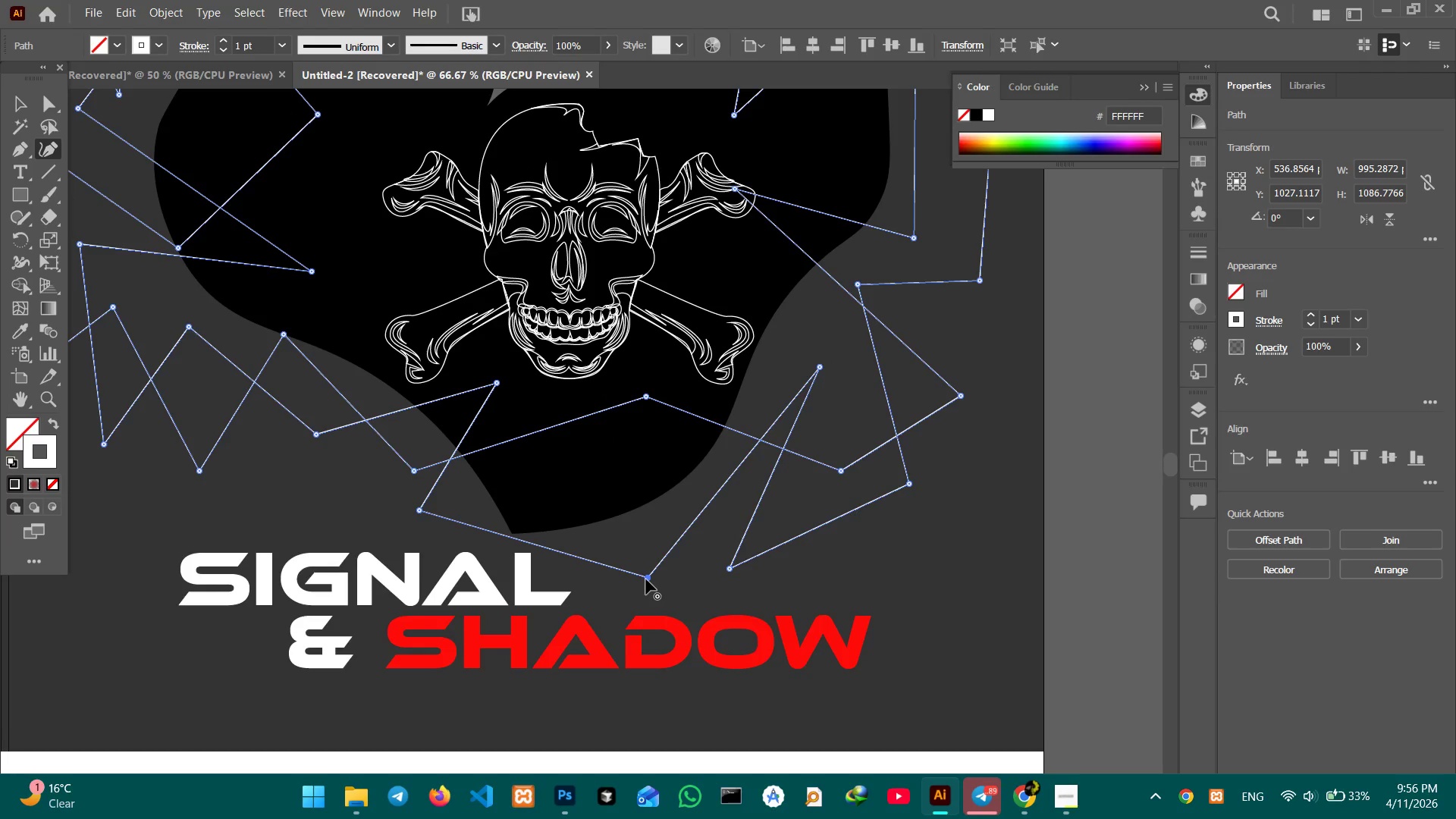 
left_click_drag(start_coordinate=[648, 580], to_coordinate=[629, 543])
 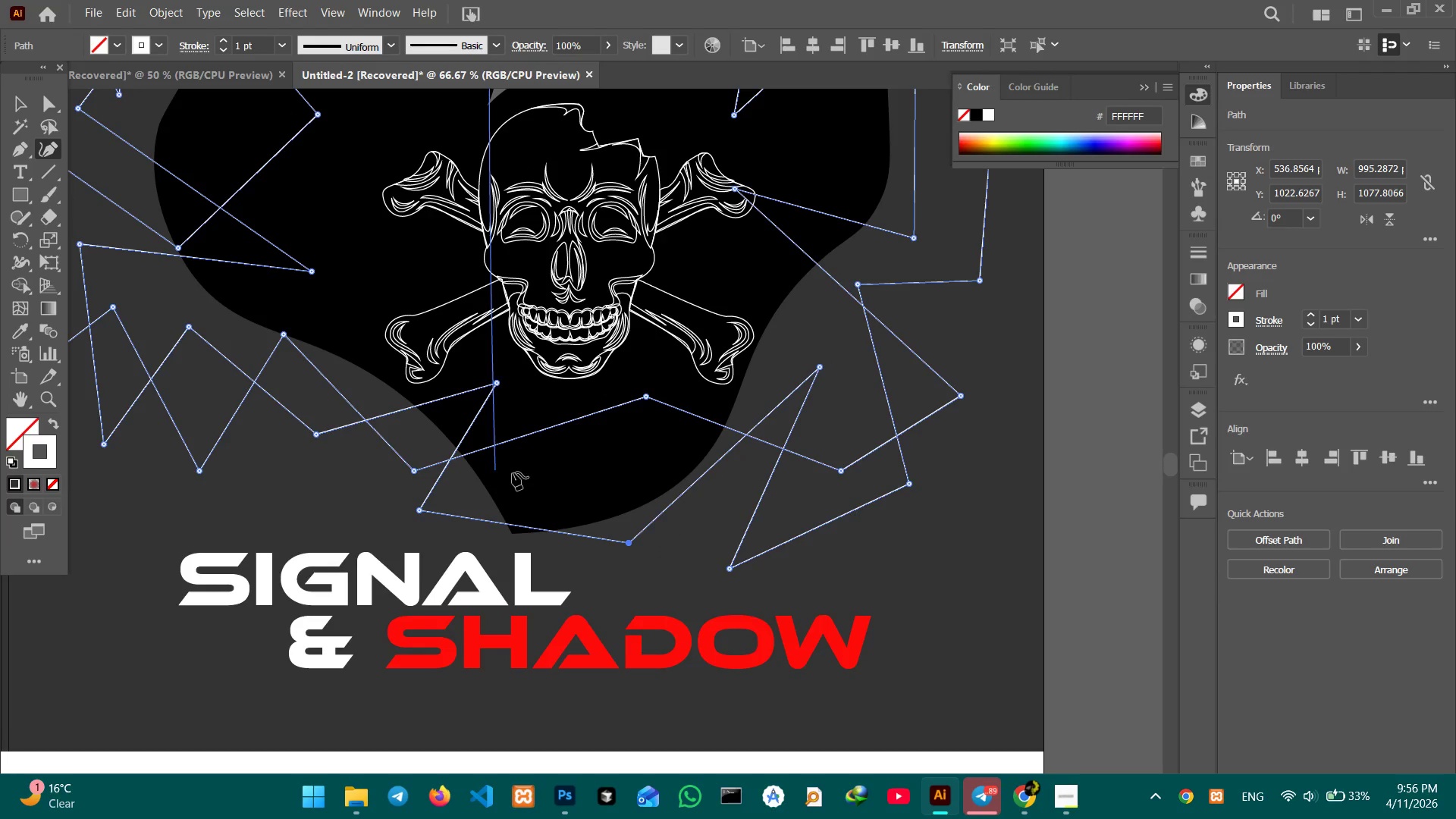 
hold_key(key=Space, duration=0.88)
 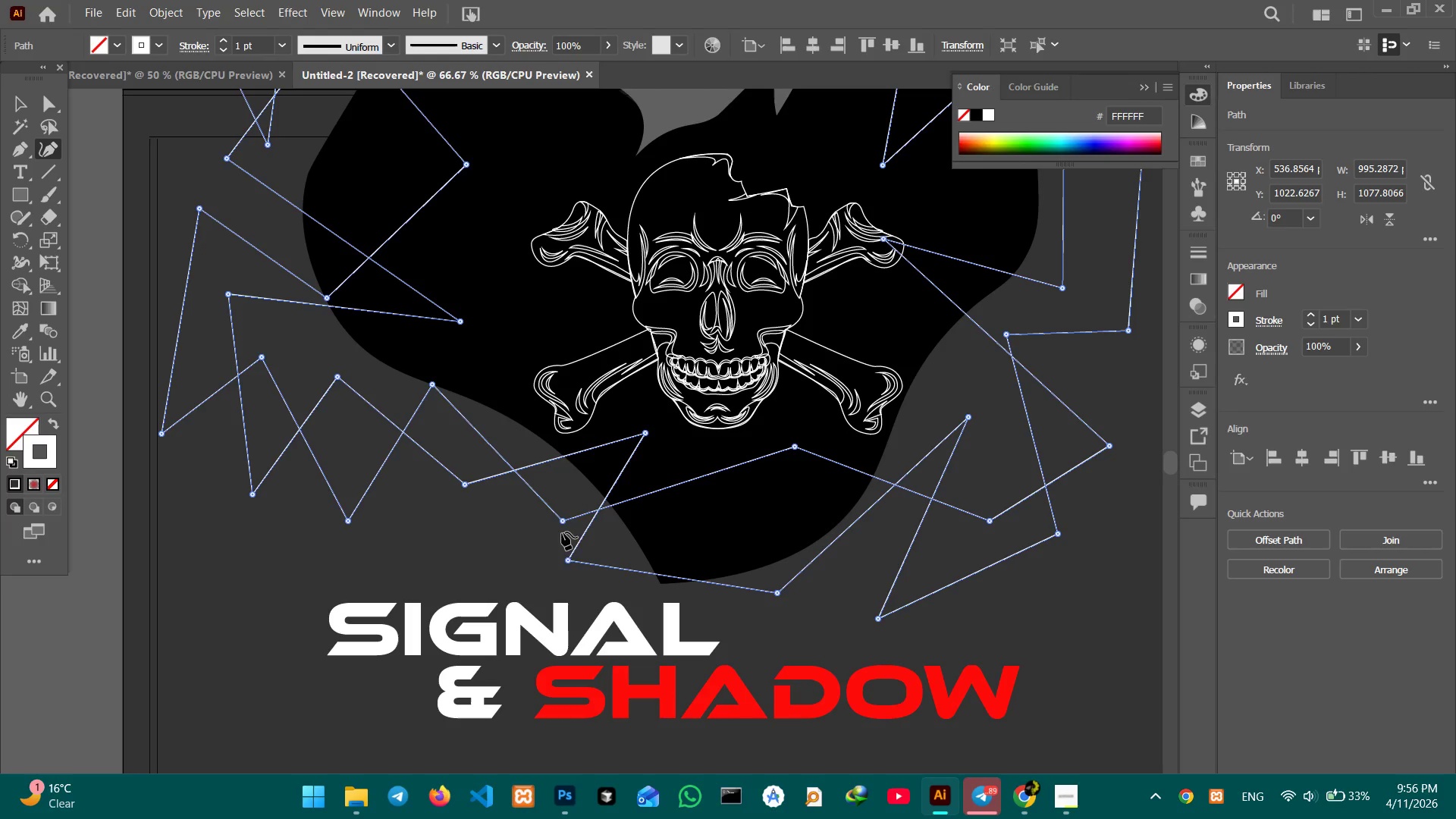 
left_click_drag(start_coordinate=[541, 489], to_coordinate=[690, 539])
 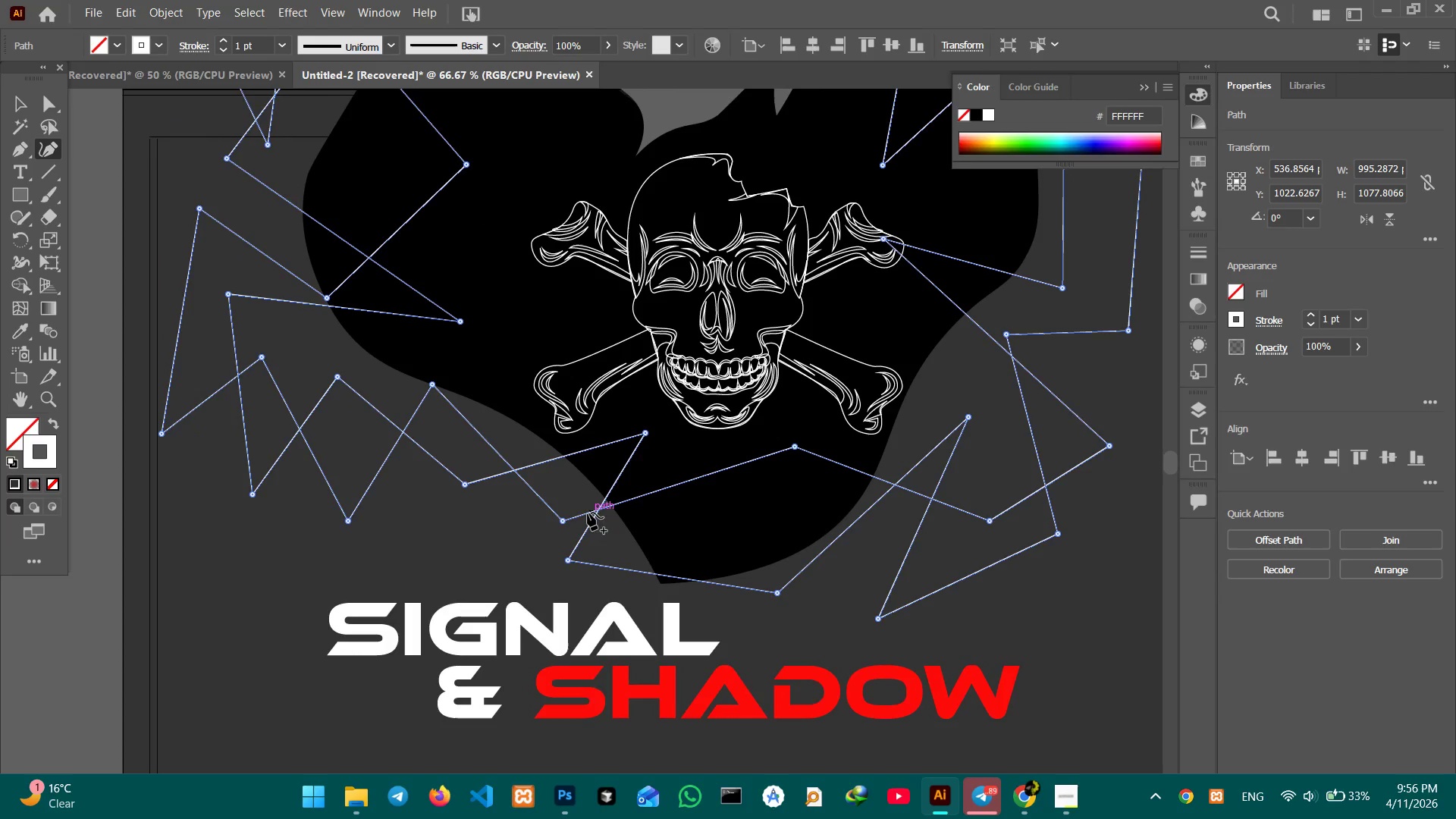 
left_click_drag(start_coordinate=[566, 560], to_coordinate=[520, 587])
 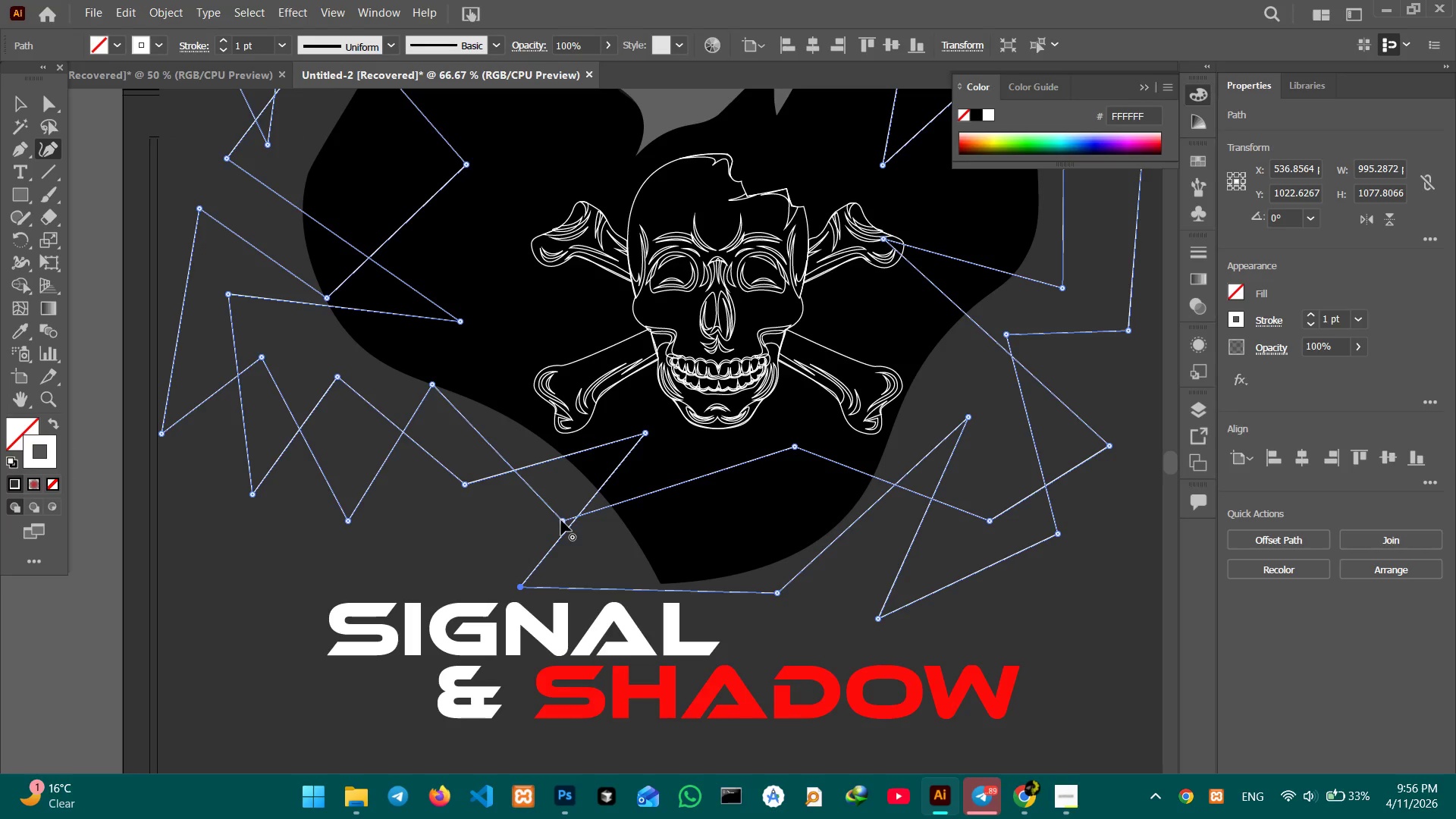 
left_click_drag(start_coordinate=[561, 520], to_coordinate=[603, 560])
 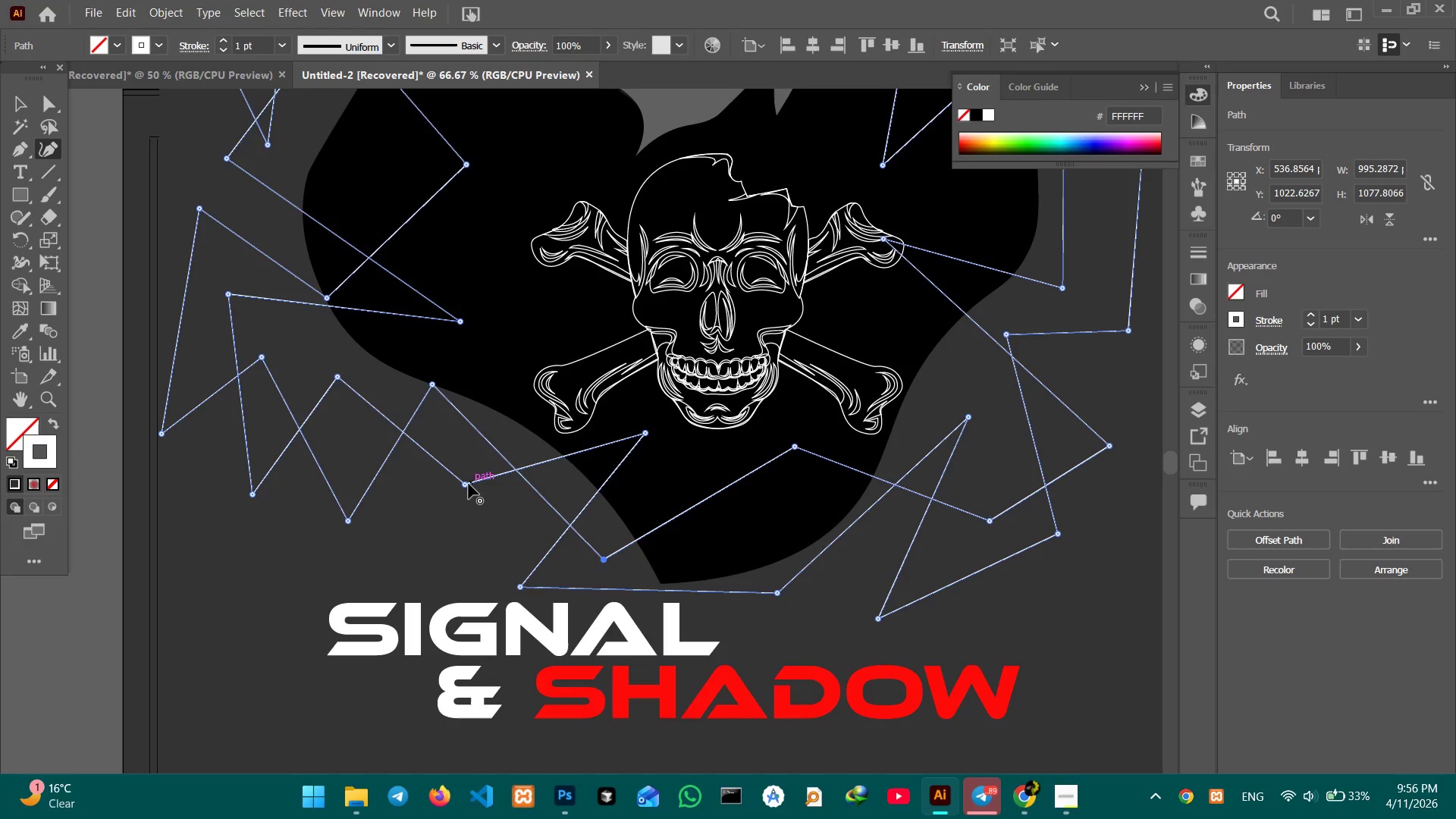 
left_click_drag(start_coordinate=[469, 484], to_coordinate=[466, 544])
 